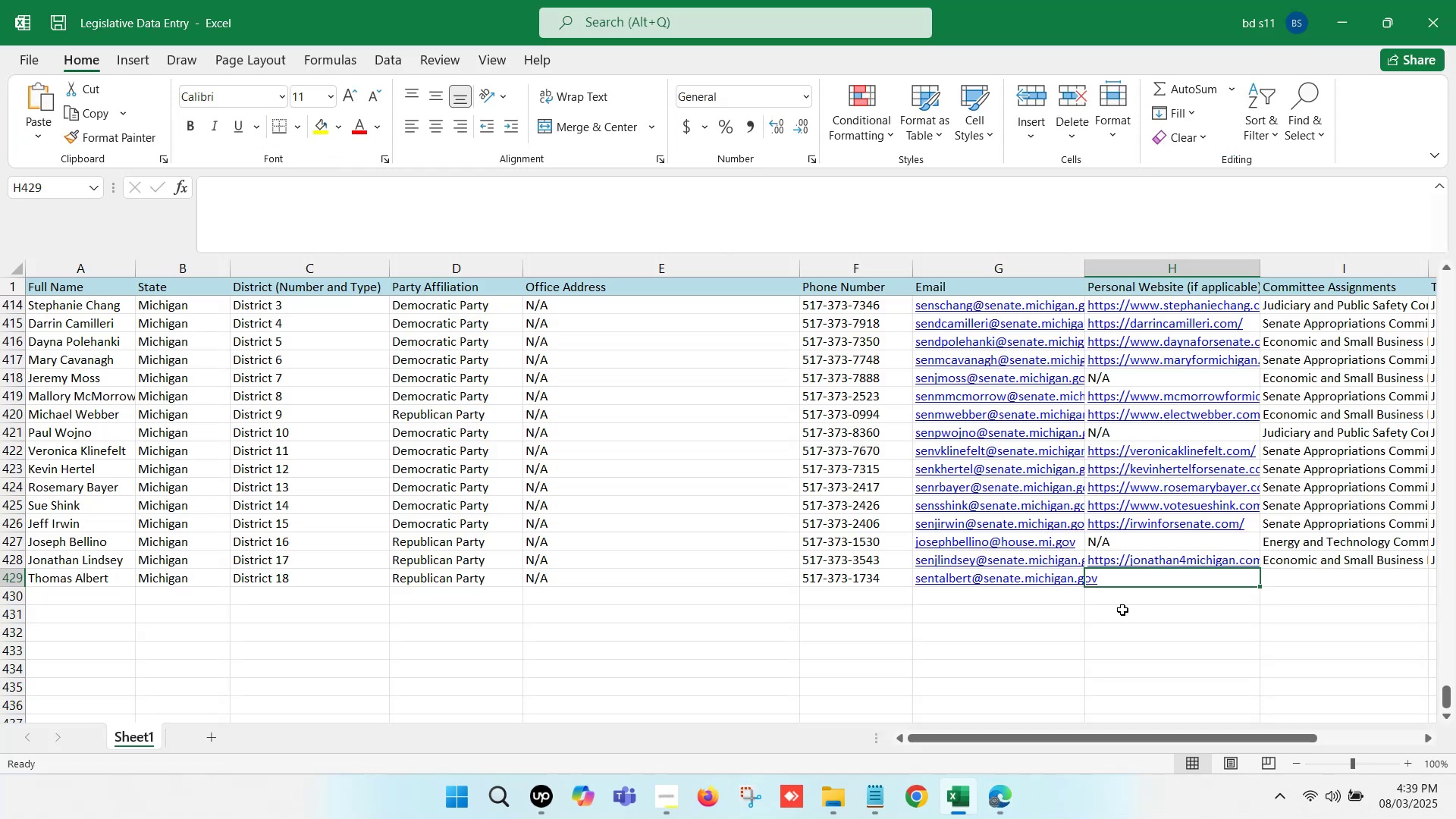 
left_click([1119, 570])
 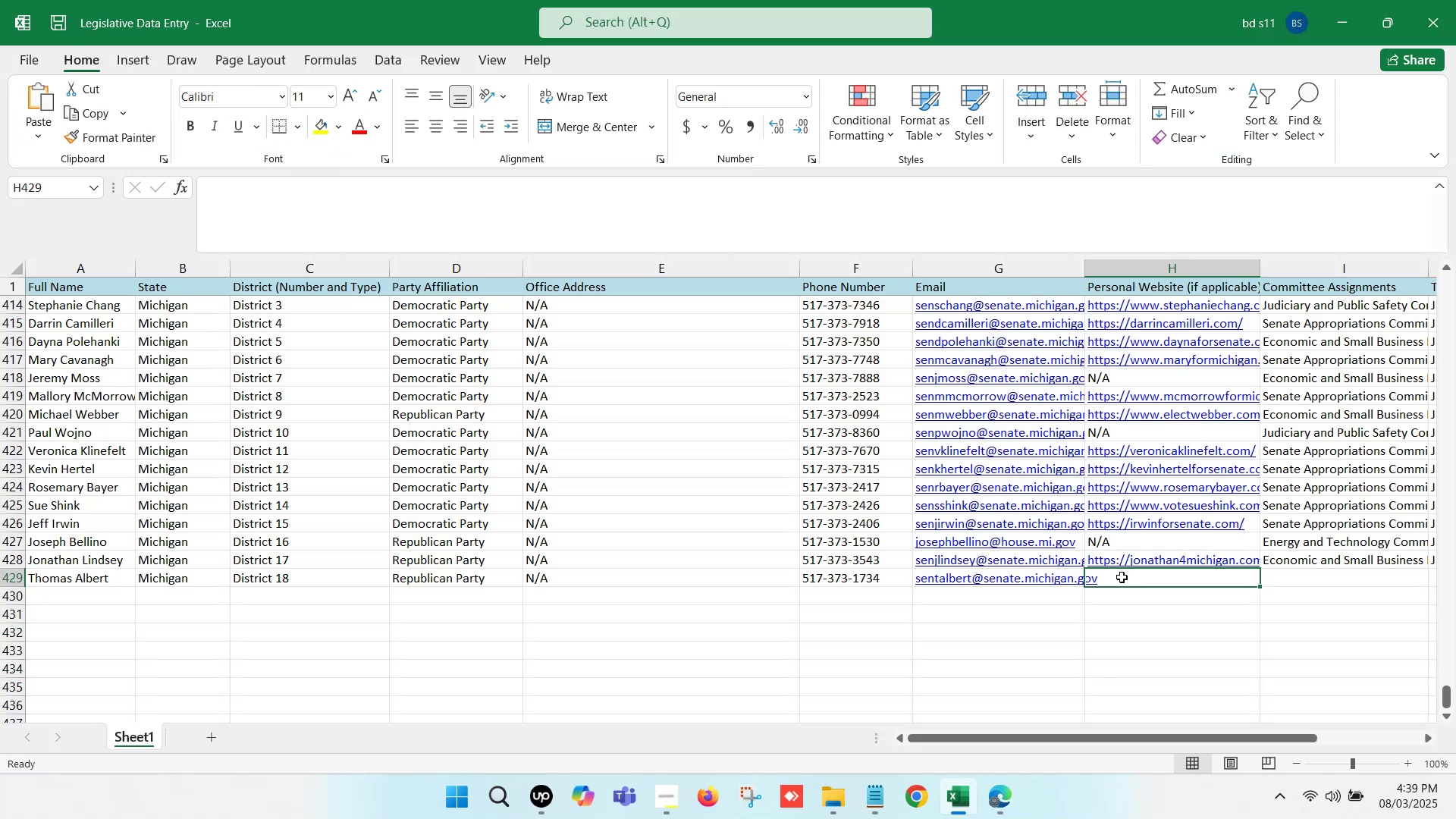 
double_click([1122, 577])
 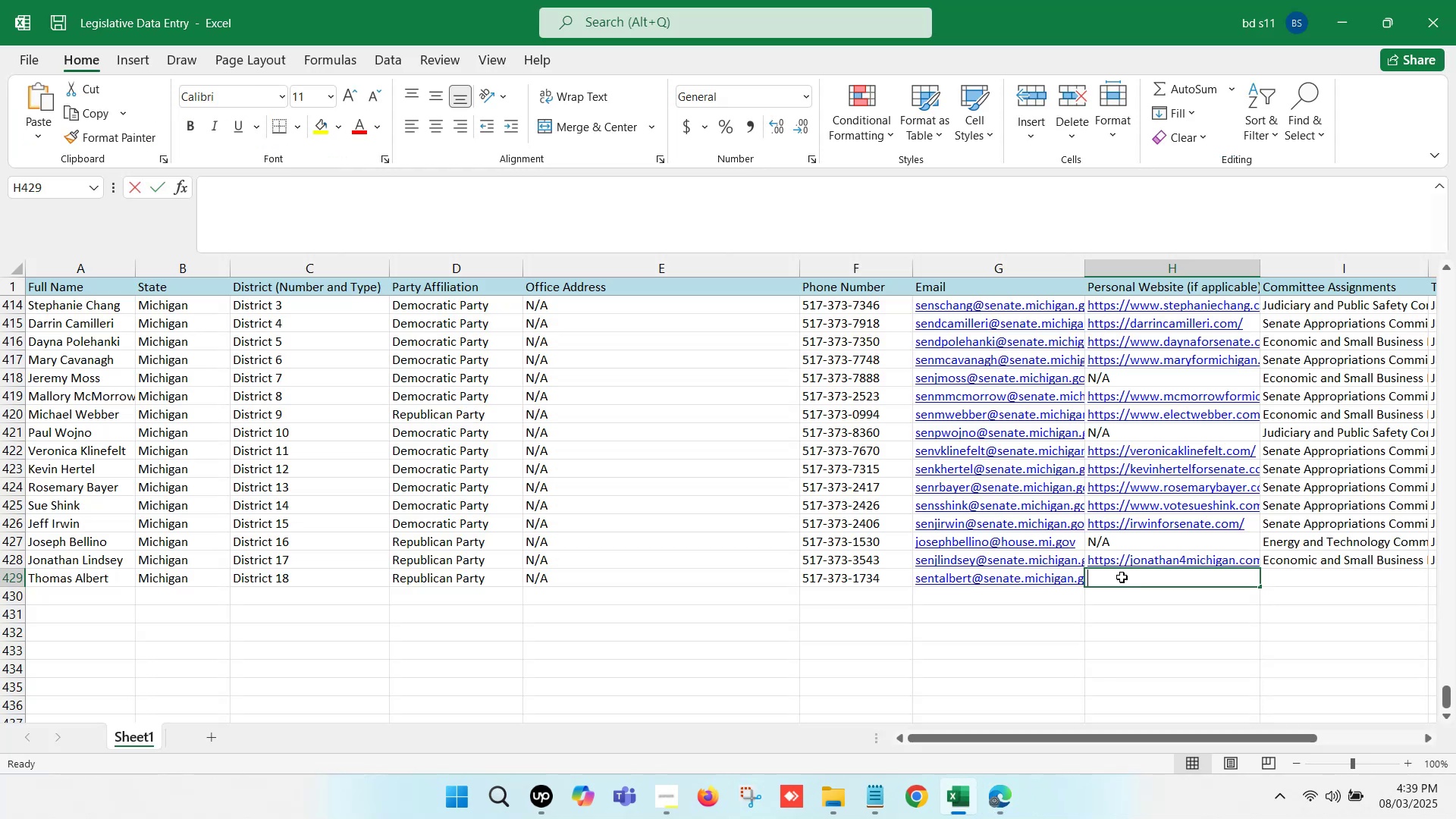 
key(Control+ControlLeft)
 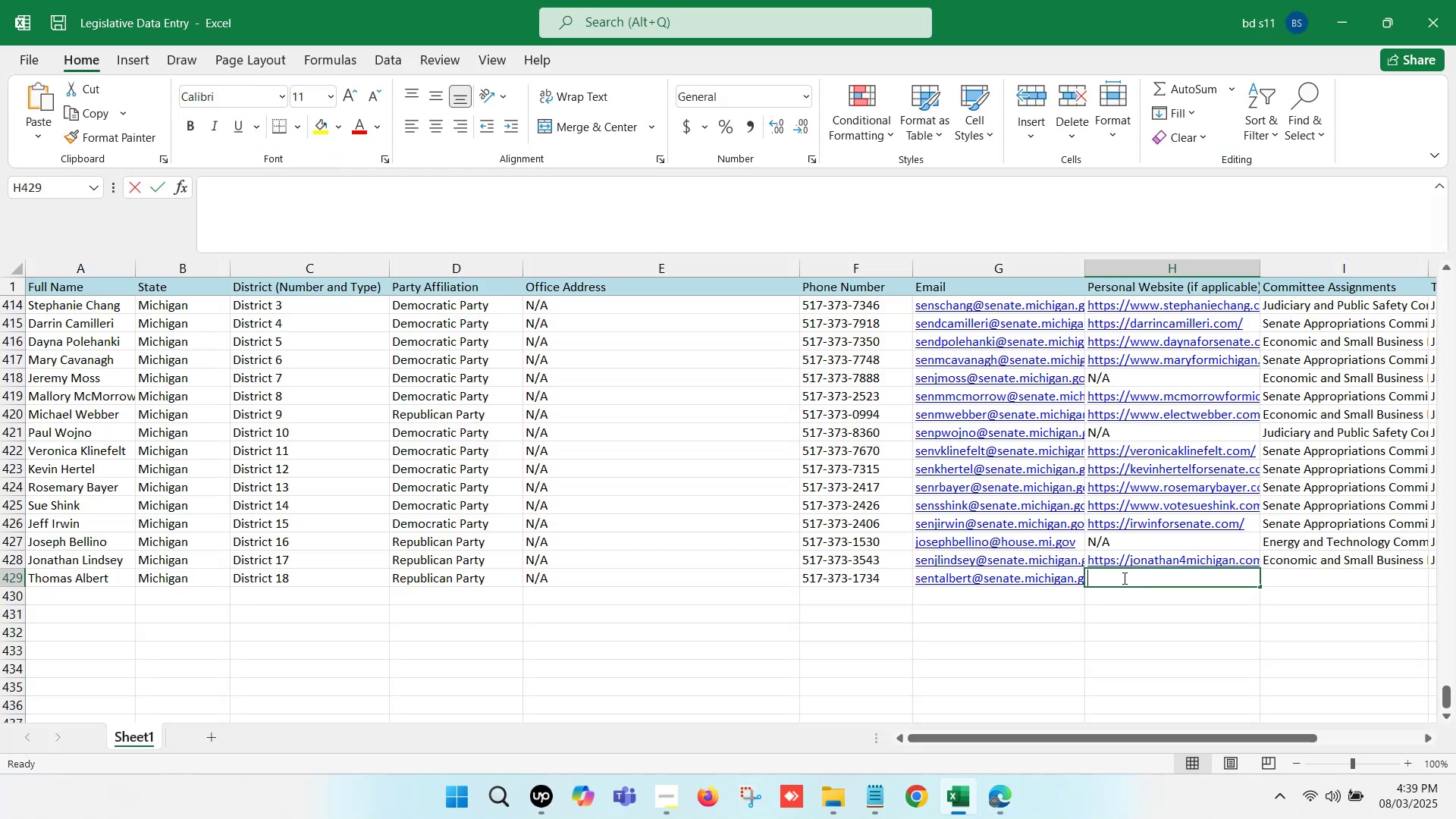 
key(Control+V)
 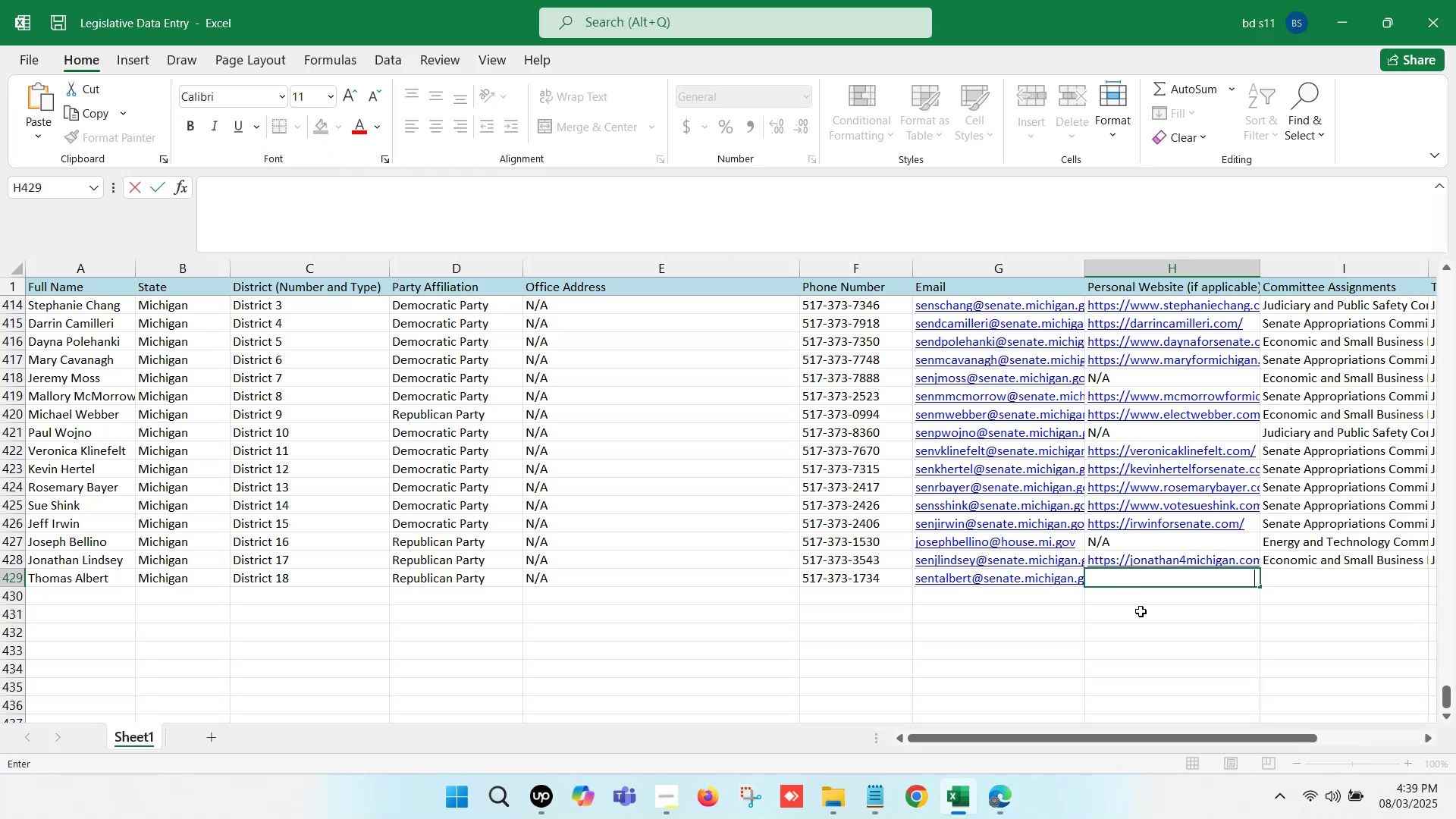 
left_click([1143, 613])
 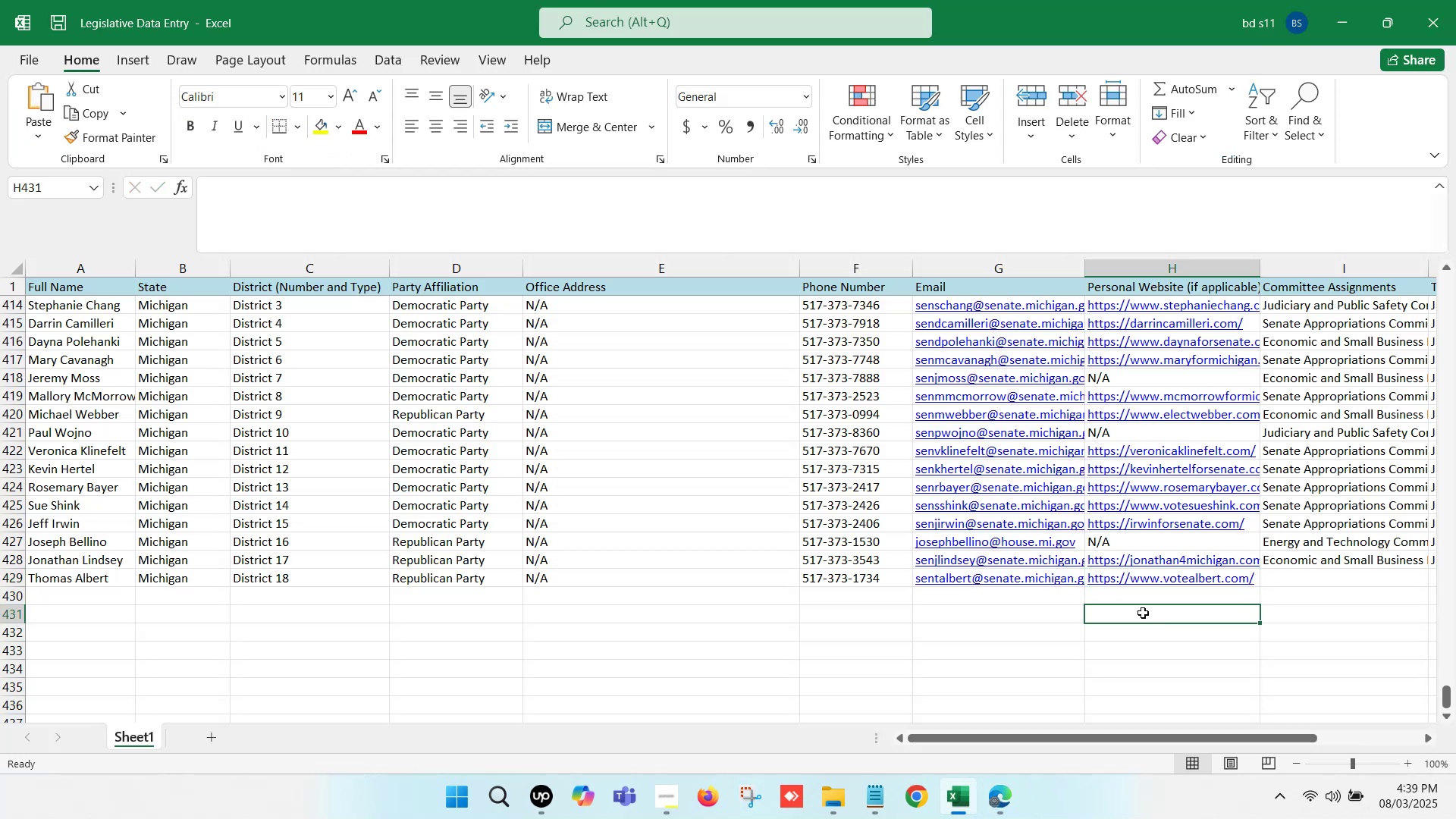 
key(ArrowRight)
 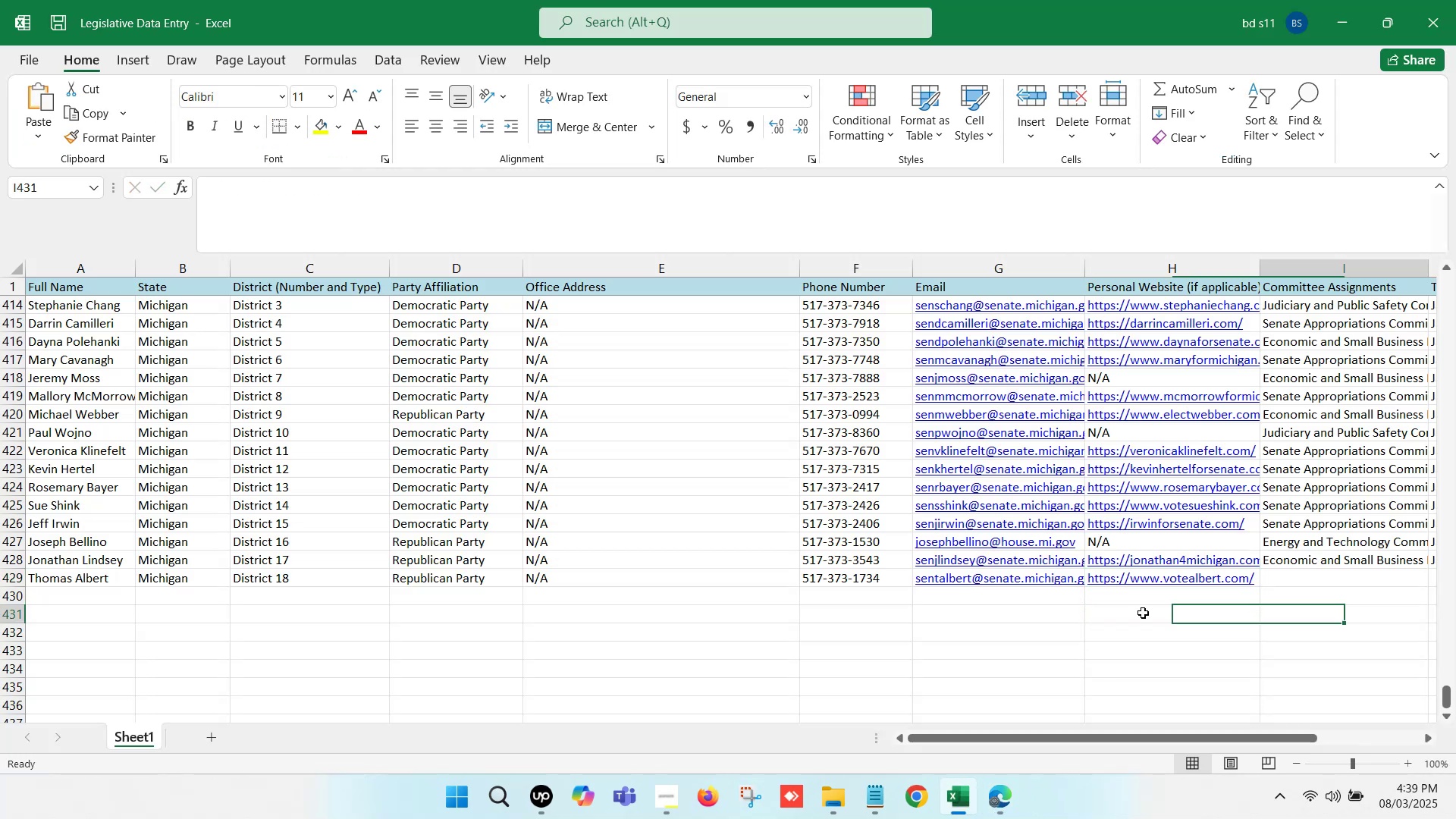 
key(ArrowRight)
 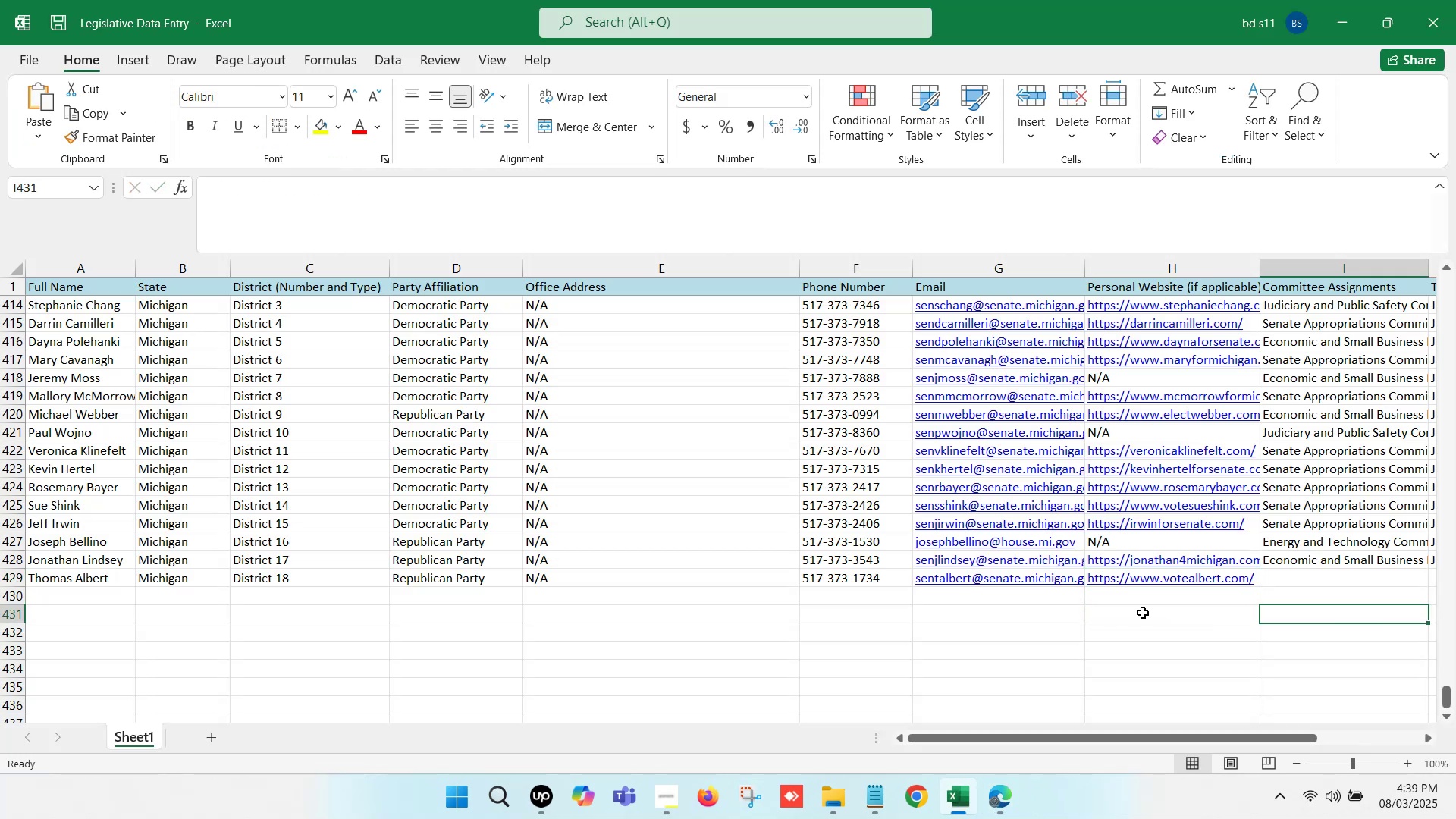 
key(ArrowRight)
 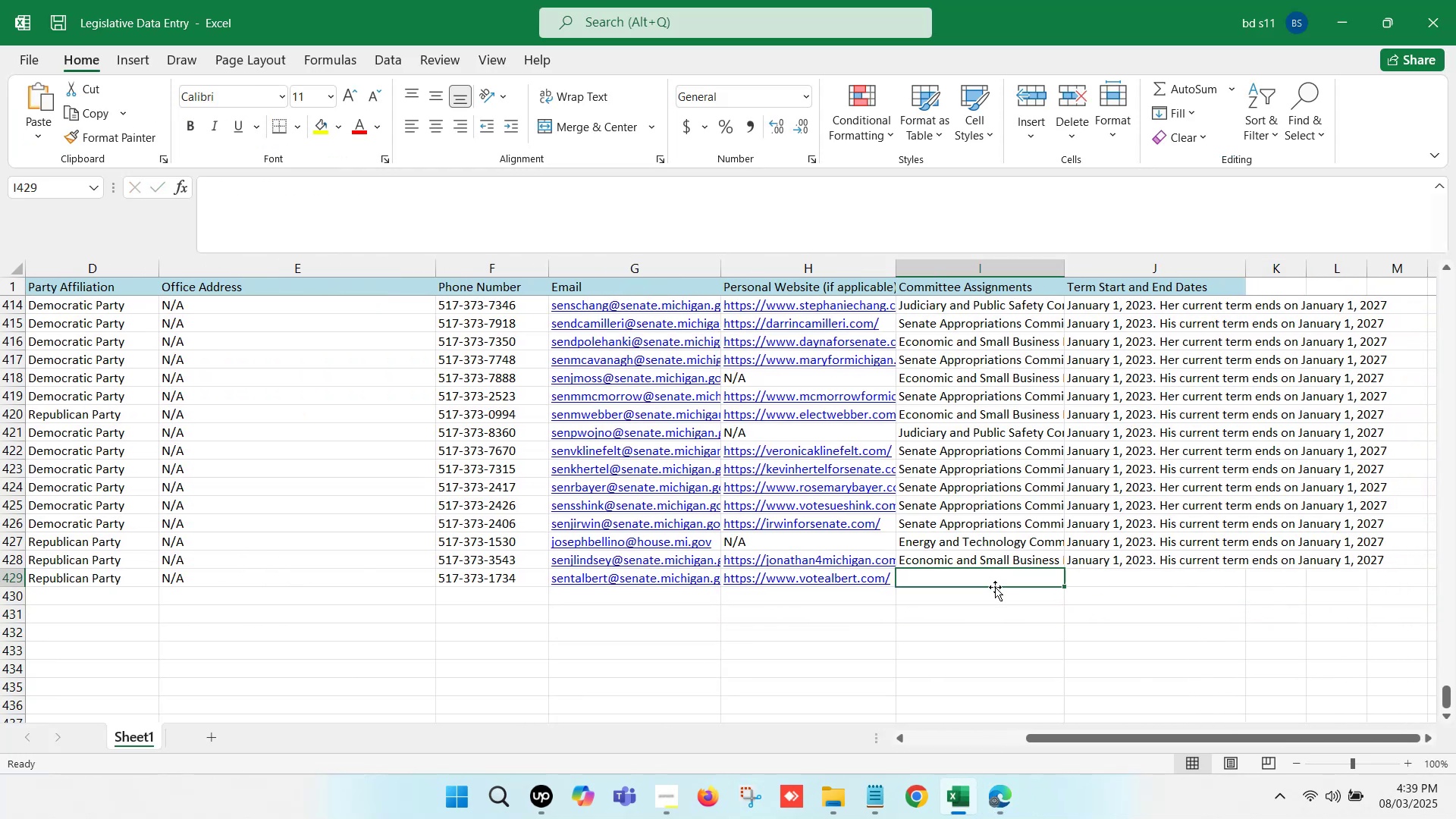 
left_click([1025, 802])
 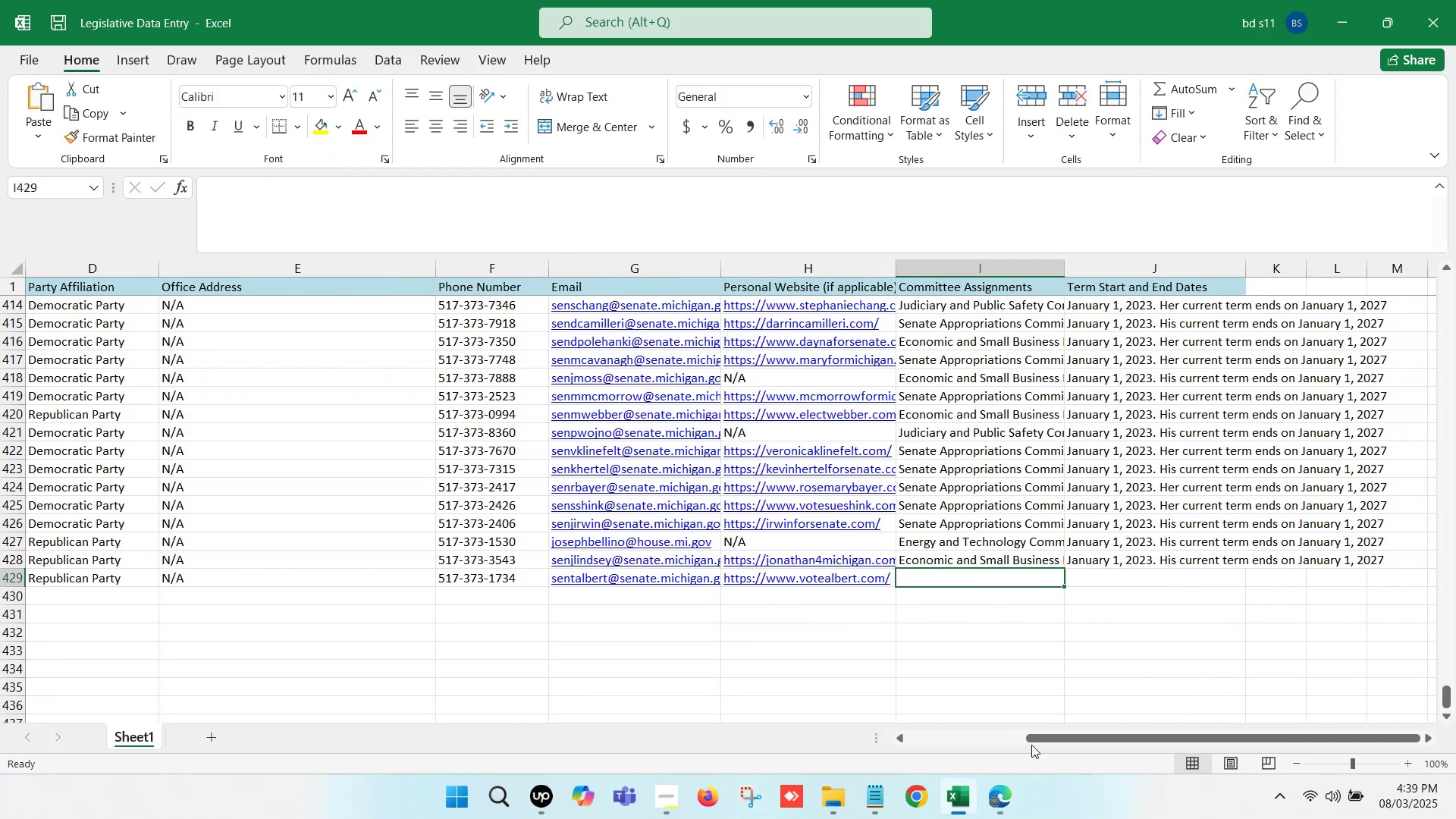 
left_click([996, 787])
 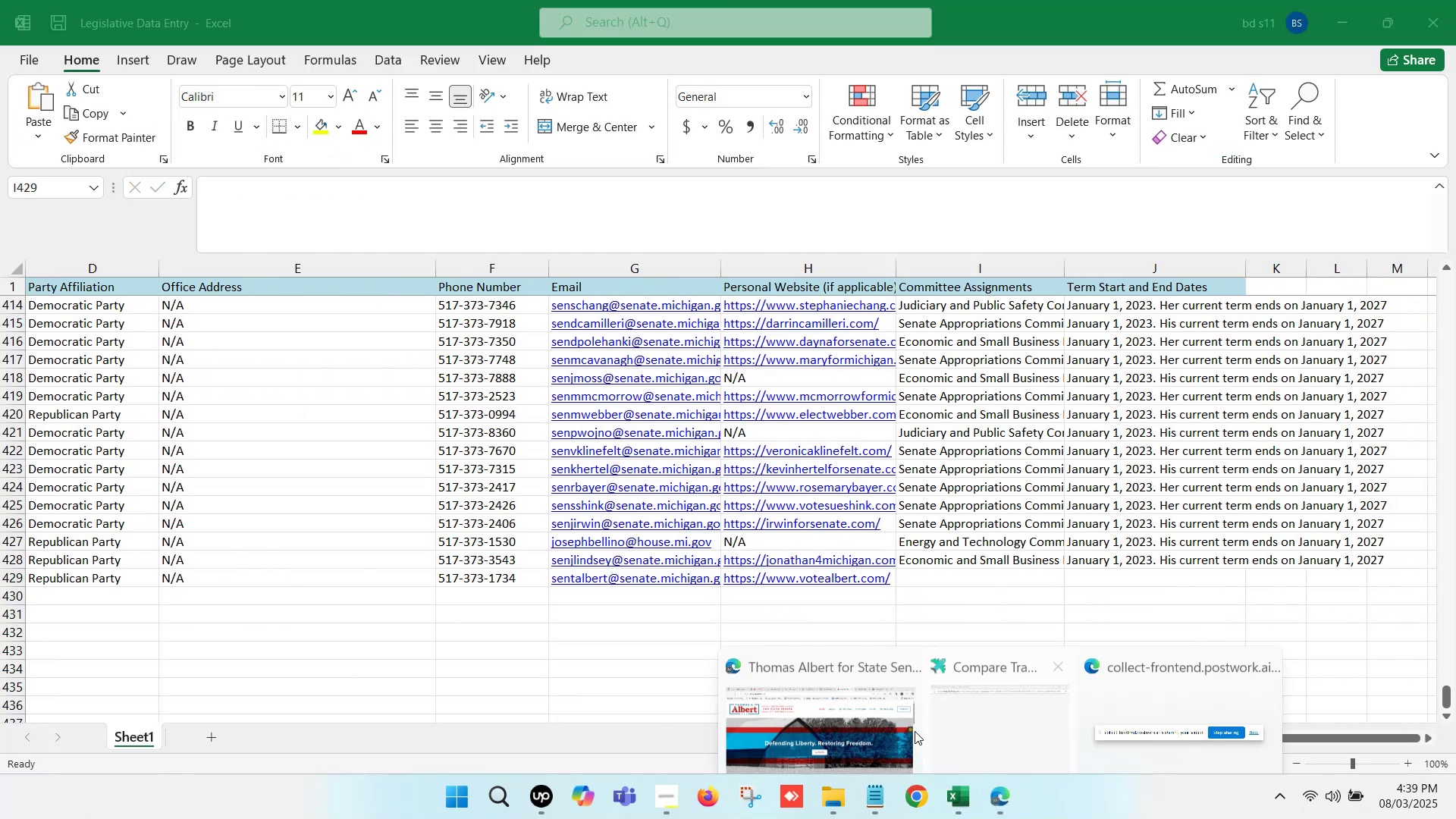 
left_click([833, 695])
 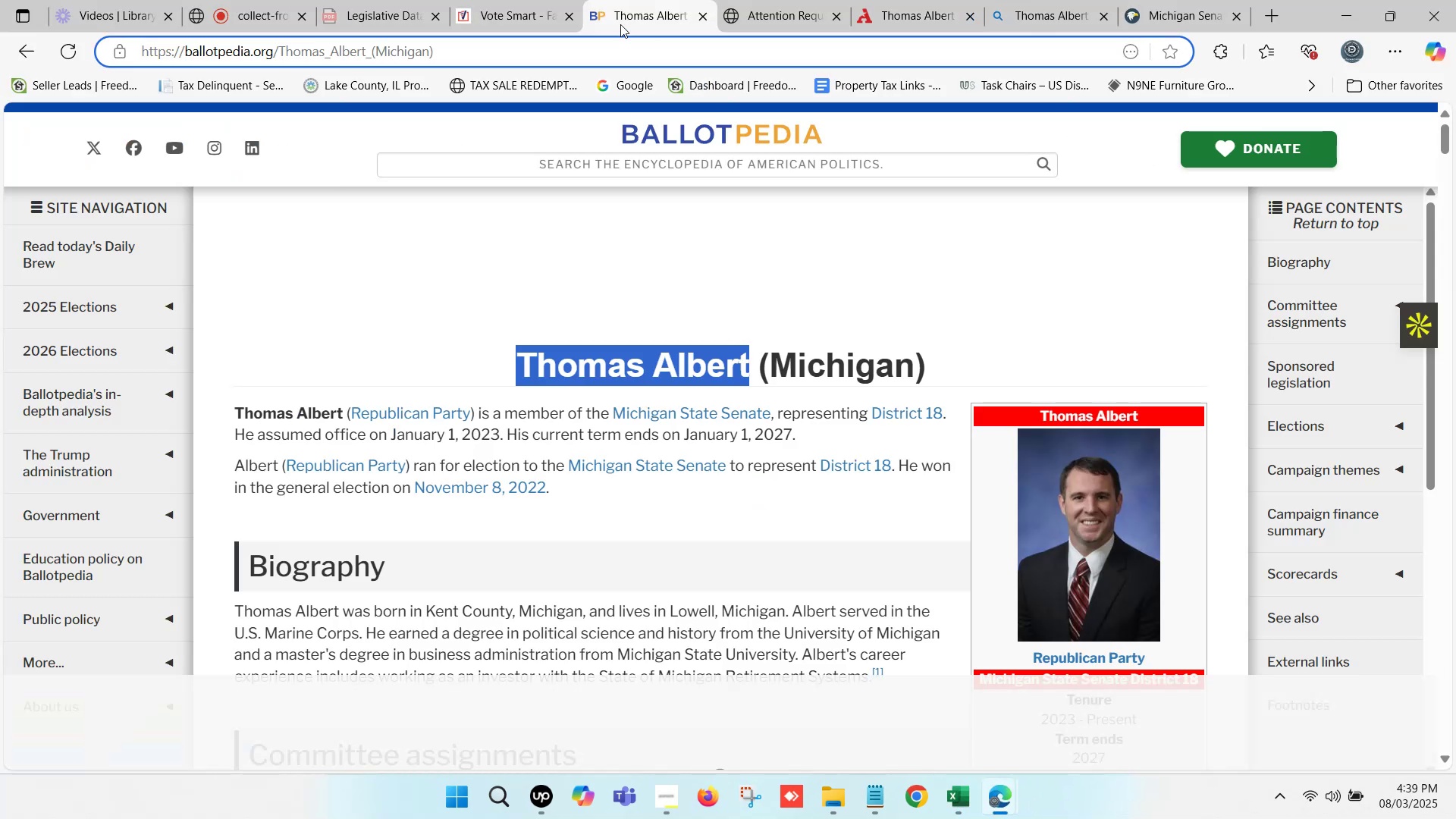 
scroll: coordinate [505, 349], scroll_direction: down, amount: 5.0
 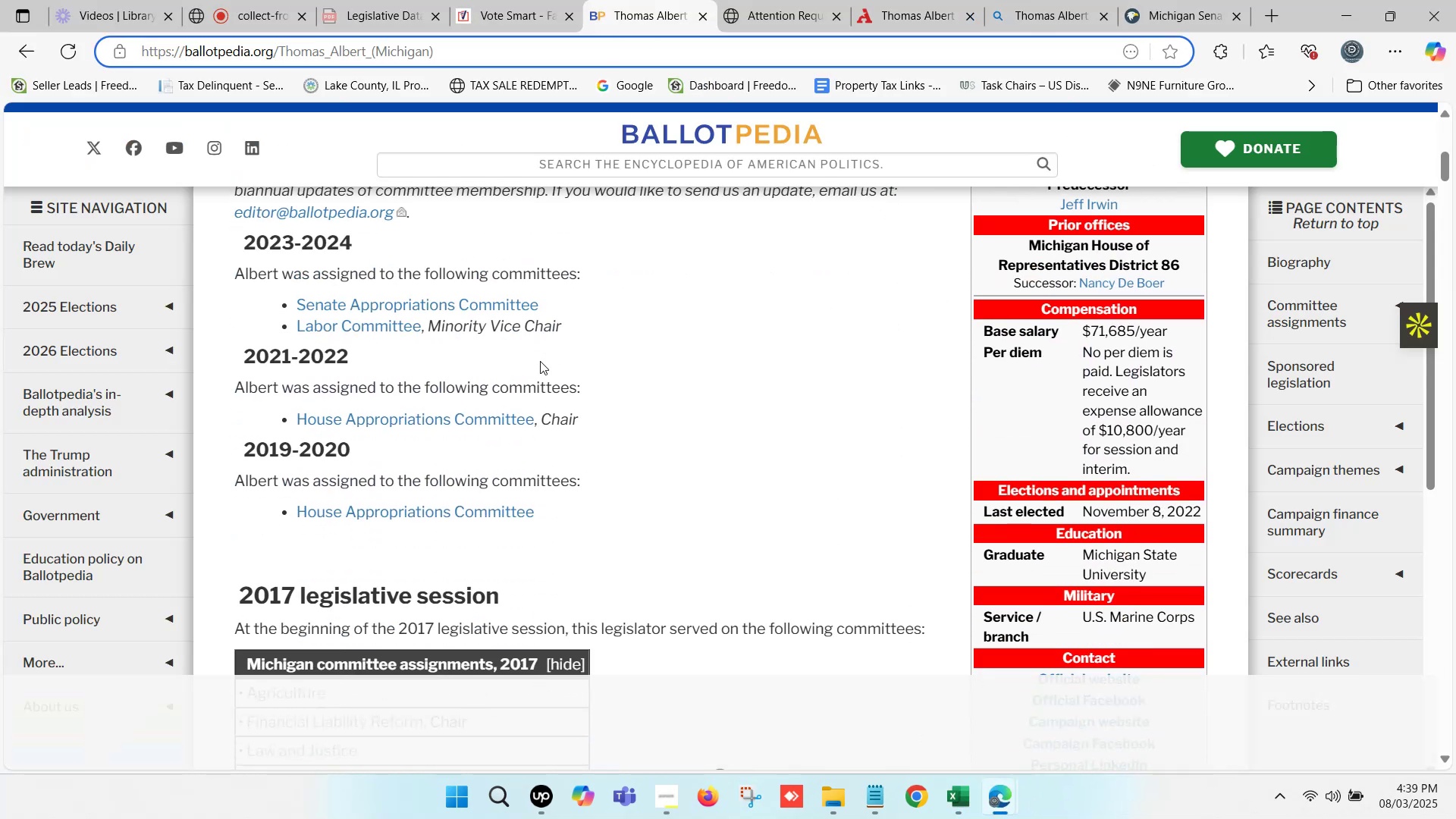 
left_click_drag(start_coordinate=[574, 333], to_coordinate=[295, 310])
 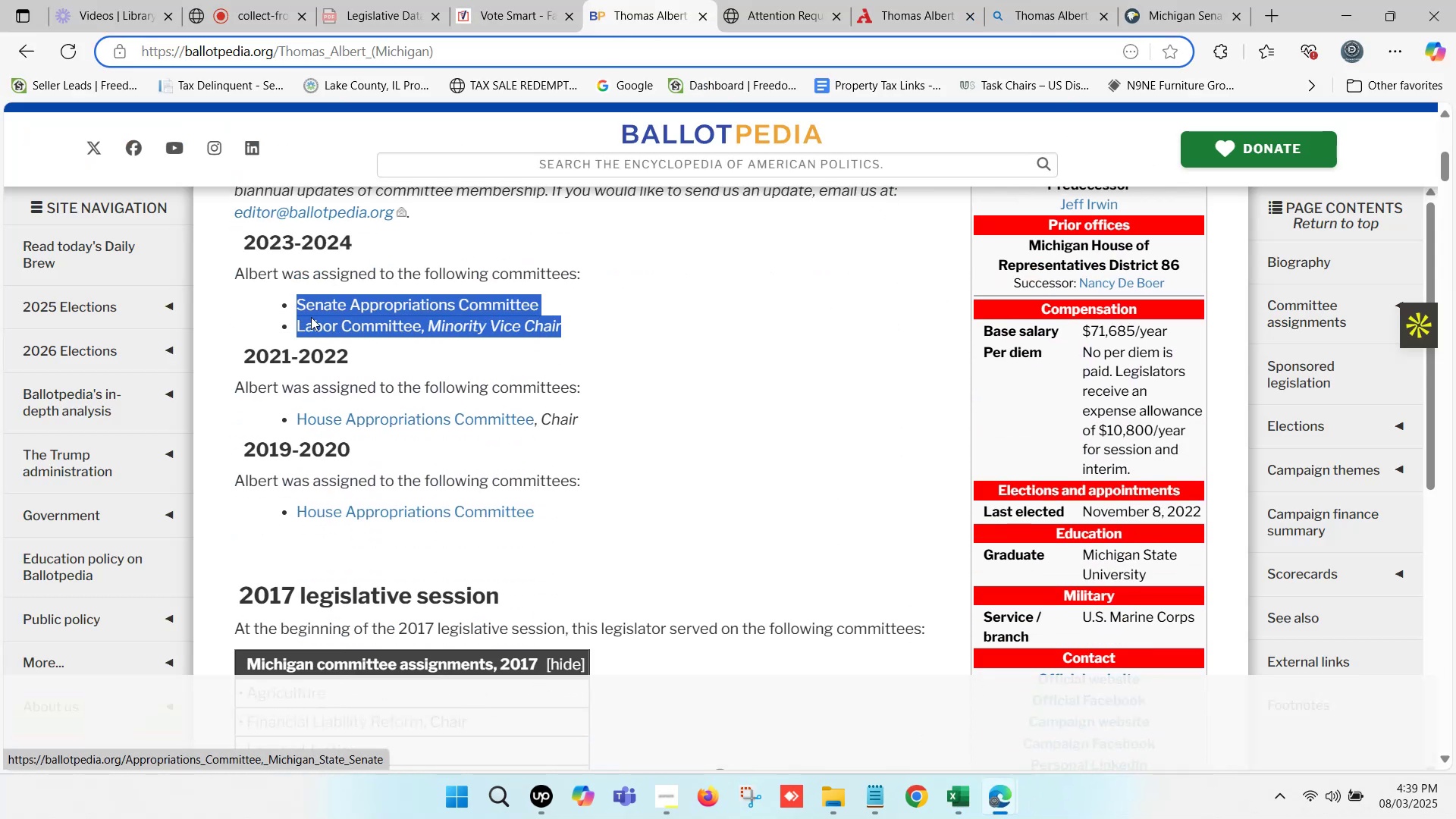 
key(Control+ControlLeft)
 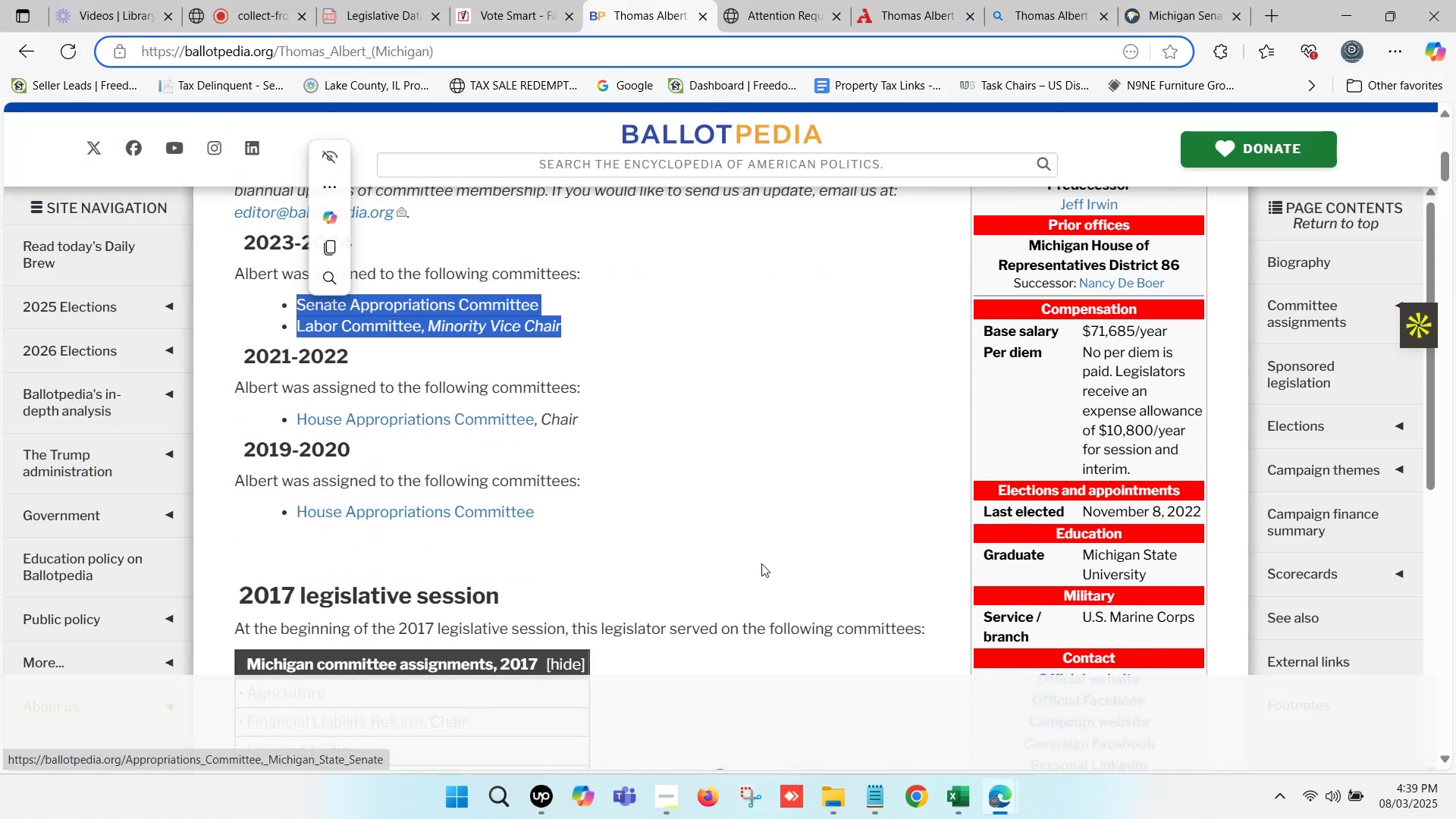 
key(Control+C)
 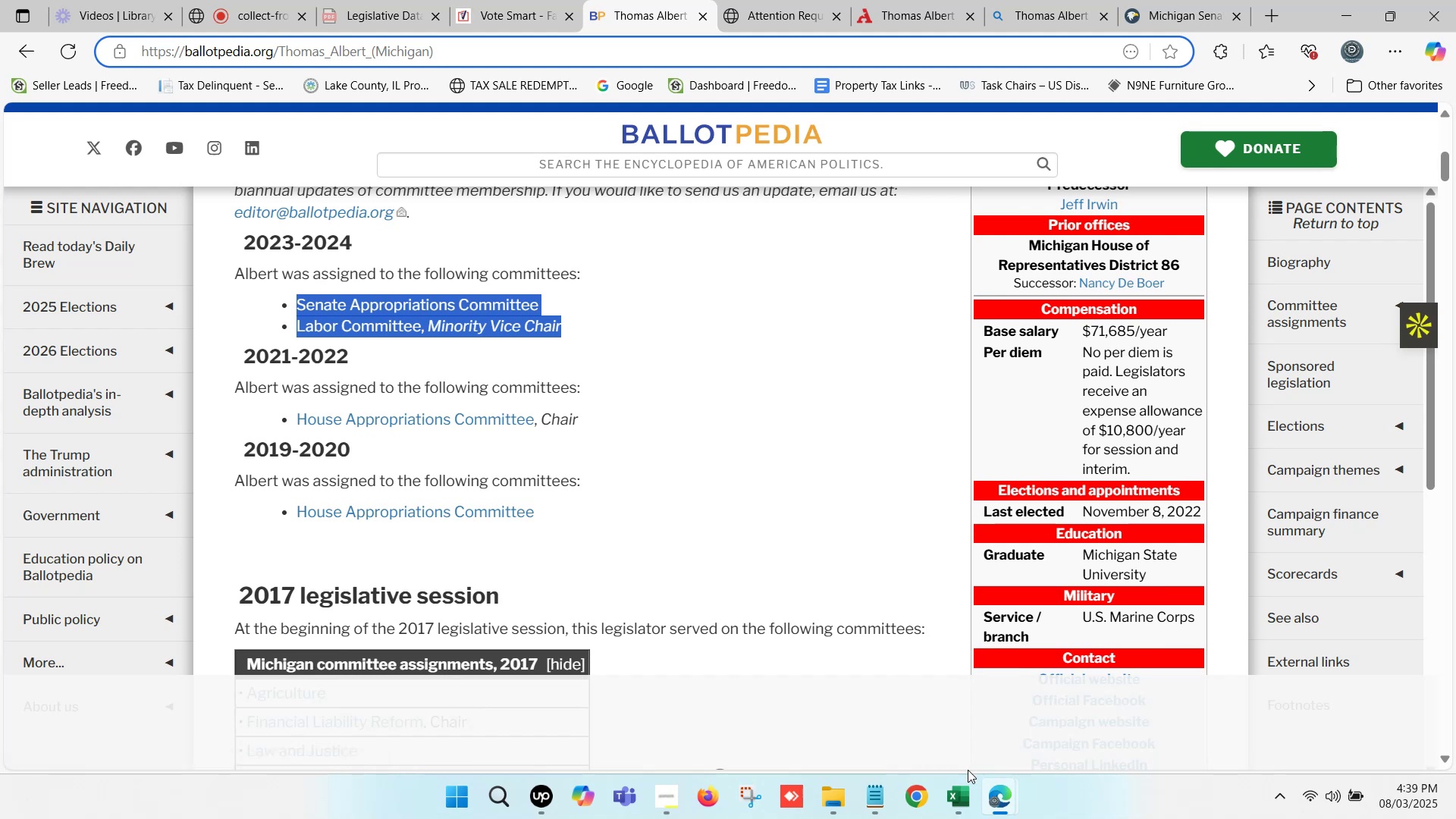 
left_click([968, 791])
 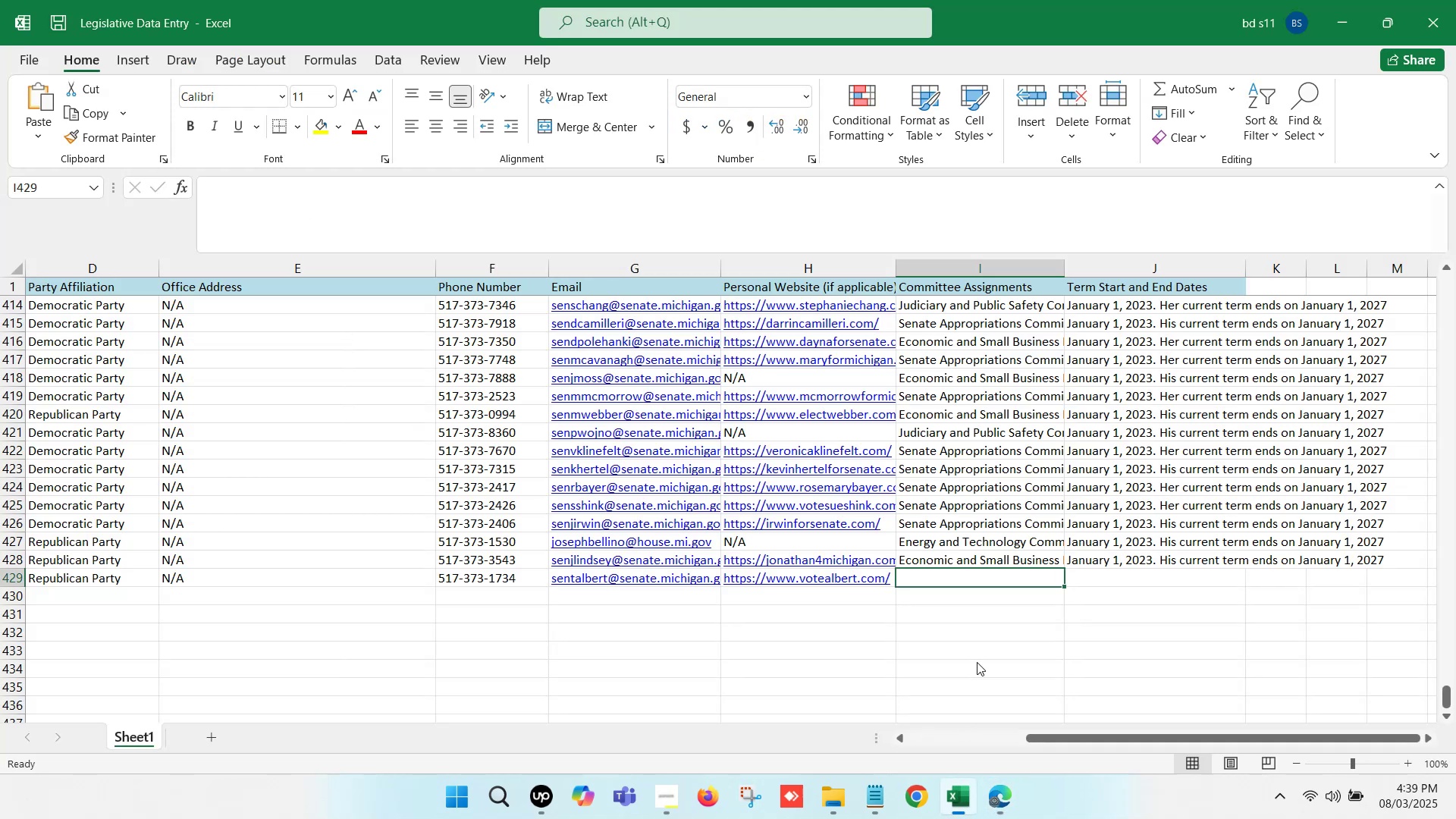 
double_click([933, 583])
 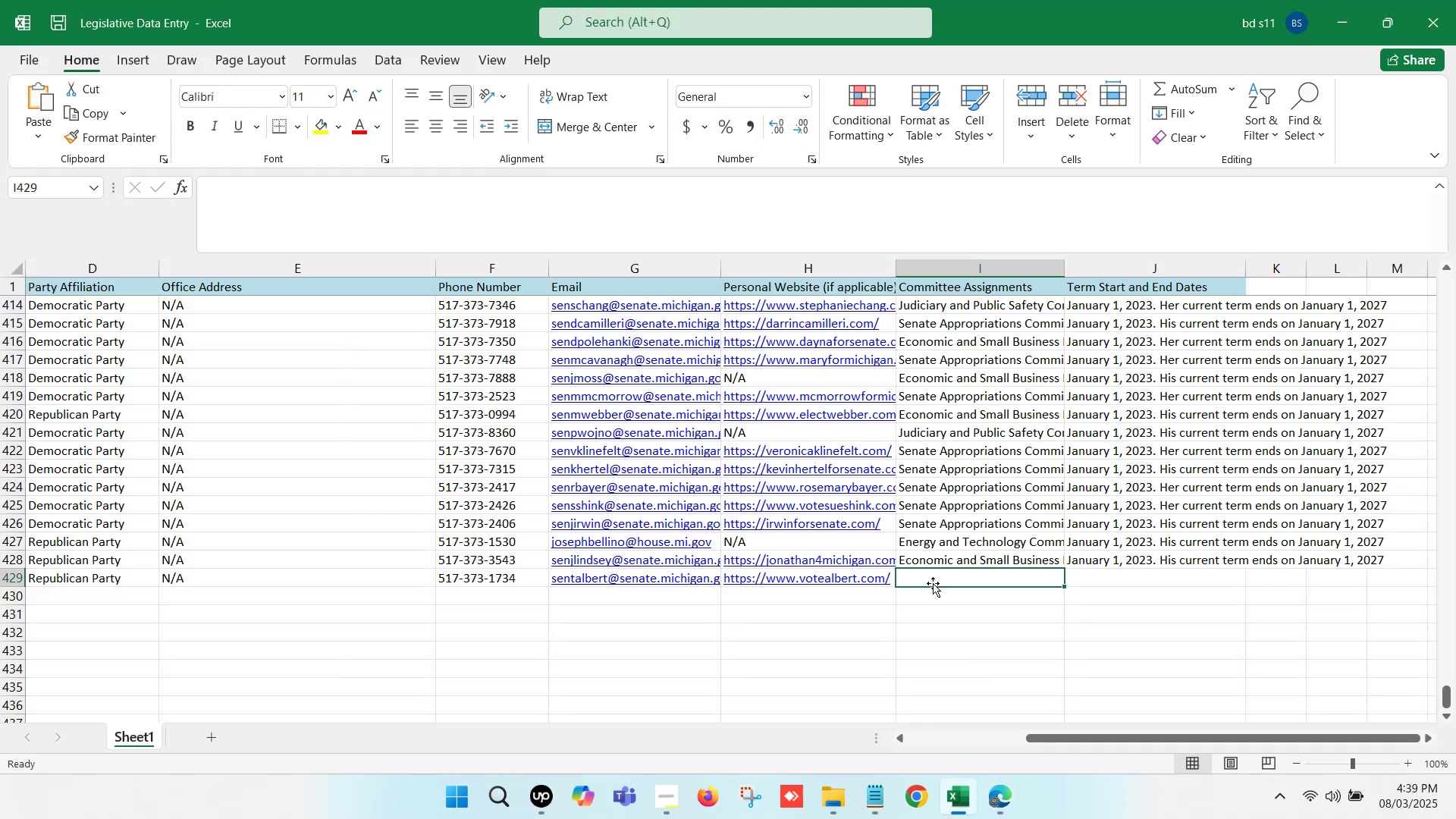 
key(Control+ControlLeft)
 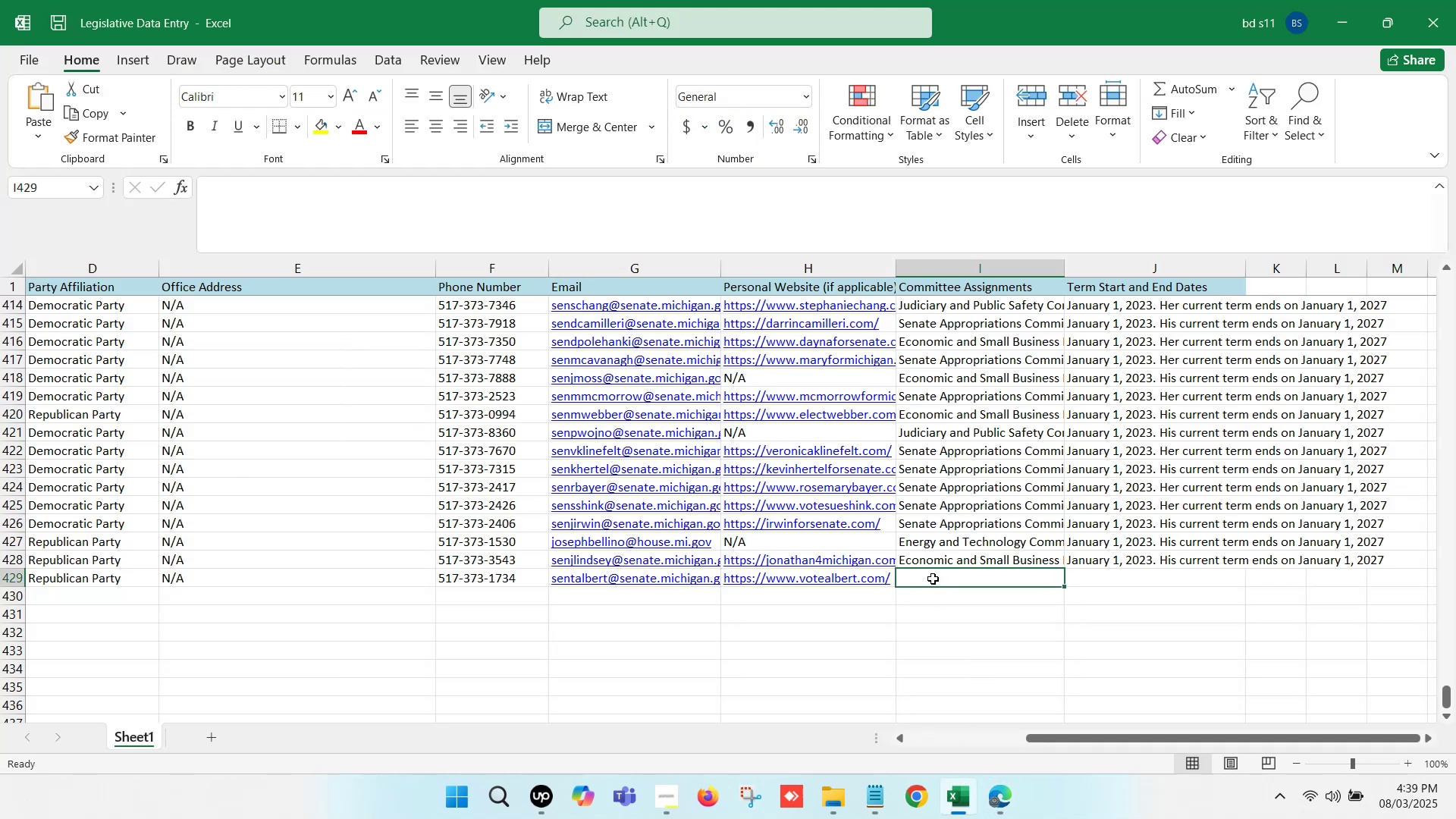 
double_click([933, 579])
 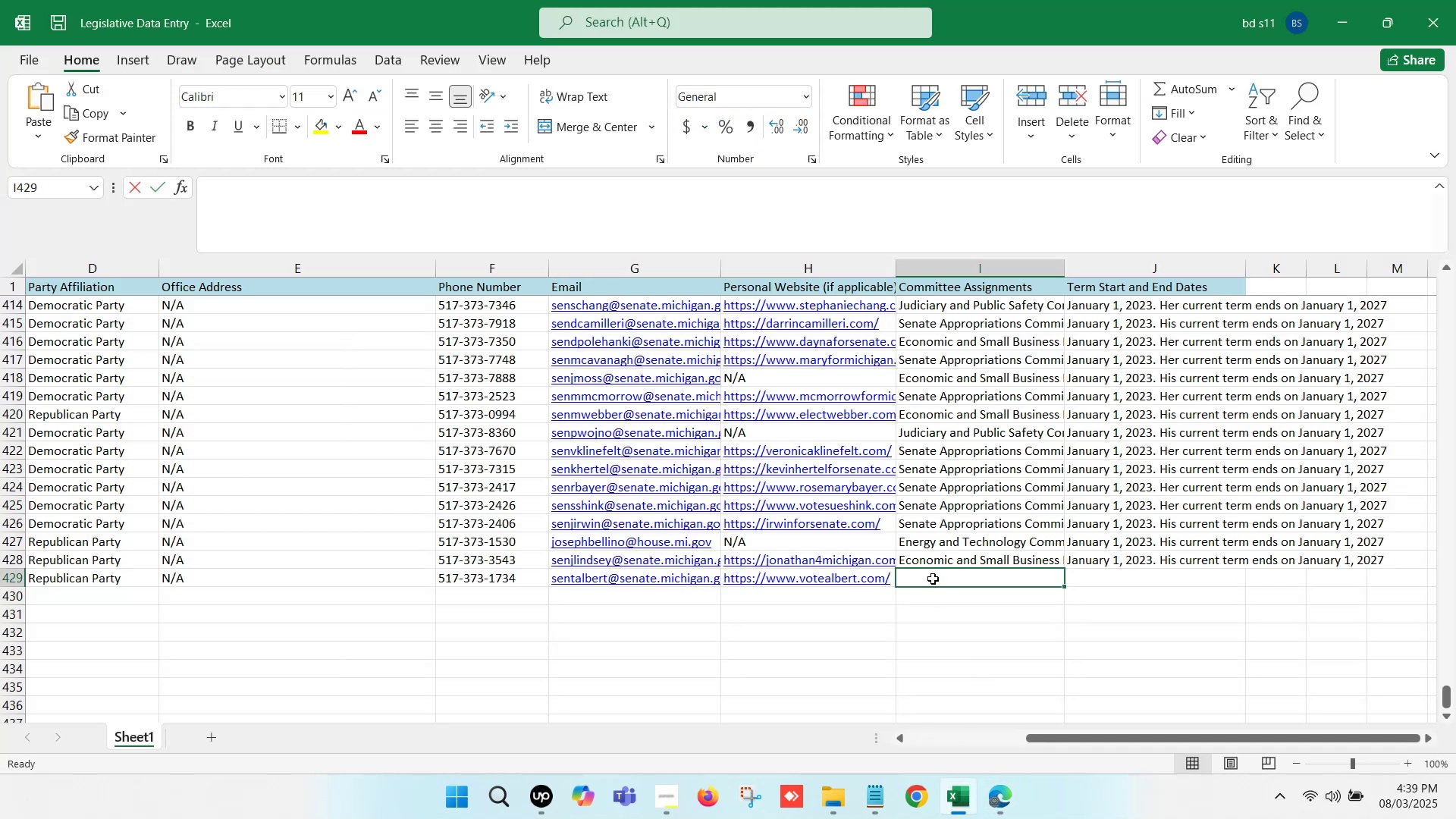 
key(Control+ControlLeft)
 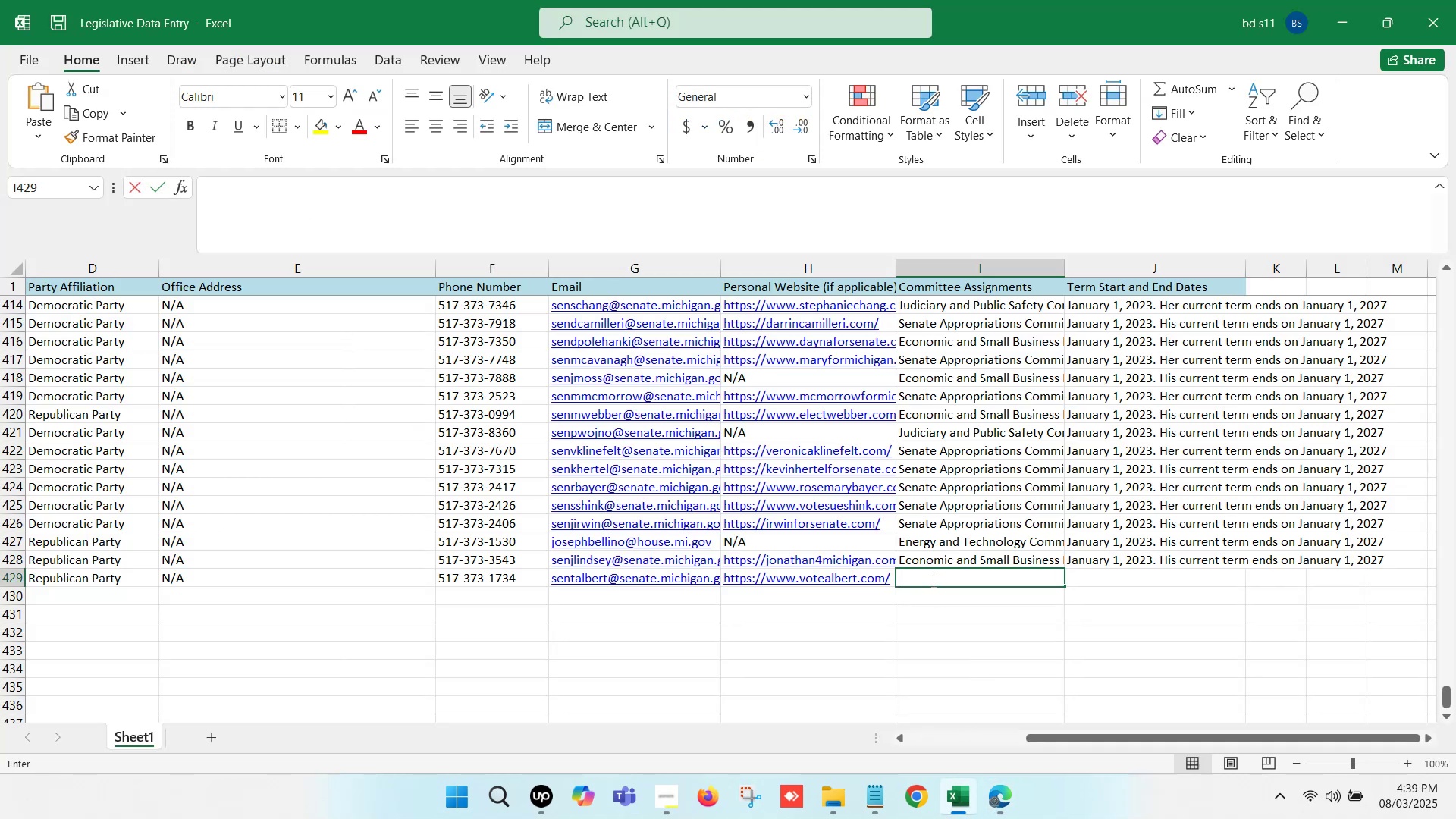 
key(Control+V)
 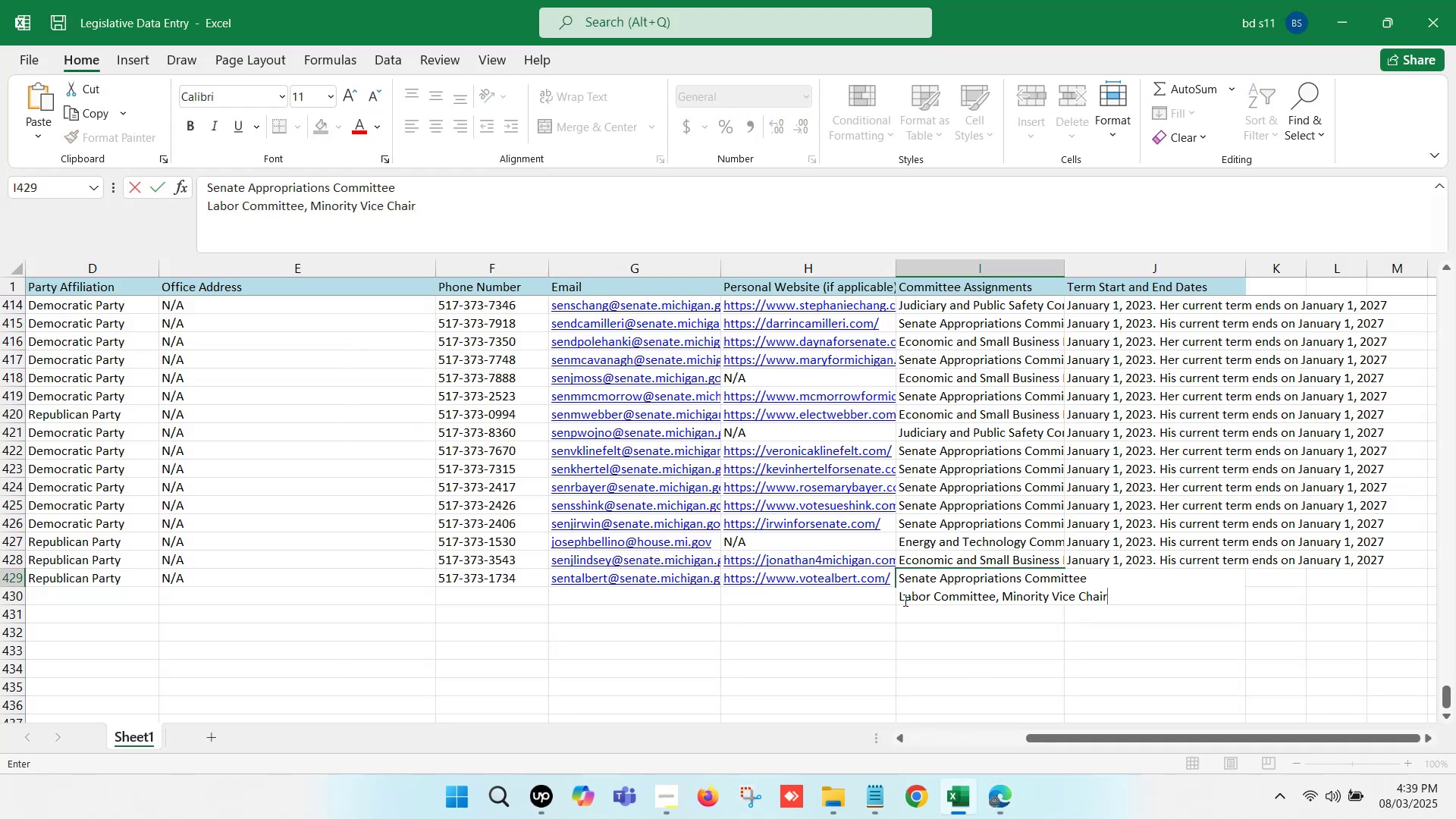 
left_click([902, 597])
 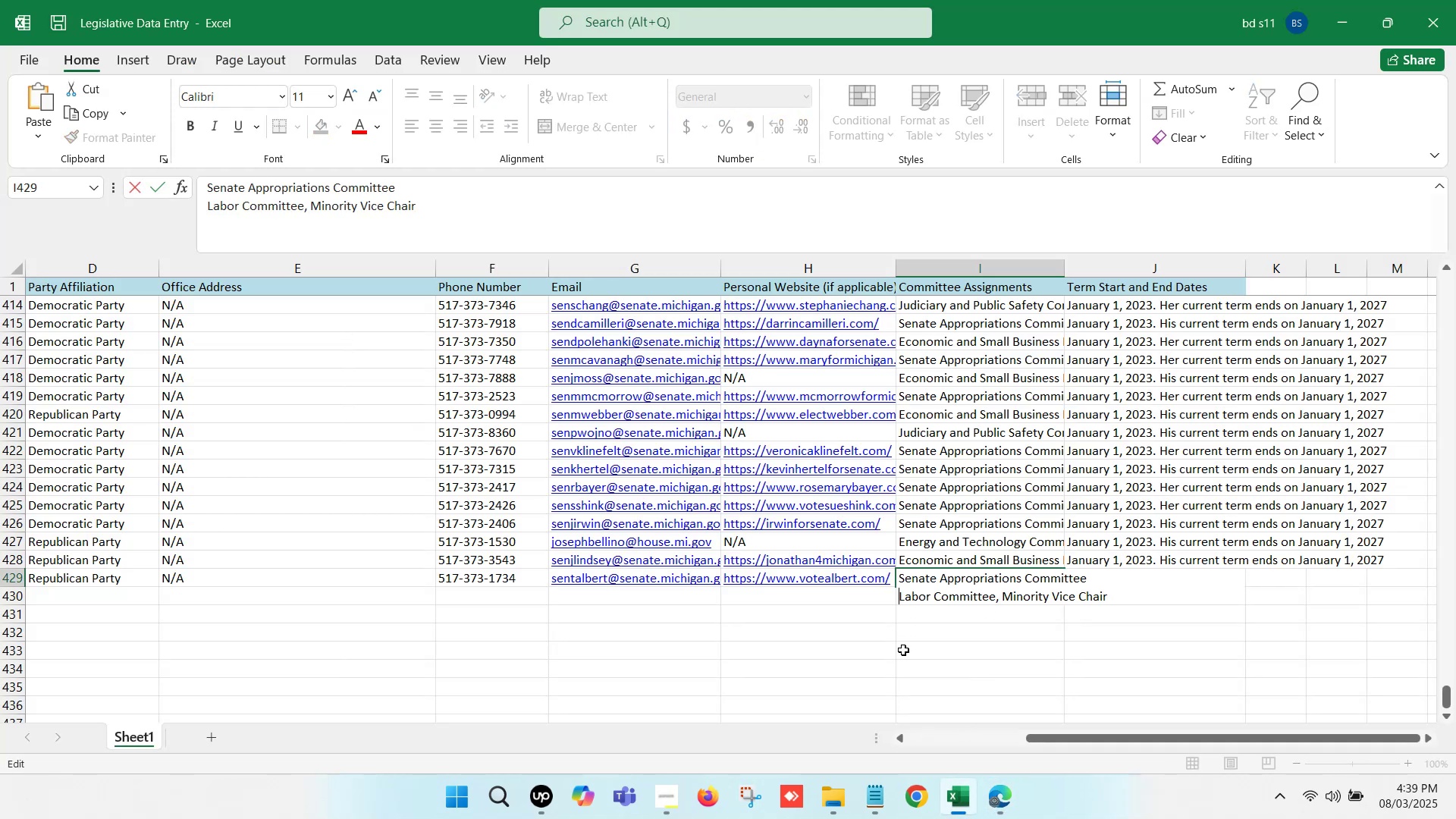 
key(Backspace)
 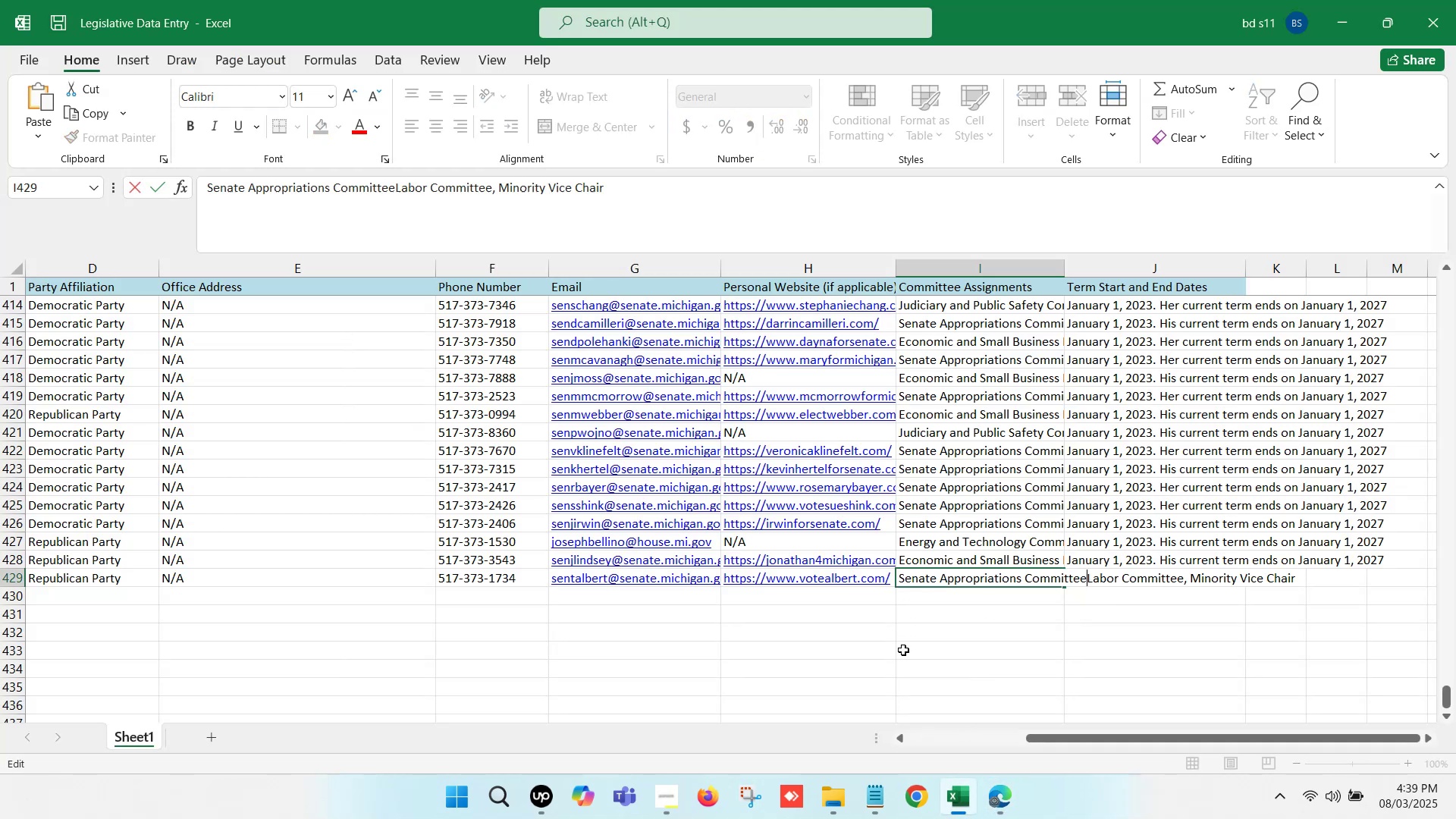 
key(Comma)
 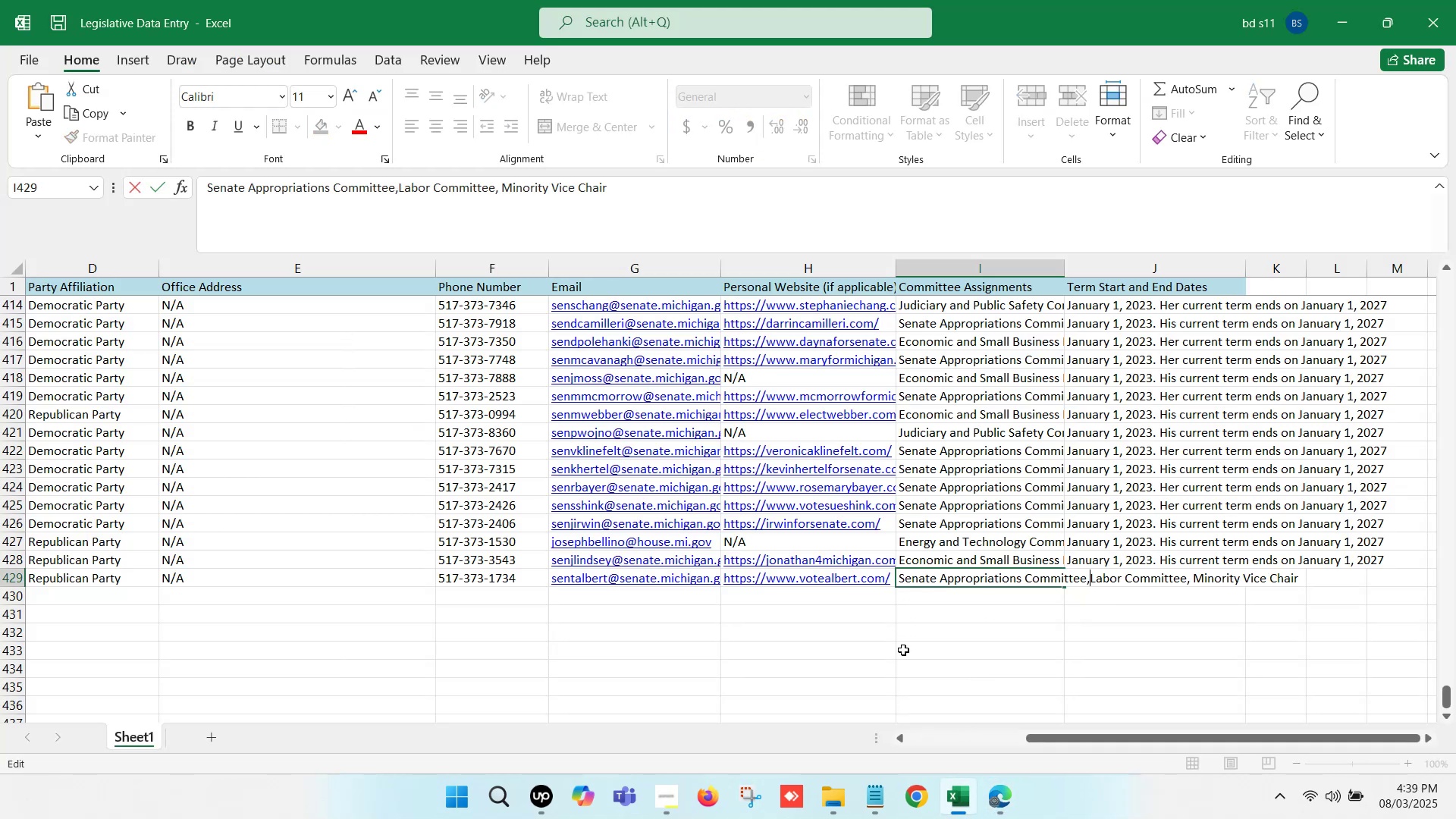 
key(Space)
 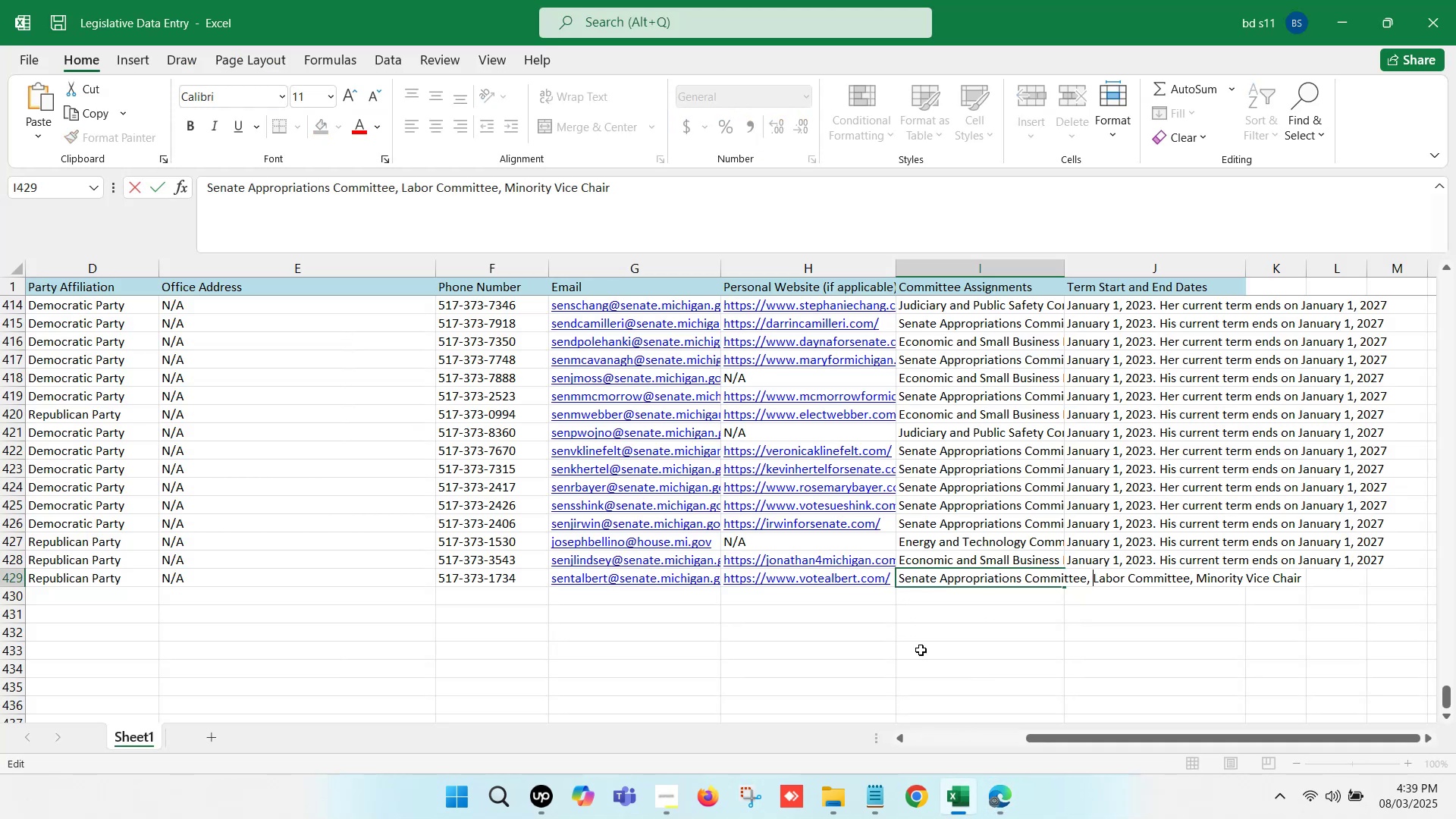 
left_click([1028, 667])
 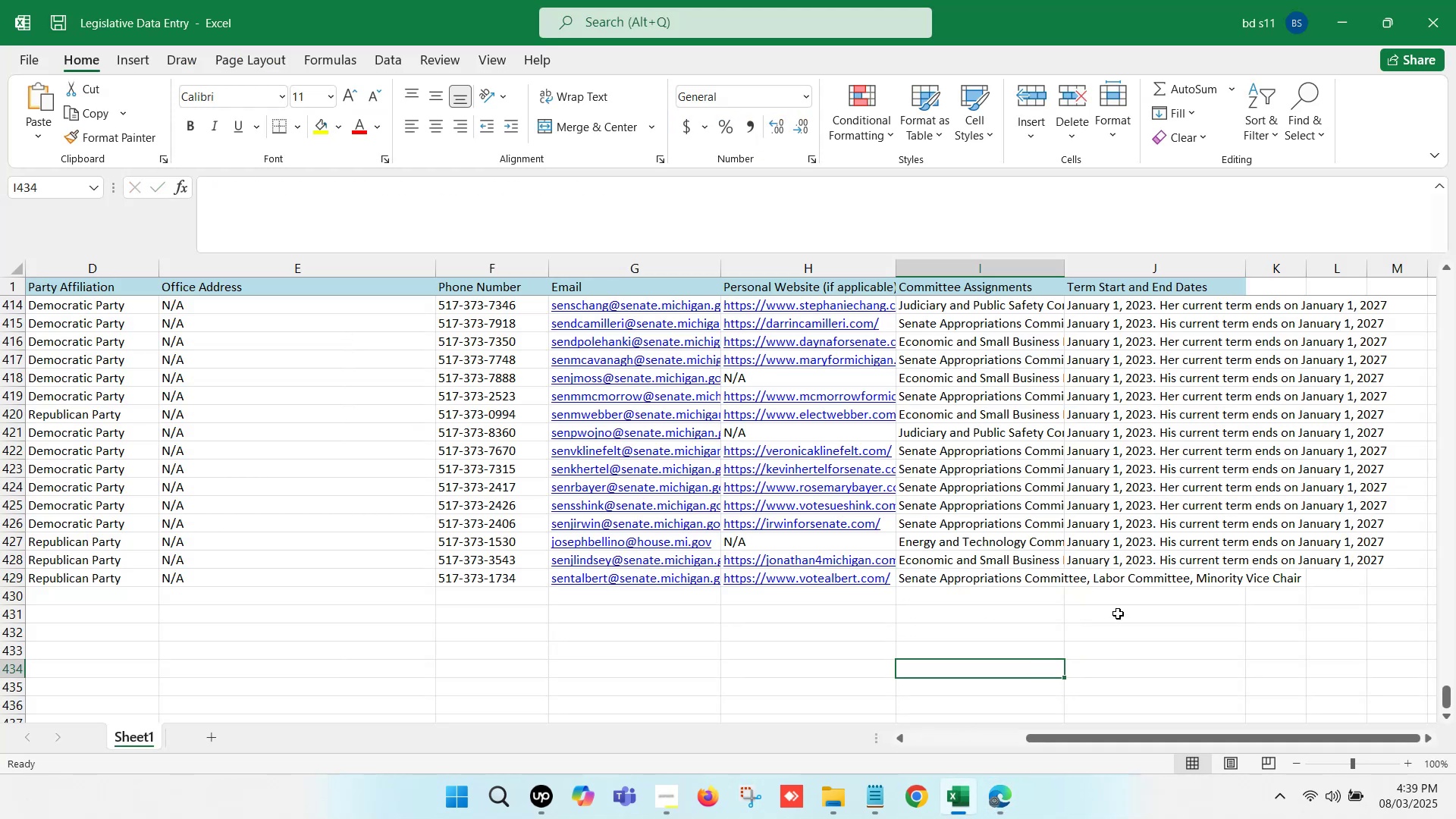 
left_click([1113, 572])
 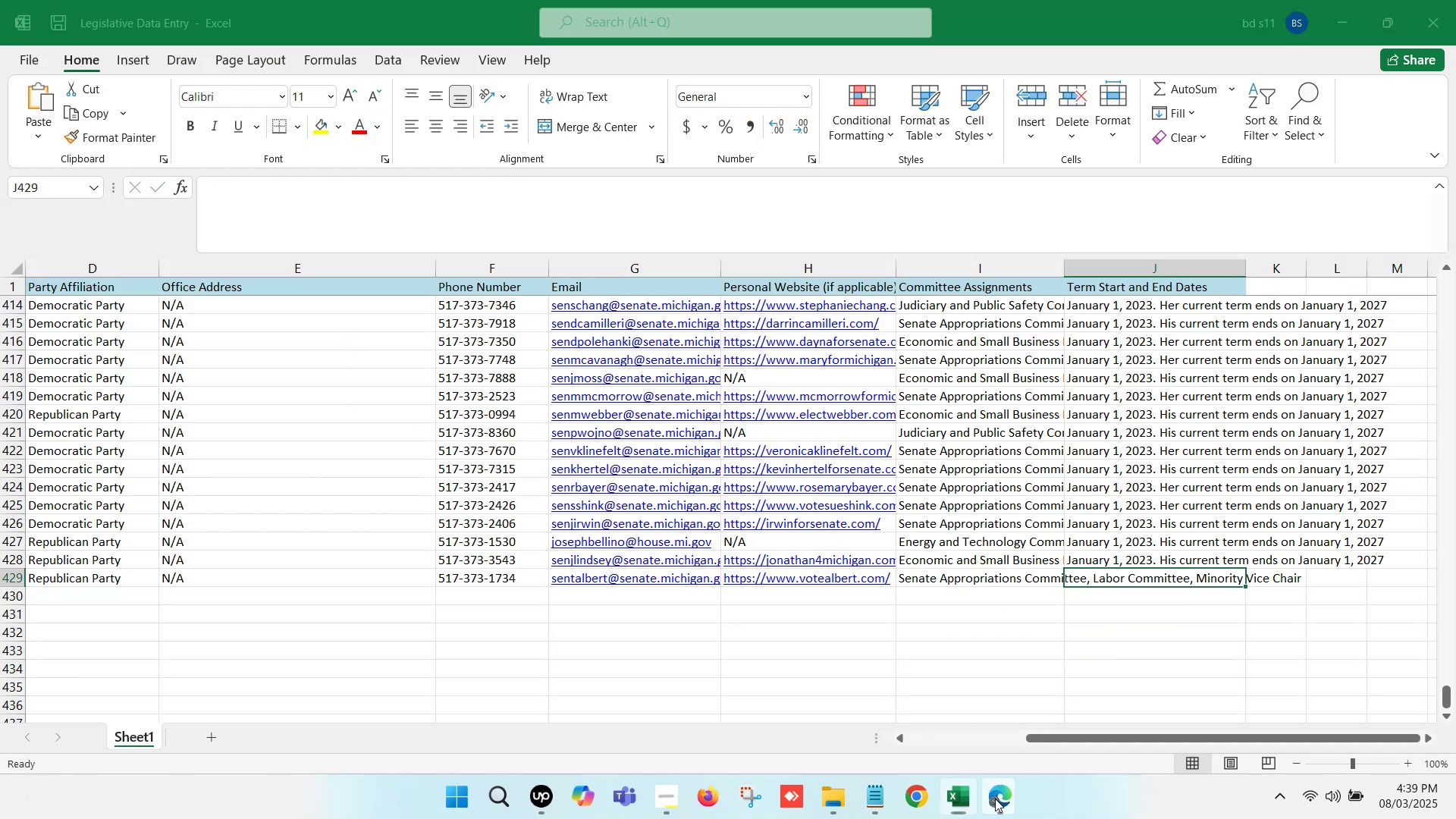 
double_click([854, 704])
 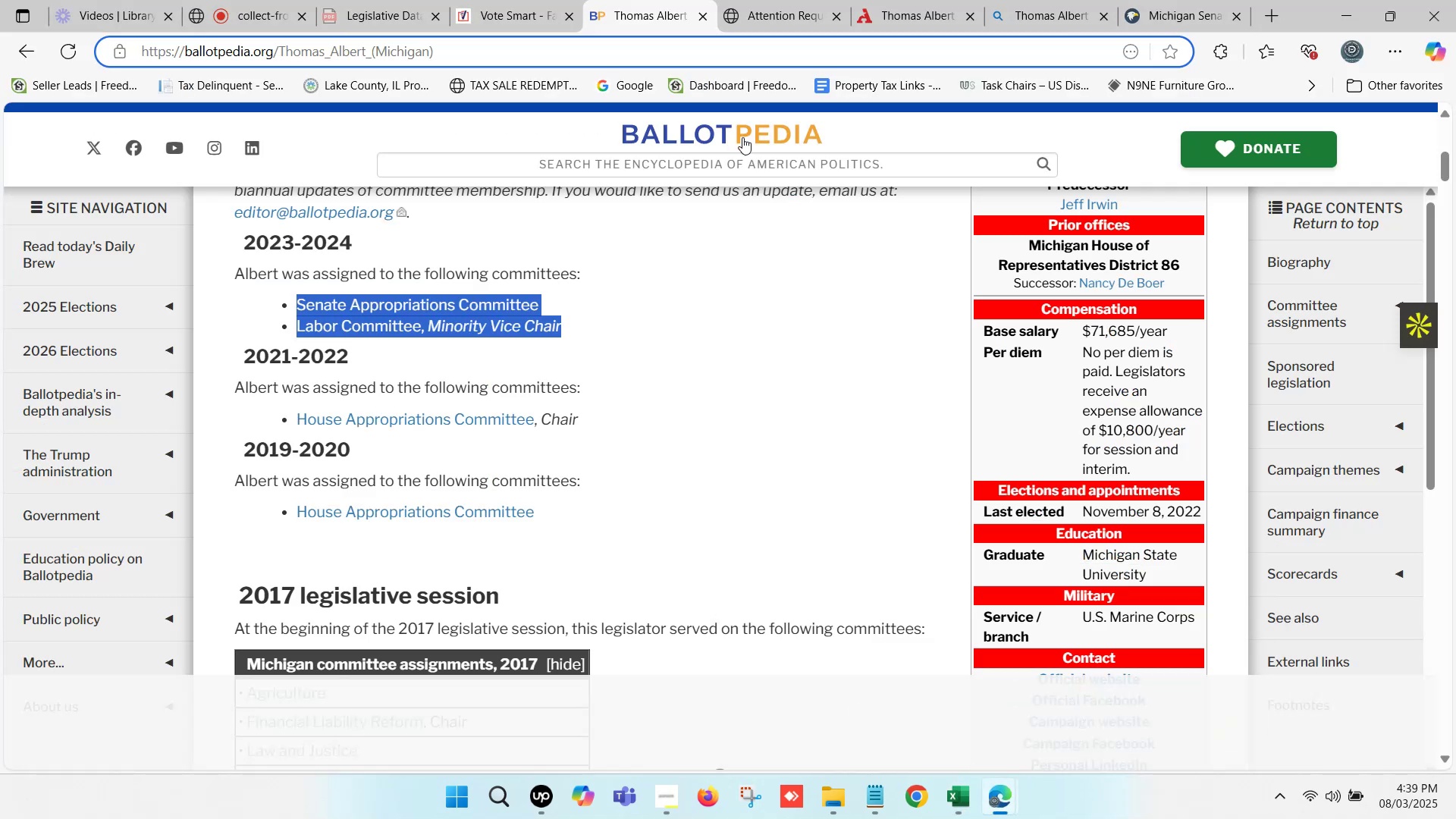 
scroll: coordinate [464, 363], scroll_direction: up, amount: 8.0
 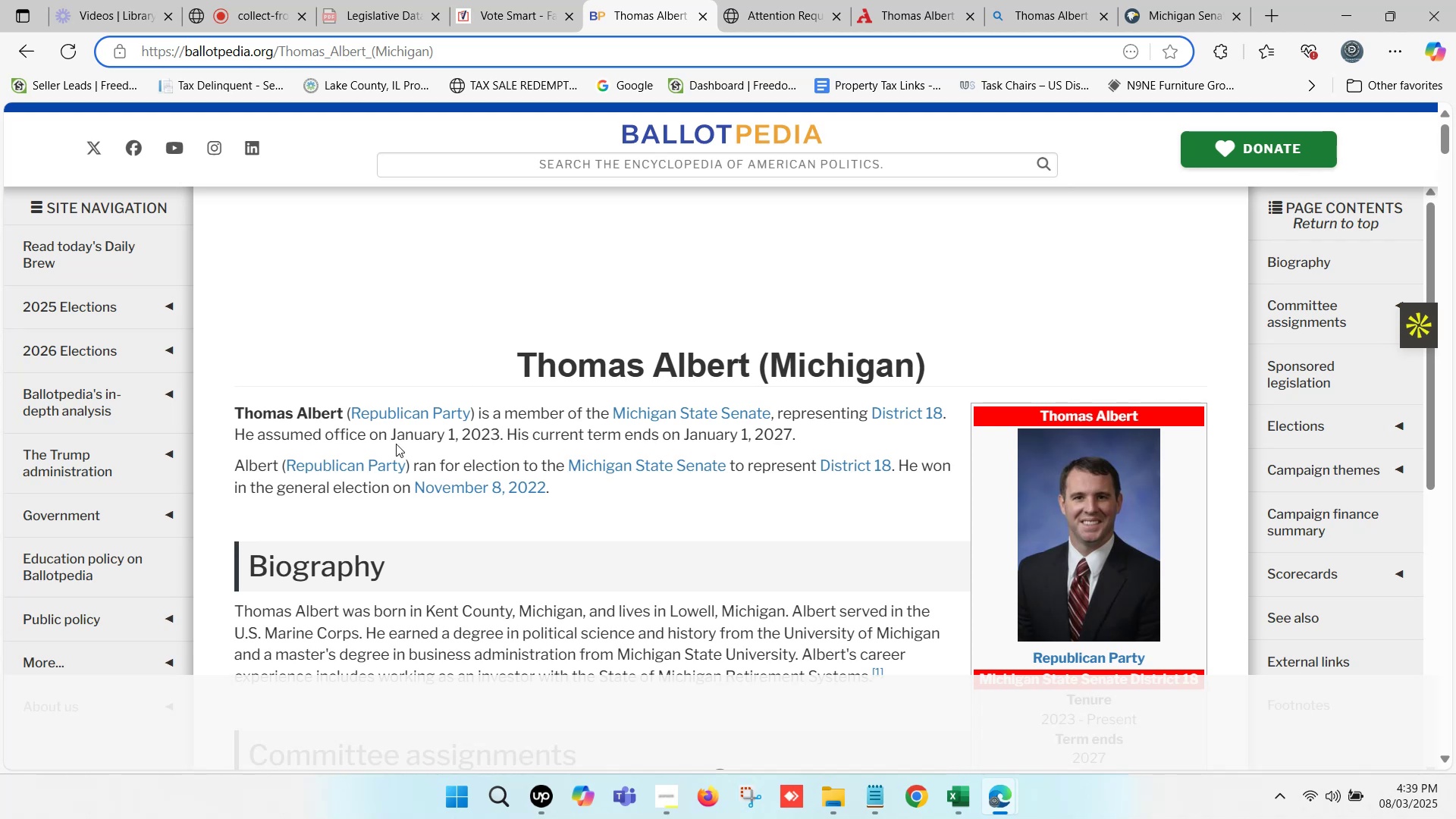 
left_click_drag(start_coordinate=[392, 439], to_coordinate=[790, 438])
 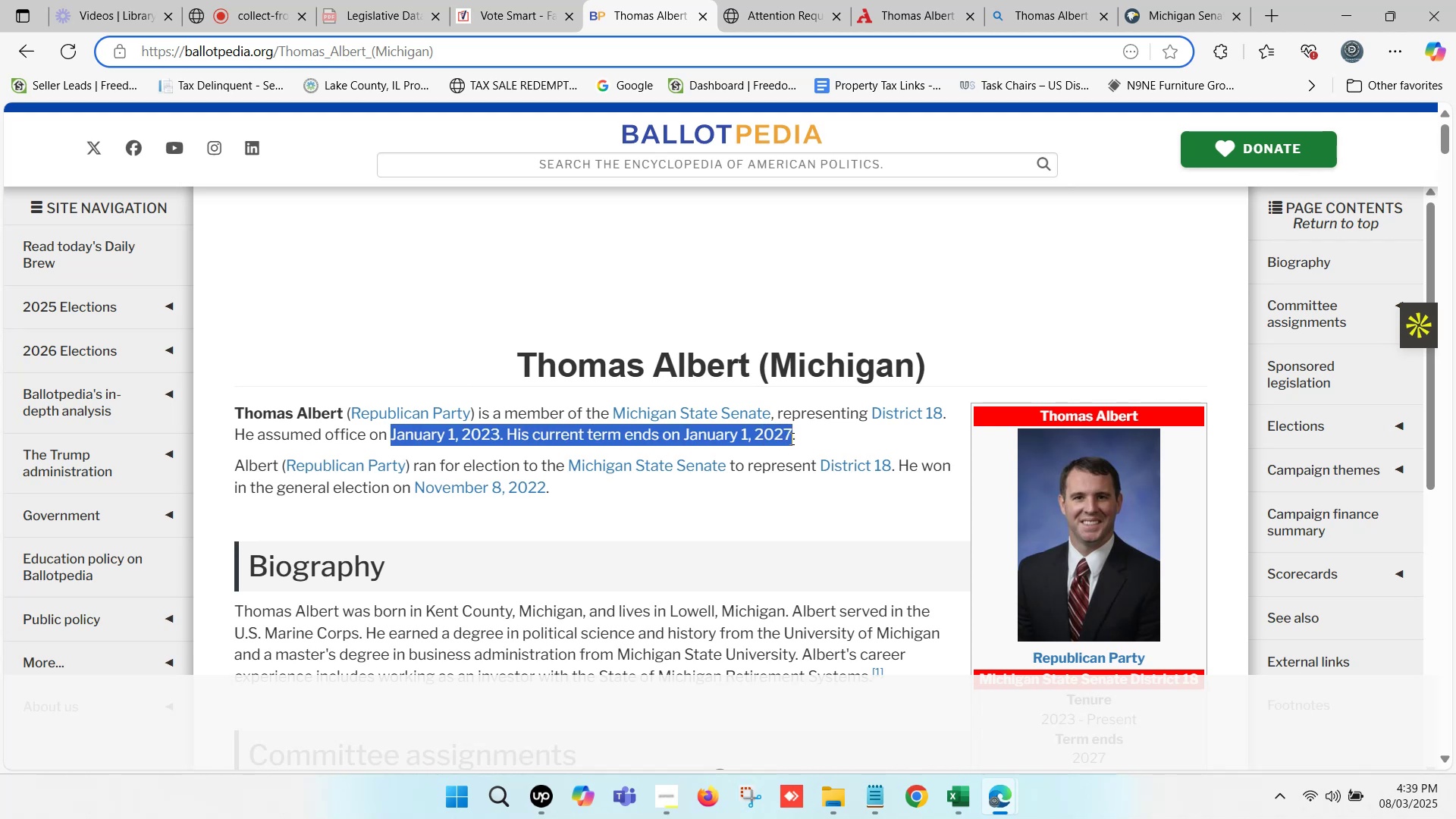 
key(Control+ControlLeft)
 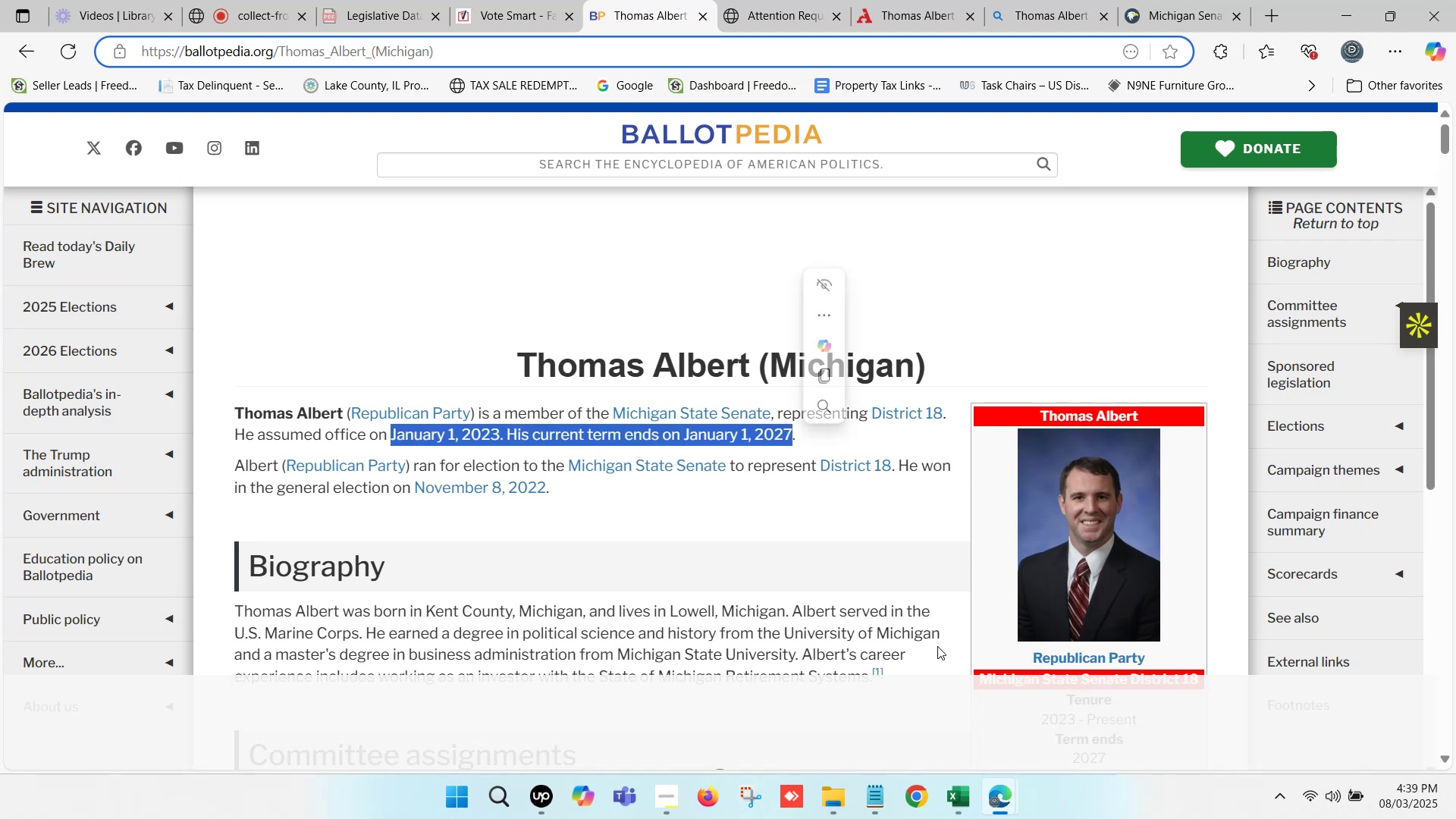 
key(Control+C)
 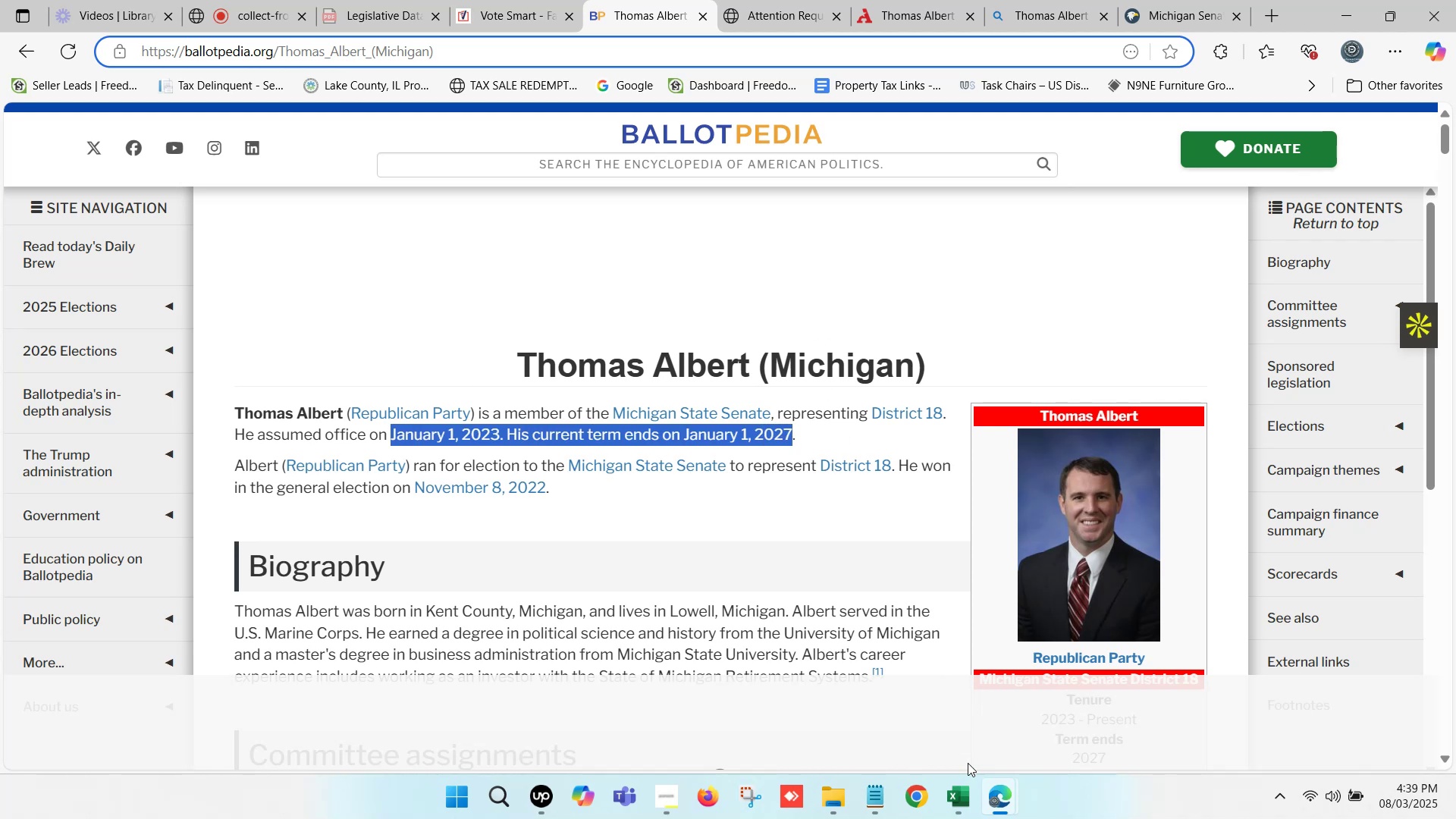 
left_click([968, 792])
 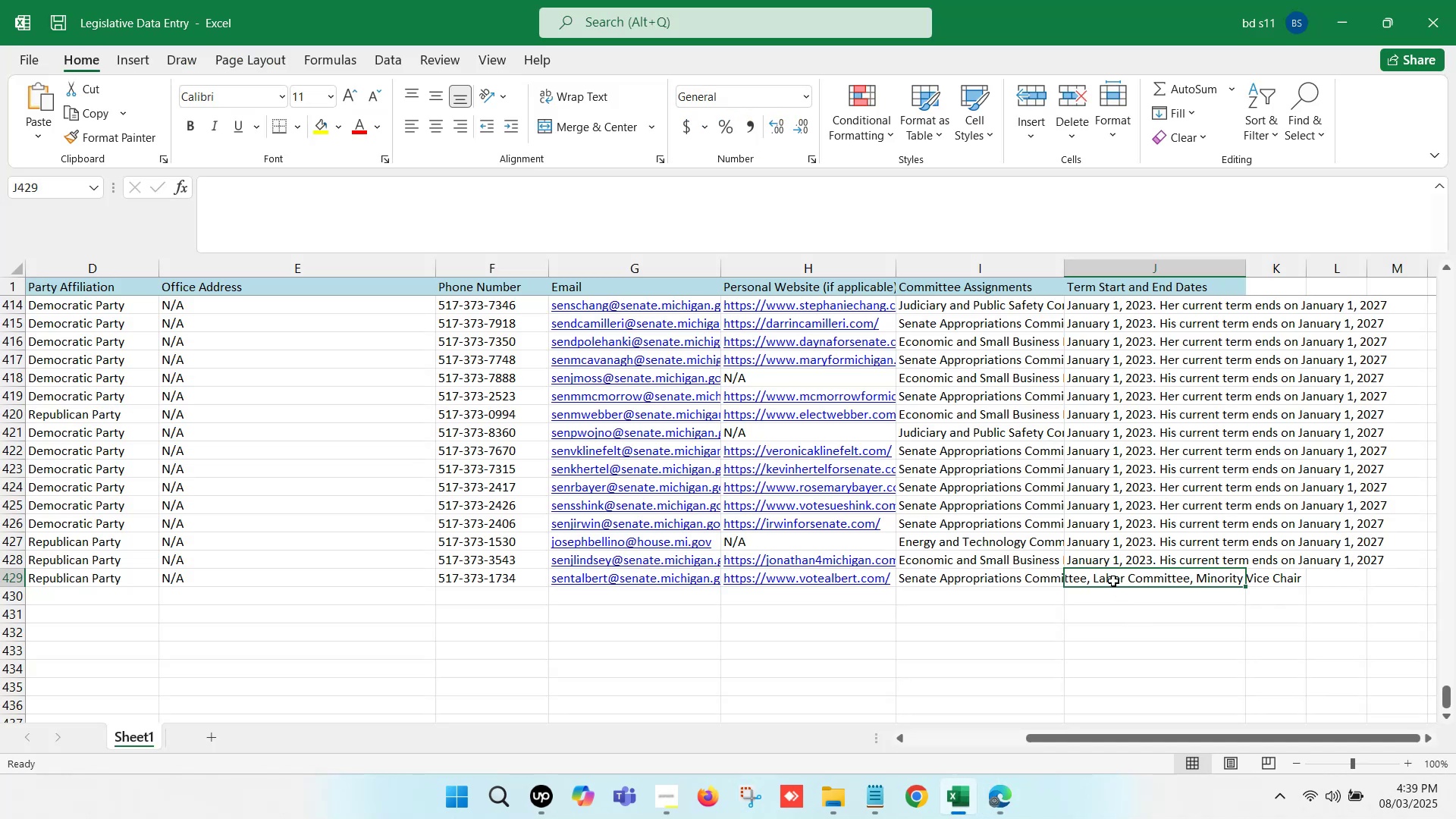 
double_click([1113, 581])
 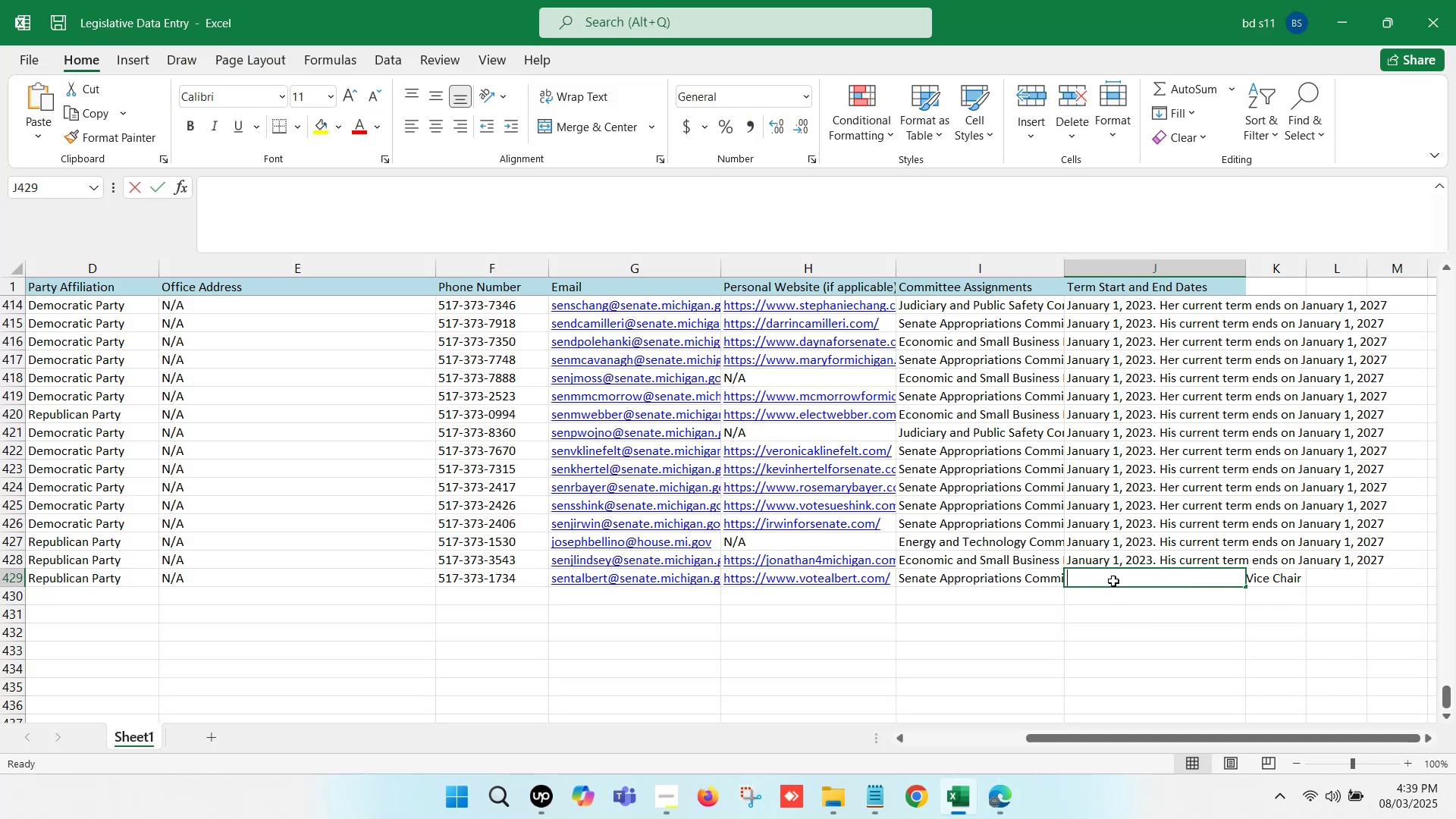 
key(Control+ControlLeft)
 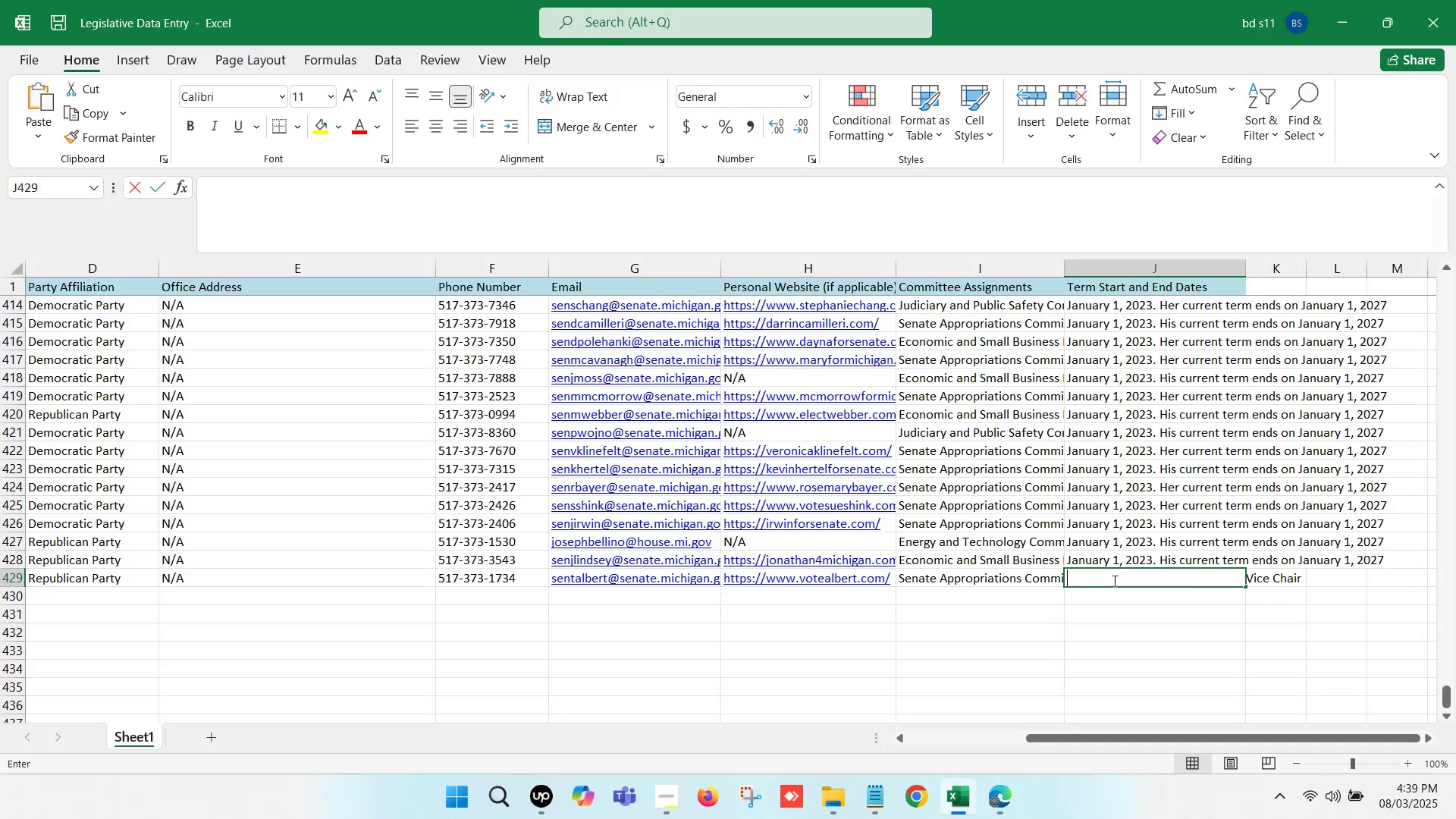 
key(Control+V)
 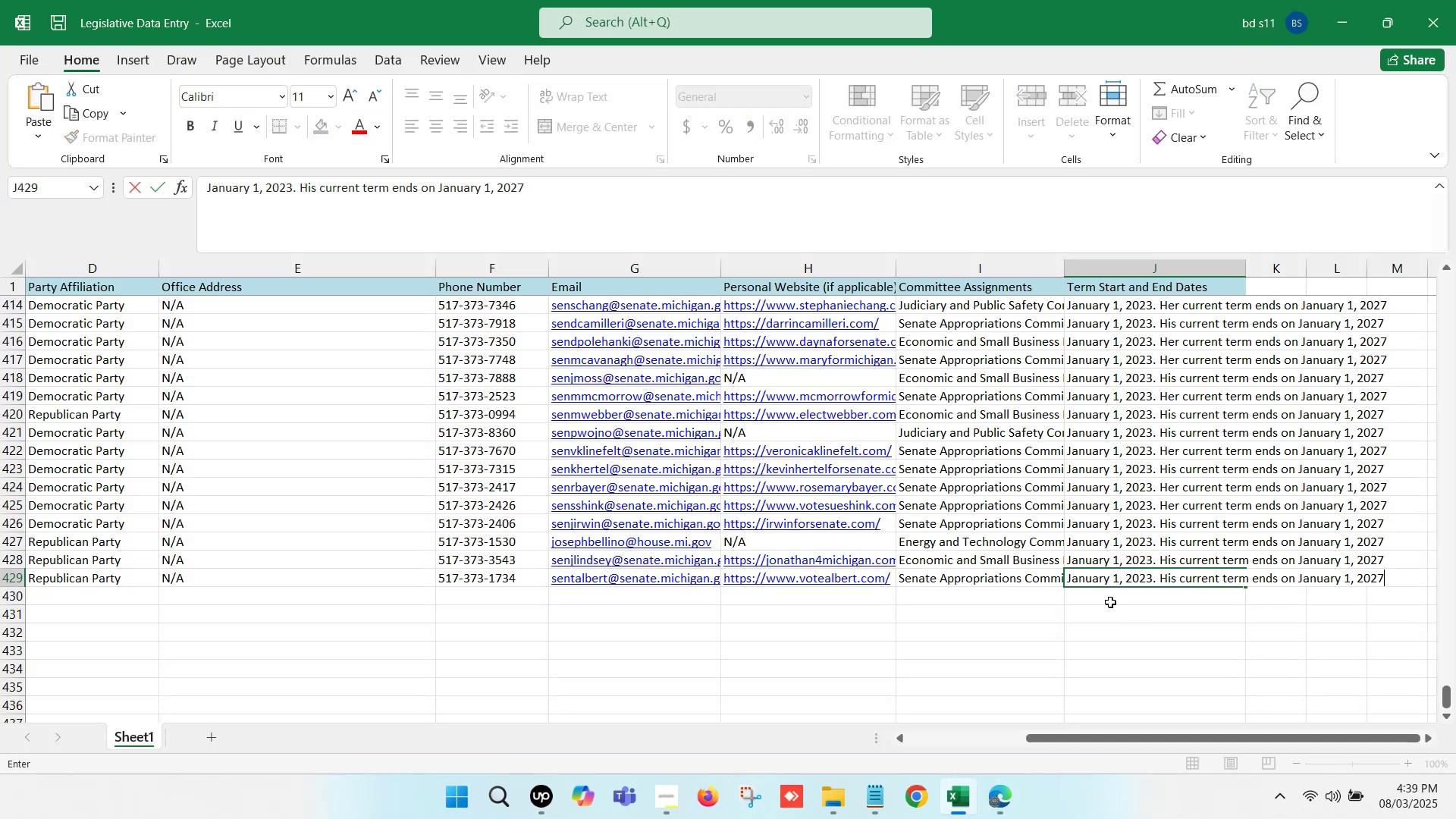 
left_click([1110, 602])
 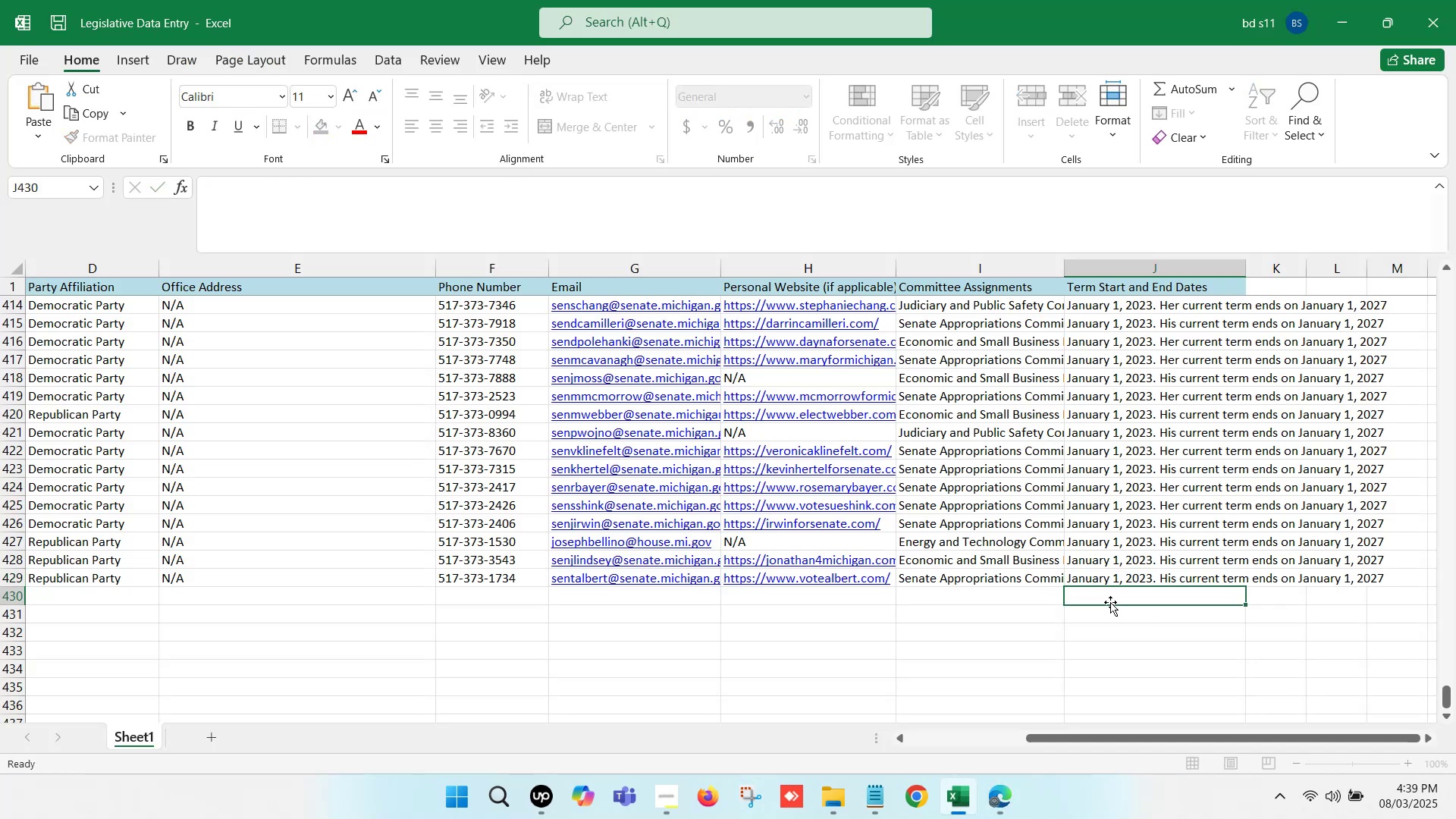 
key(Control+S)
 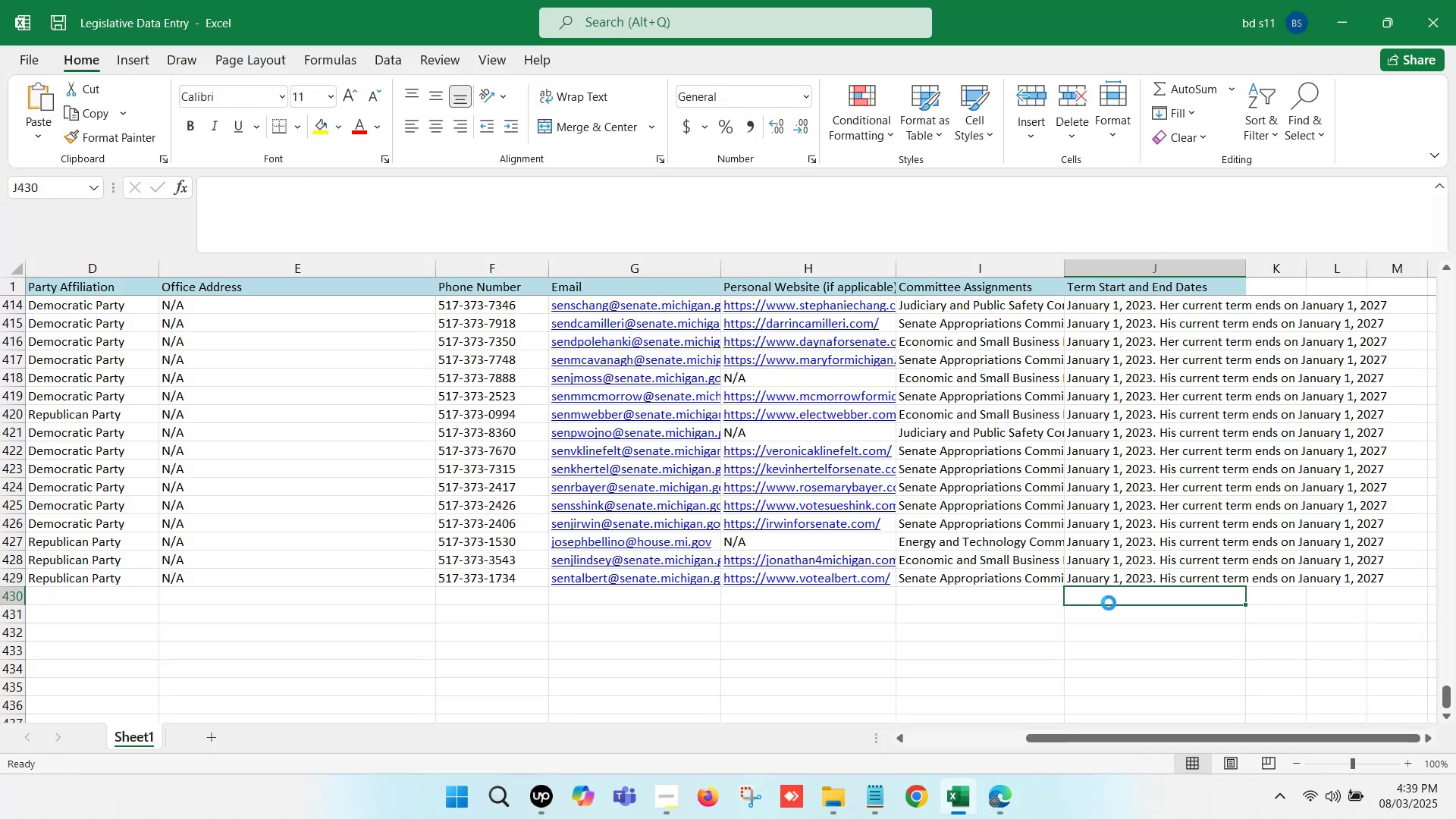 
key(Control+S)
 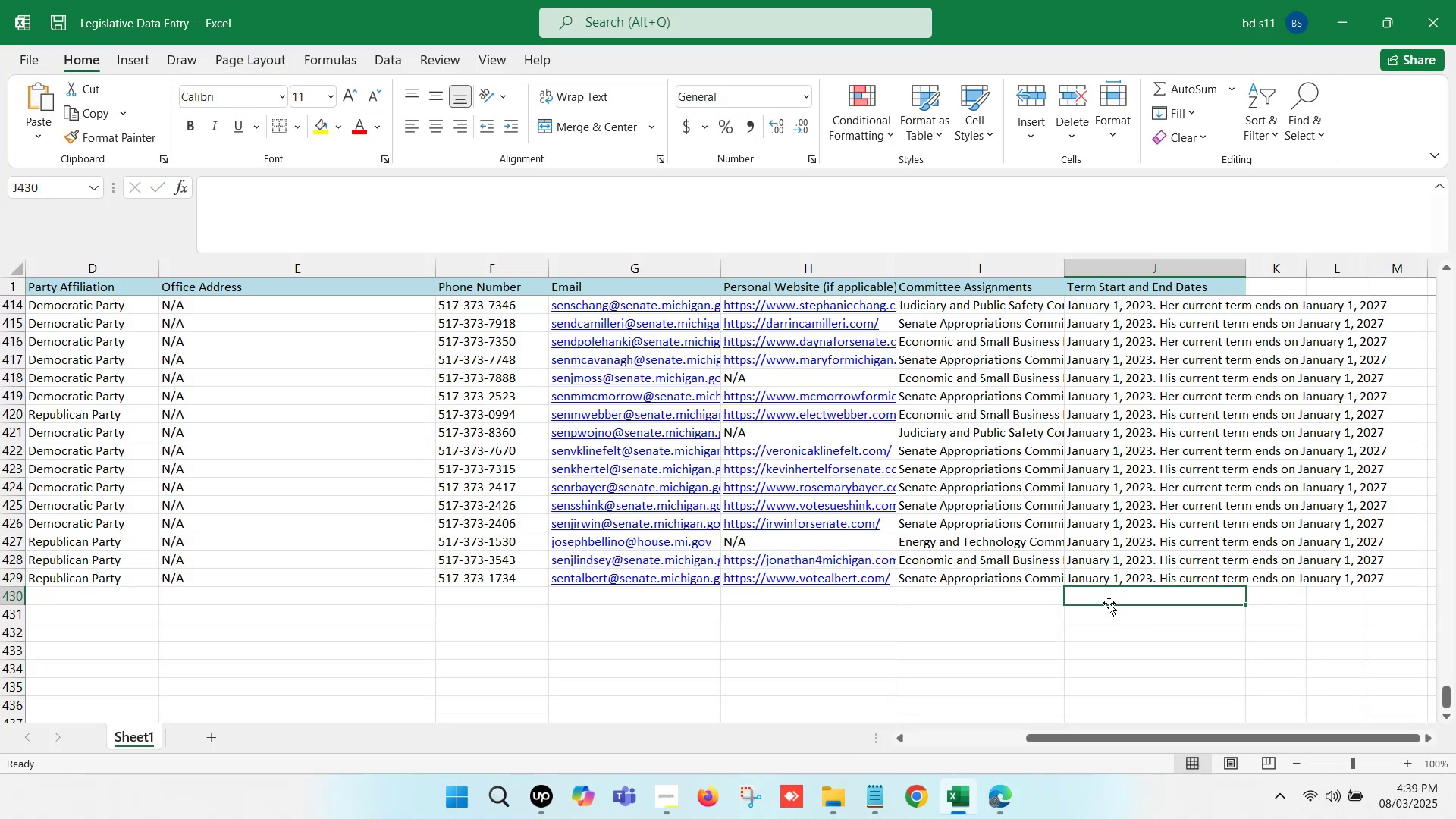 
hold_key(key=ArrowLeft, duration=1.14)
 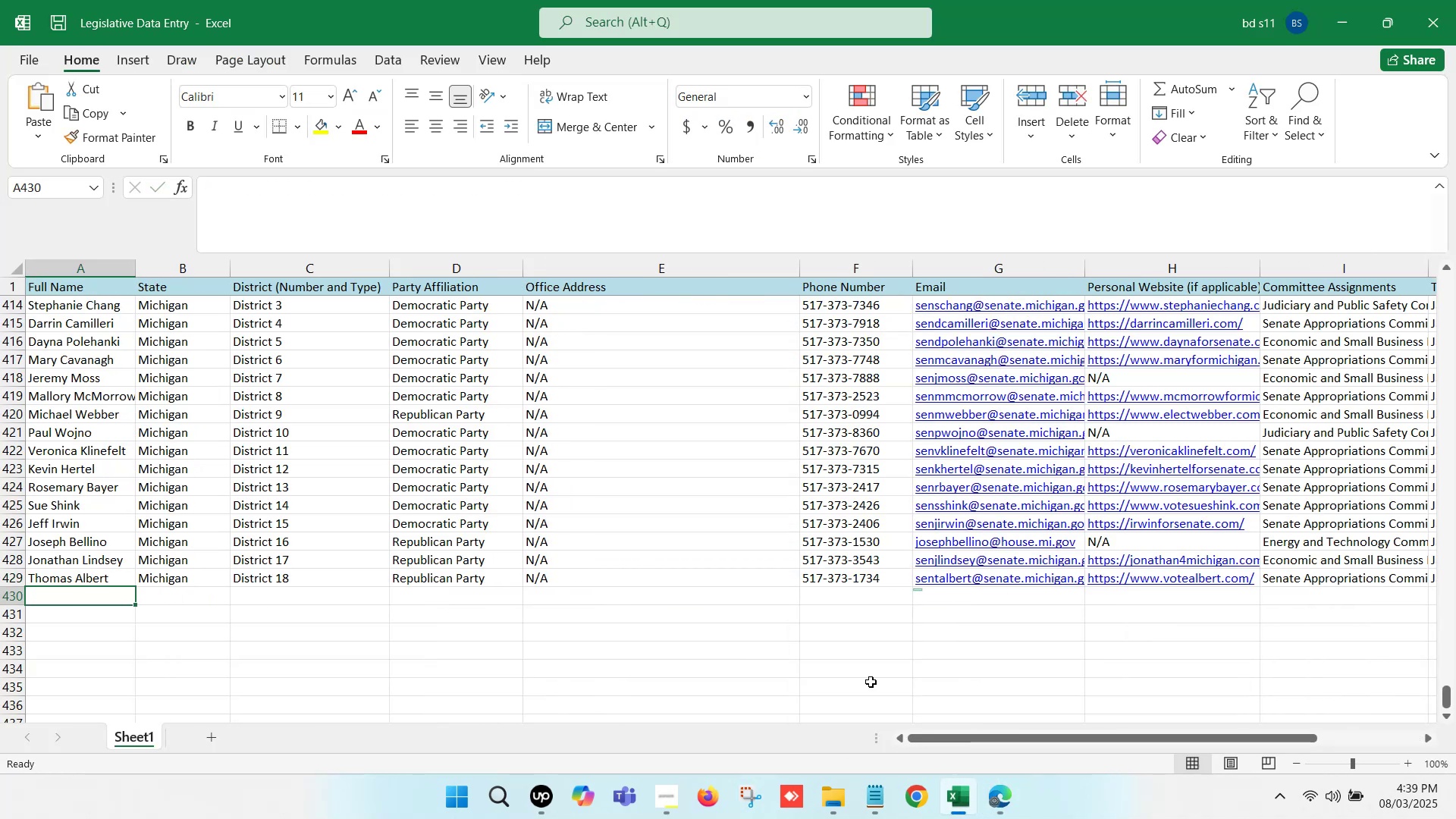 
left_click([993, 799])
 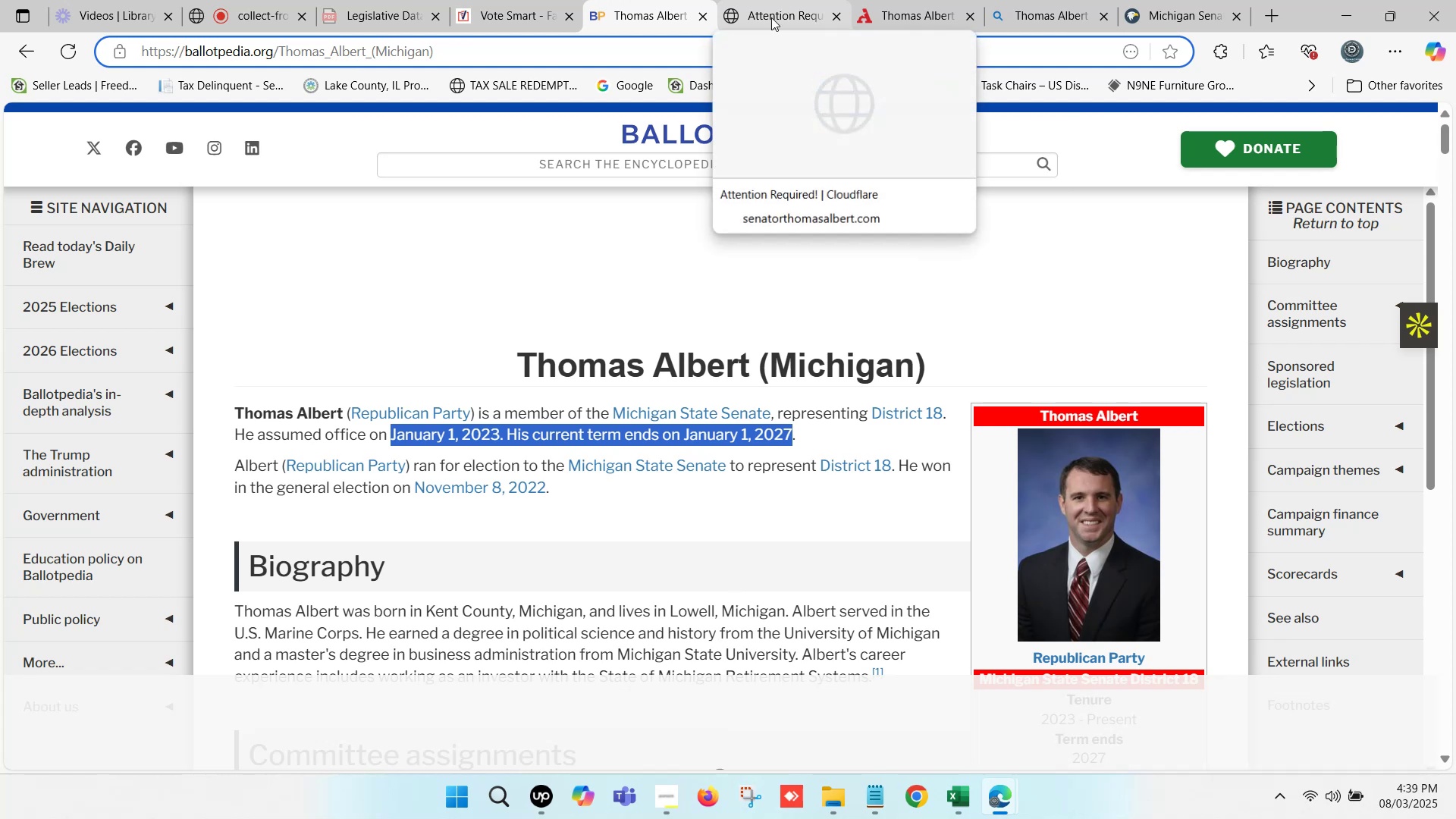 
left_click([837, 19])
 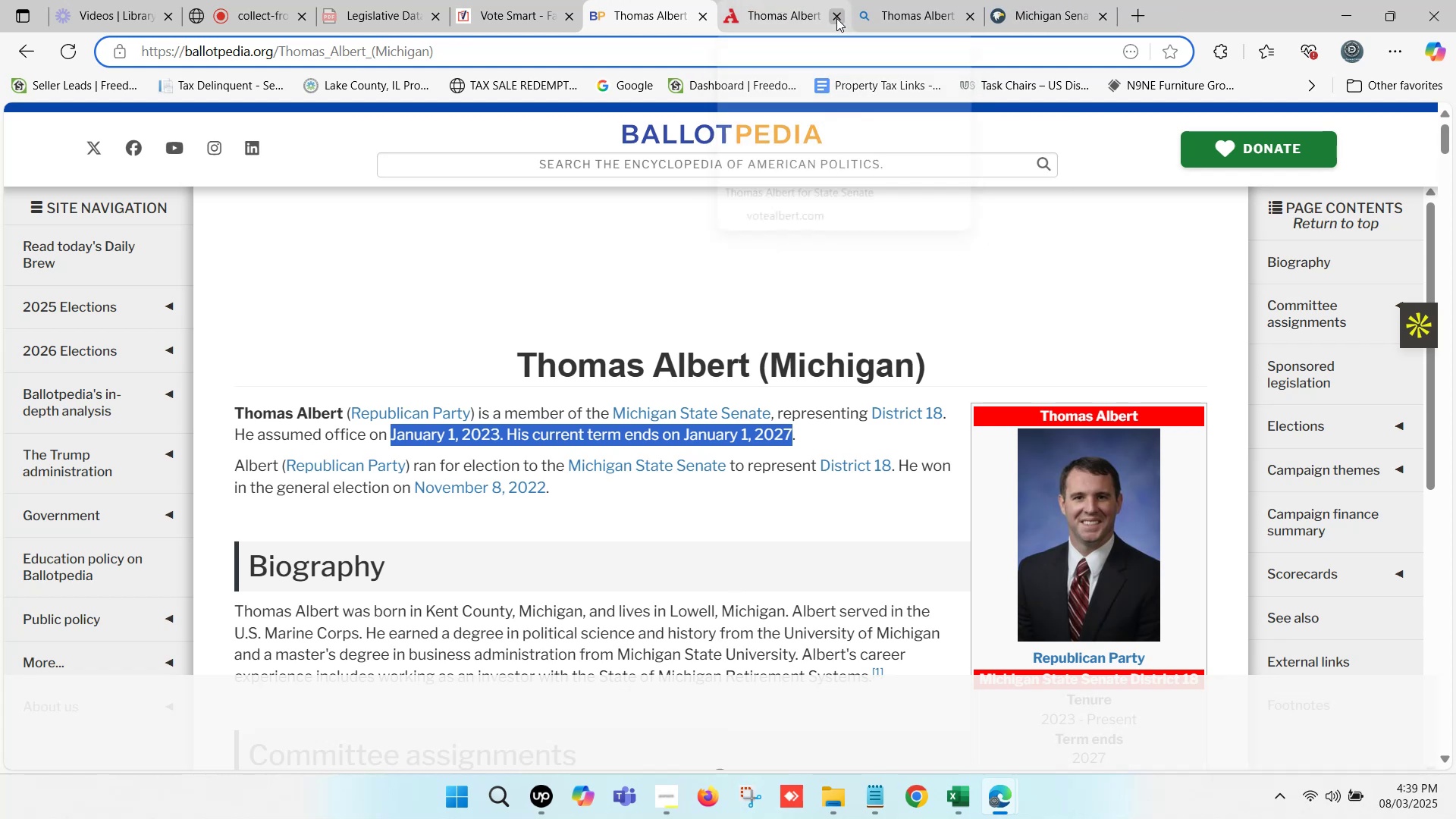 
left_click([835, 18])
 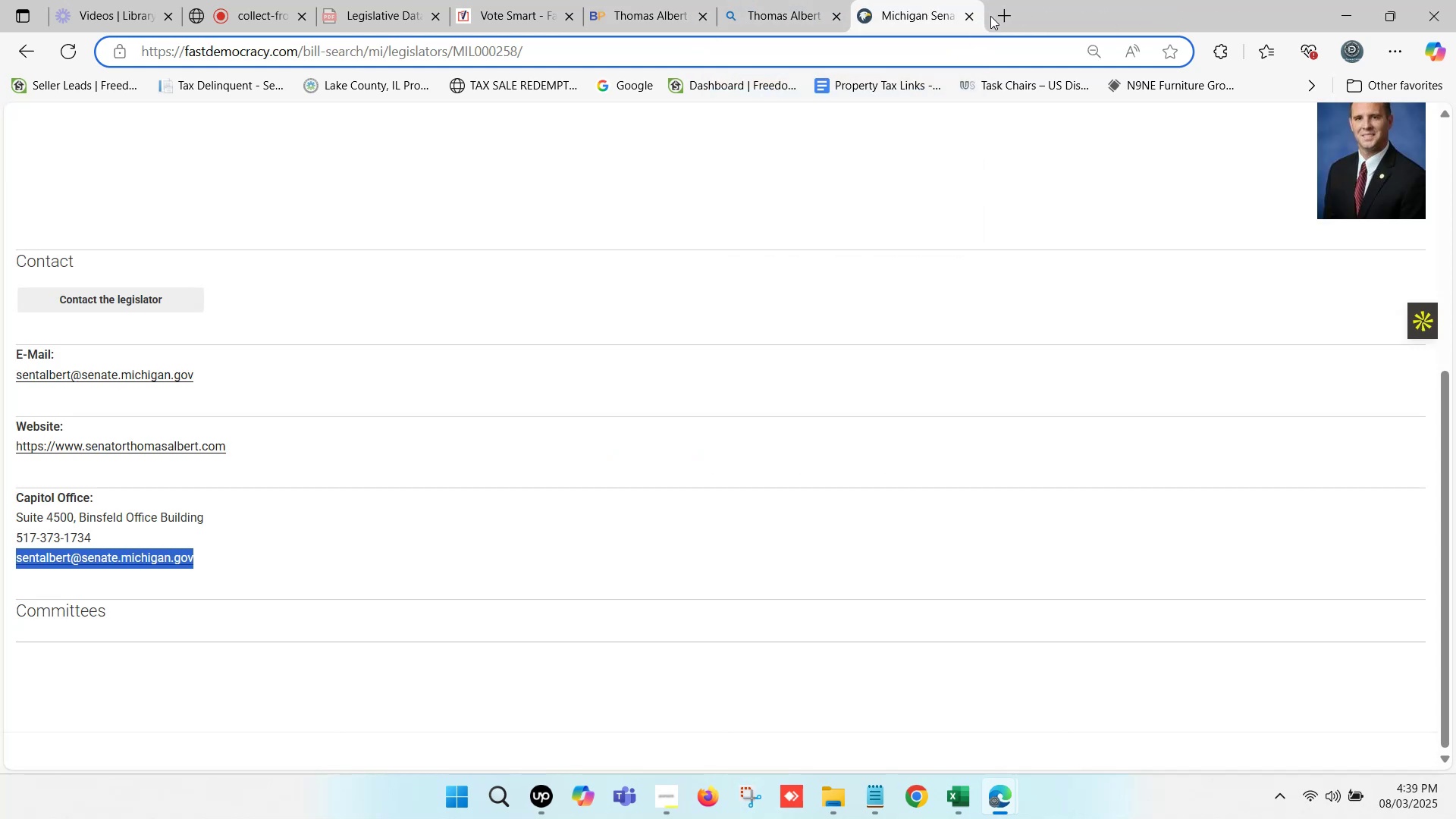 
left_click([973, 16])
 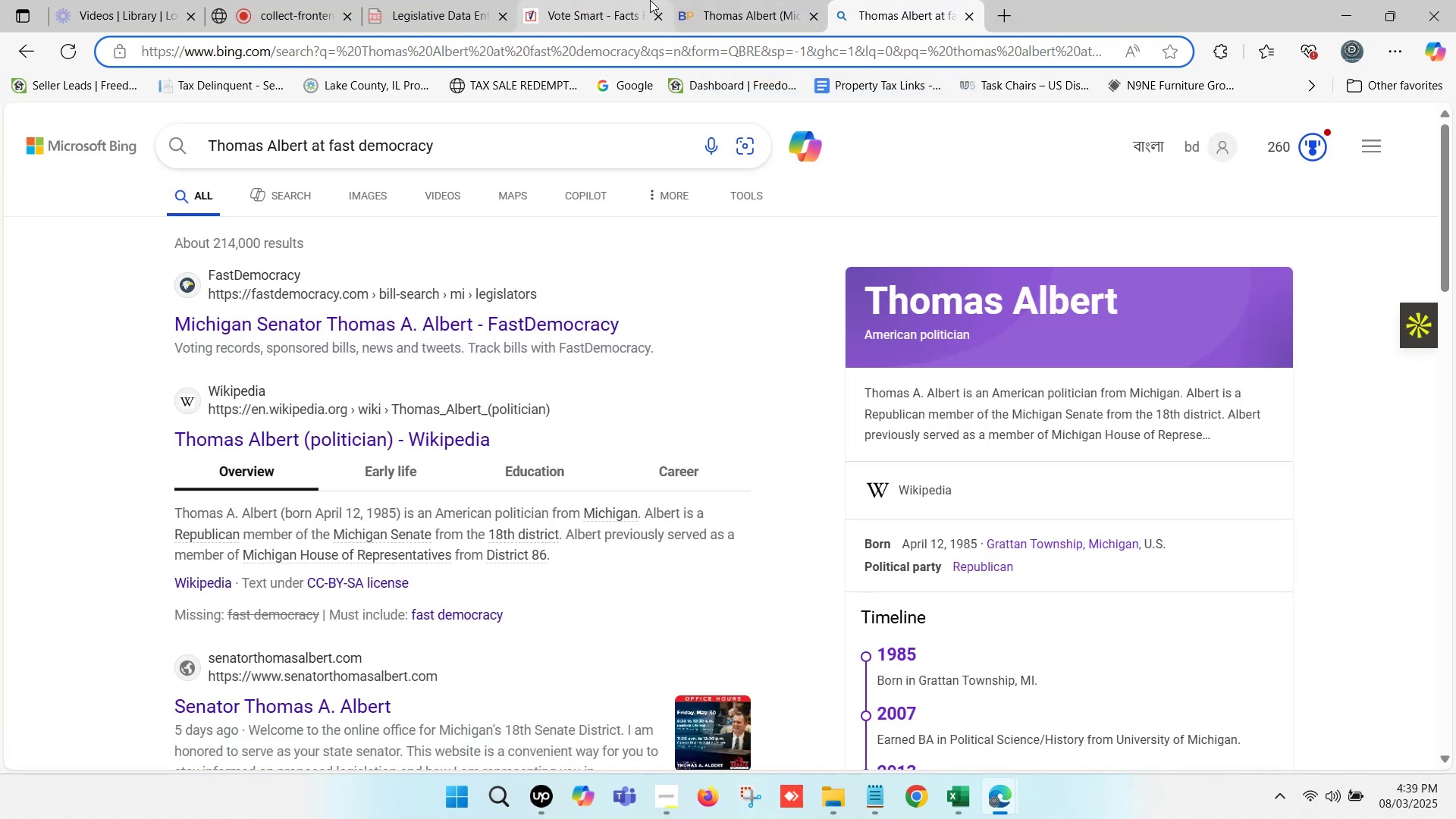 
left_click([637, 0])
 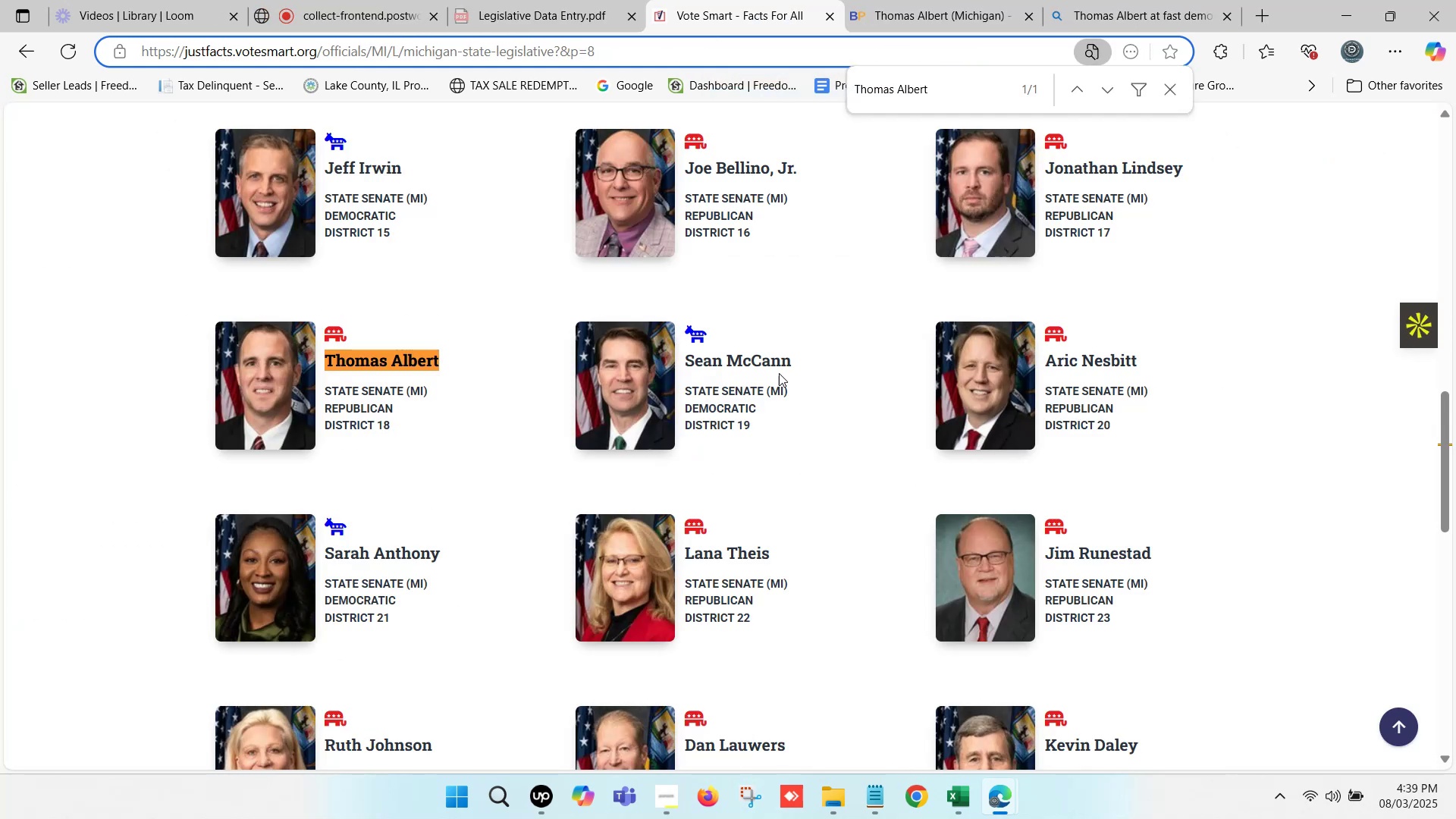 
left_click_drag(start_coordinate=[801, 367], to_coordinate=[688, 362])
 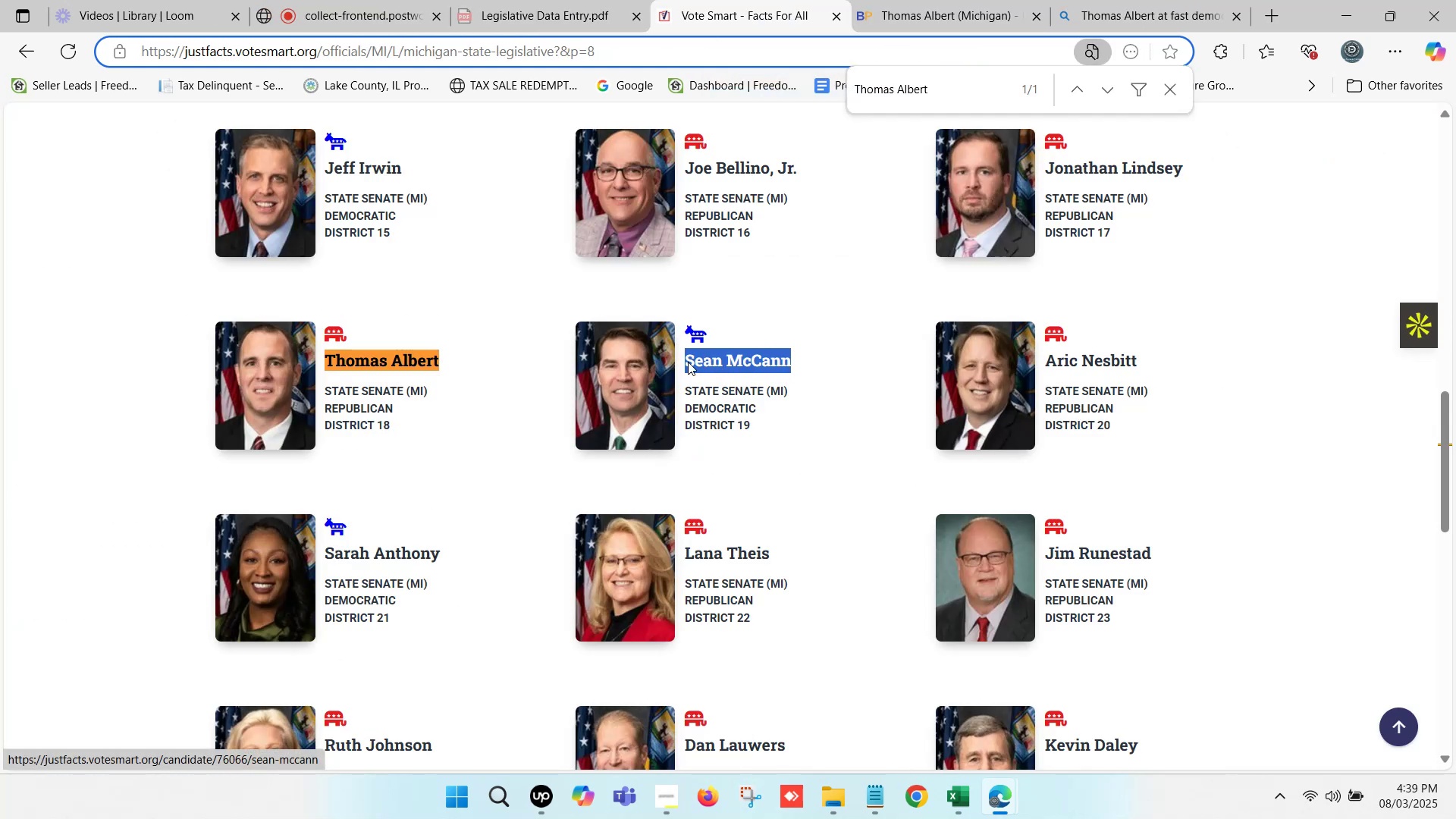 
key(Control+C)
 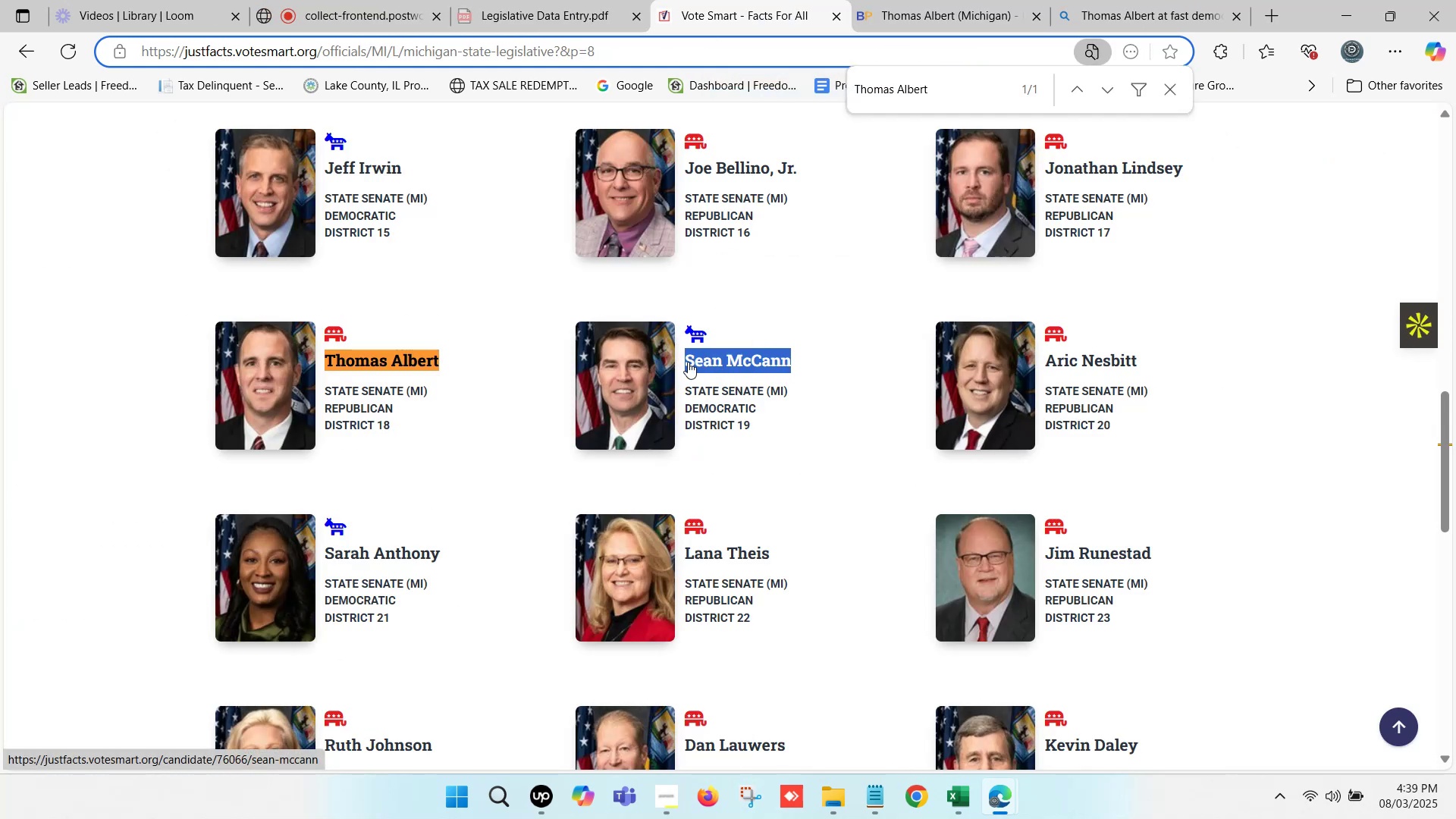 
key(Control+F)
 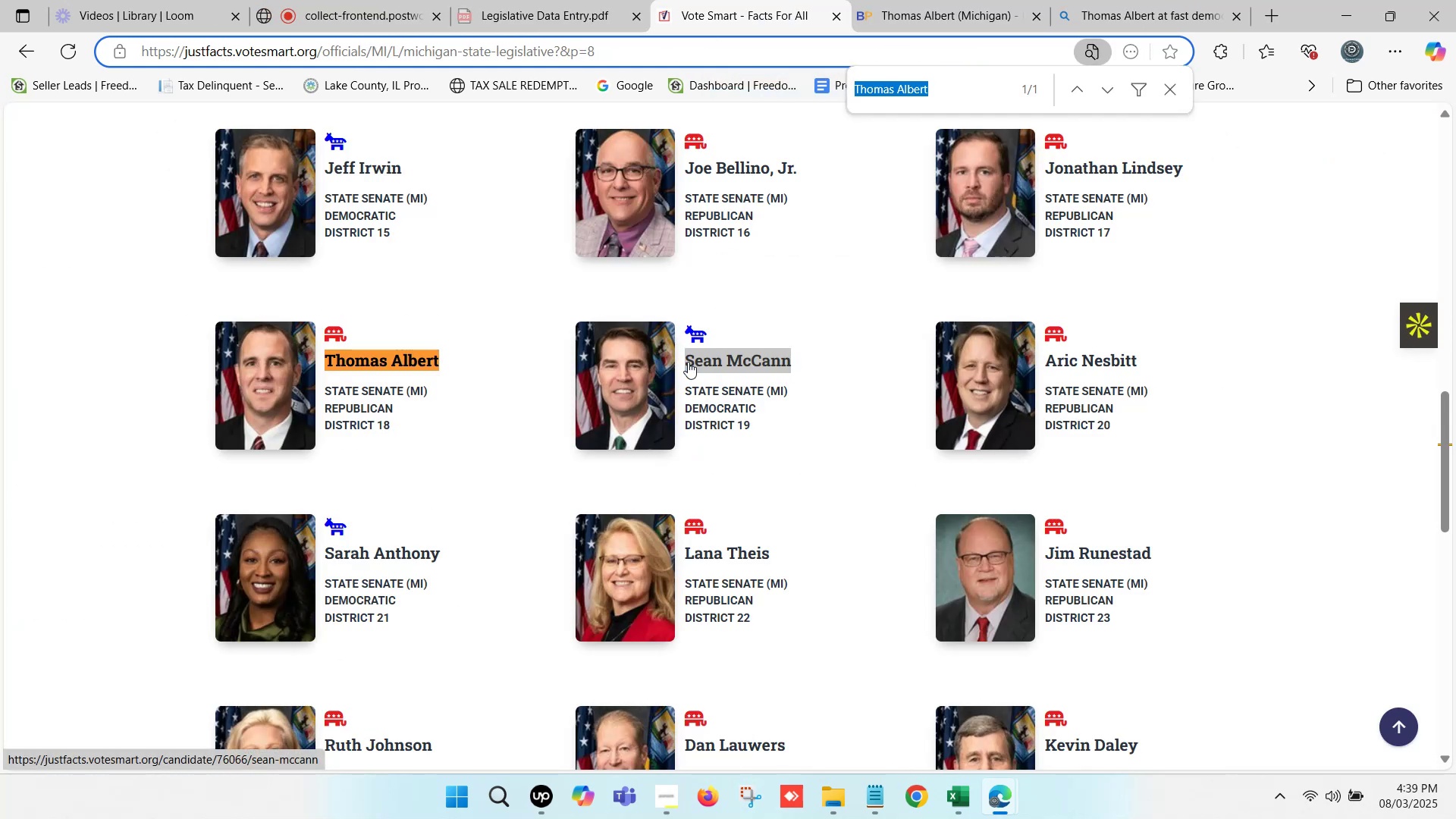 
key(Control+V)
 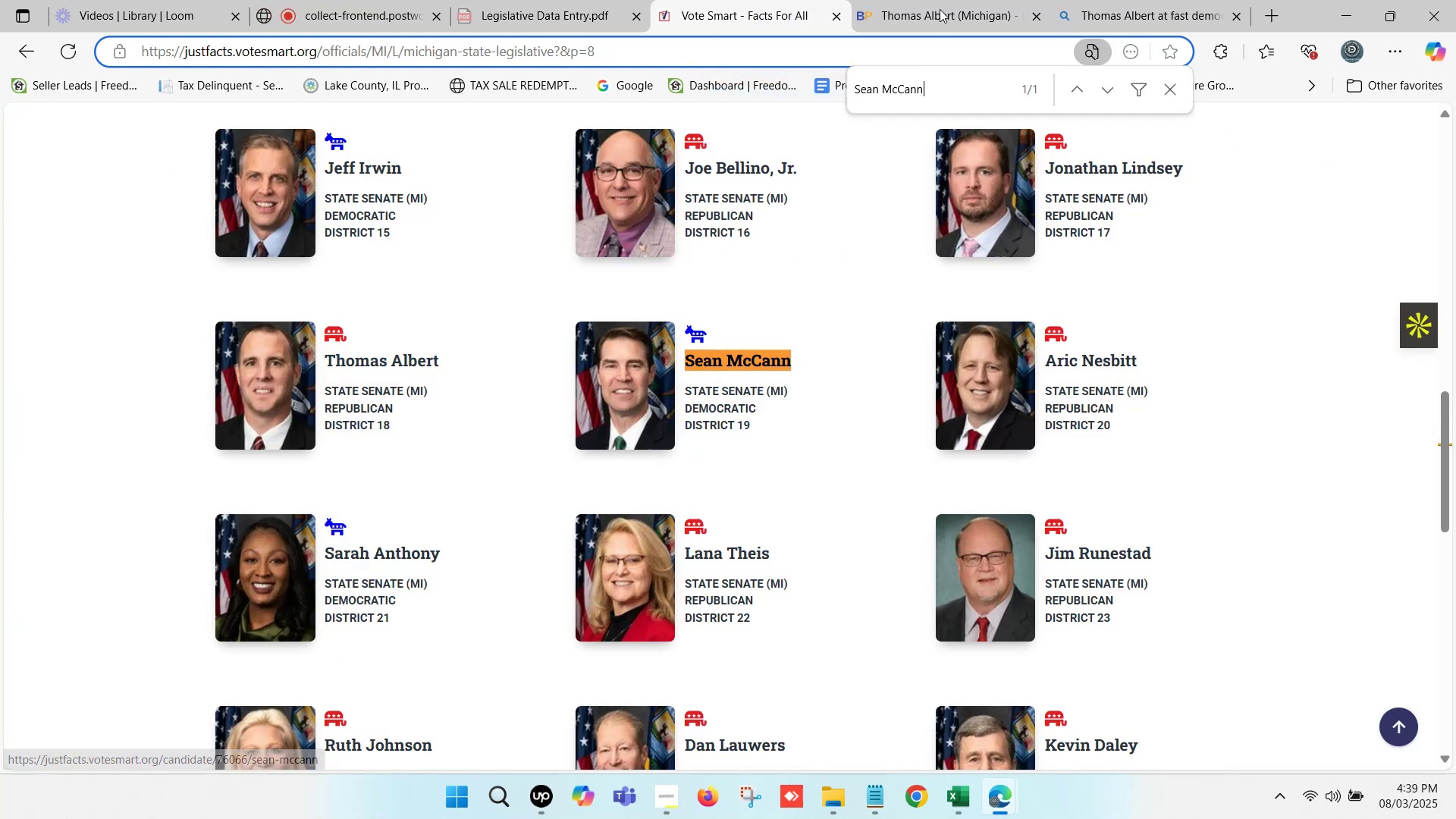 
left_click([936, 0])
 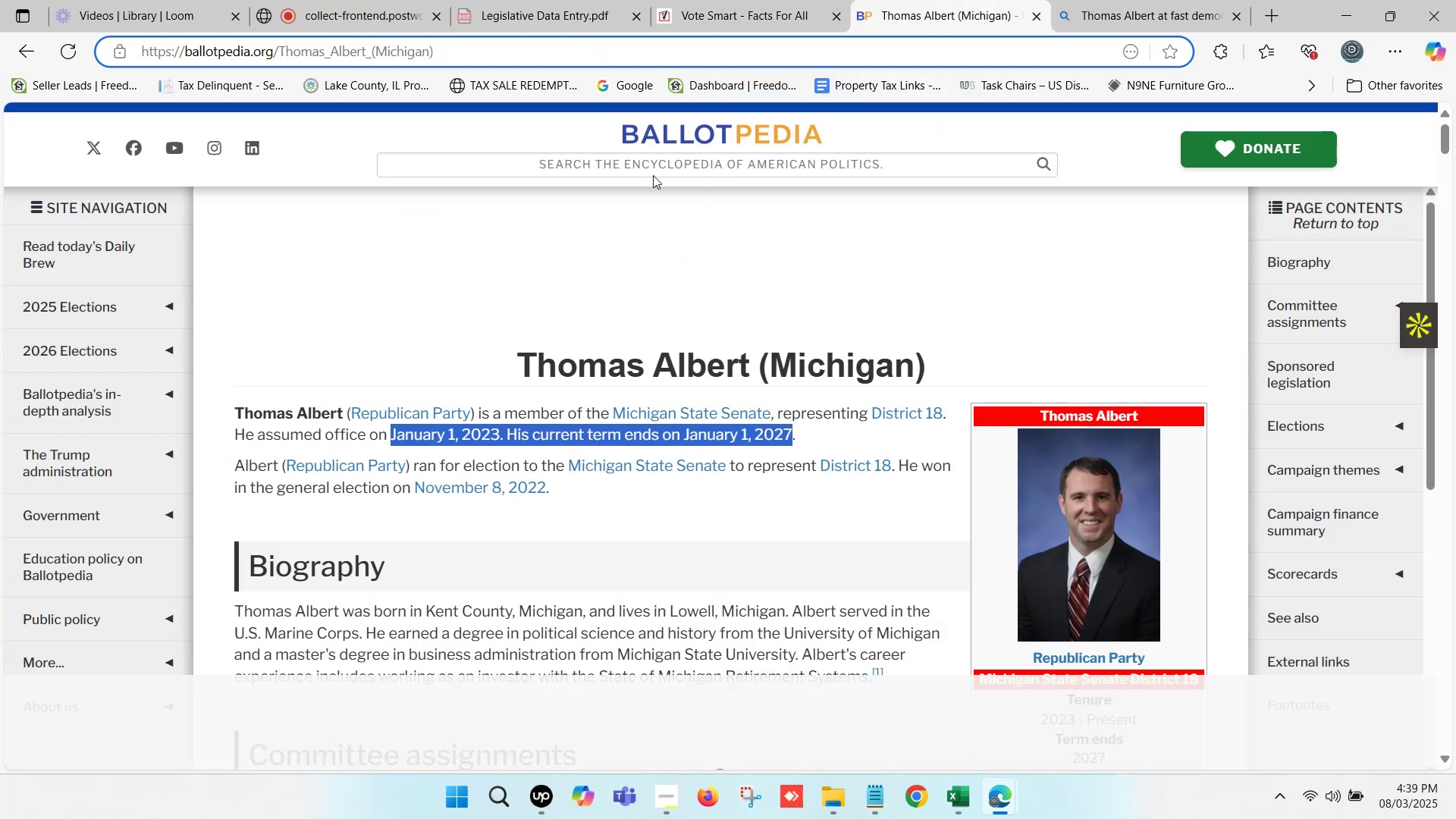 
left_click([647, 165])
 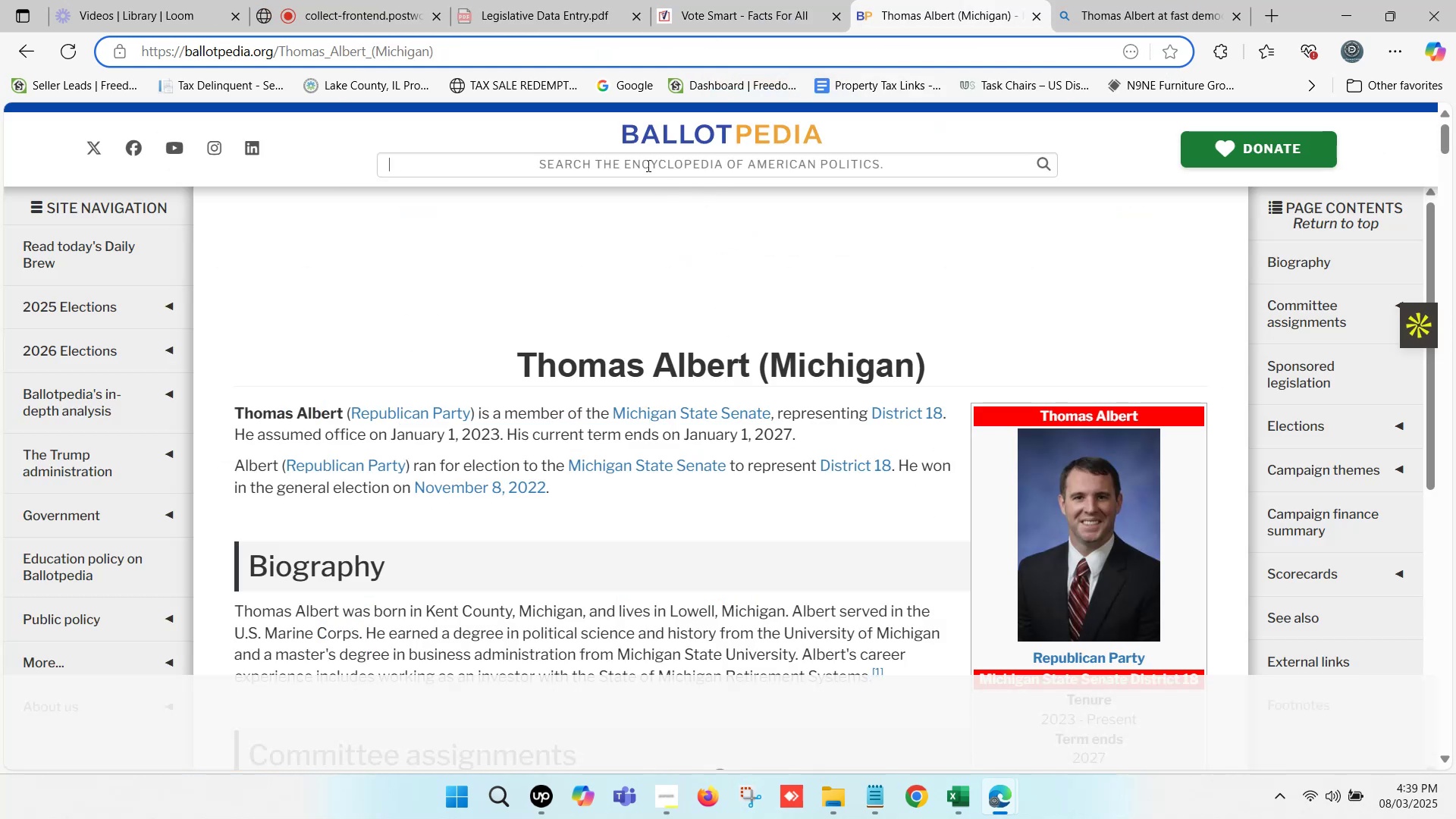 
key(Control+ControlLeft)
 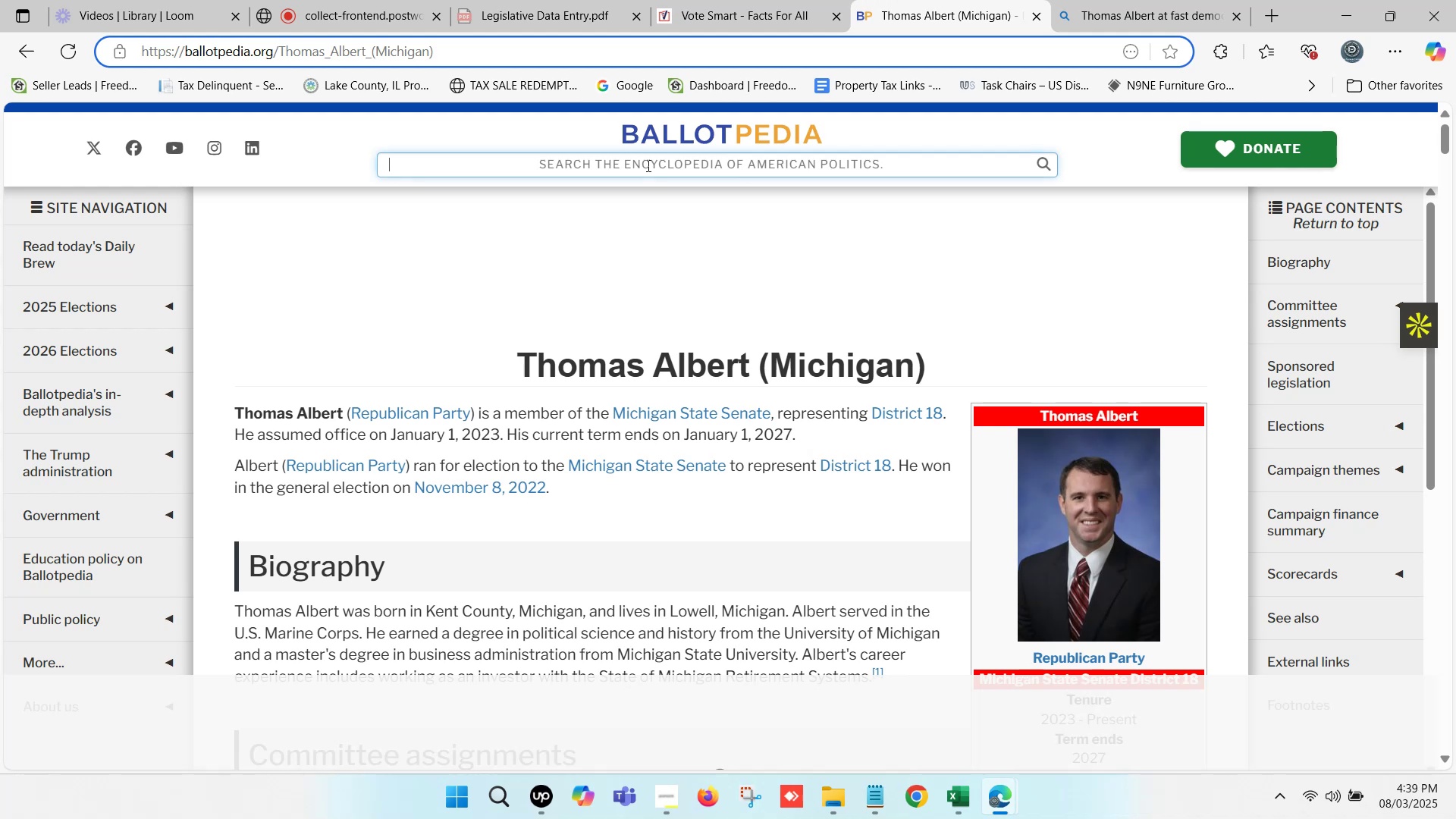 
key(Control+V)
 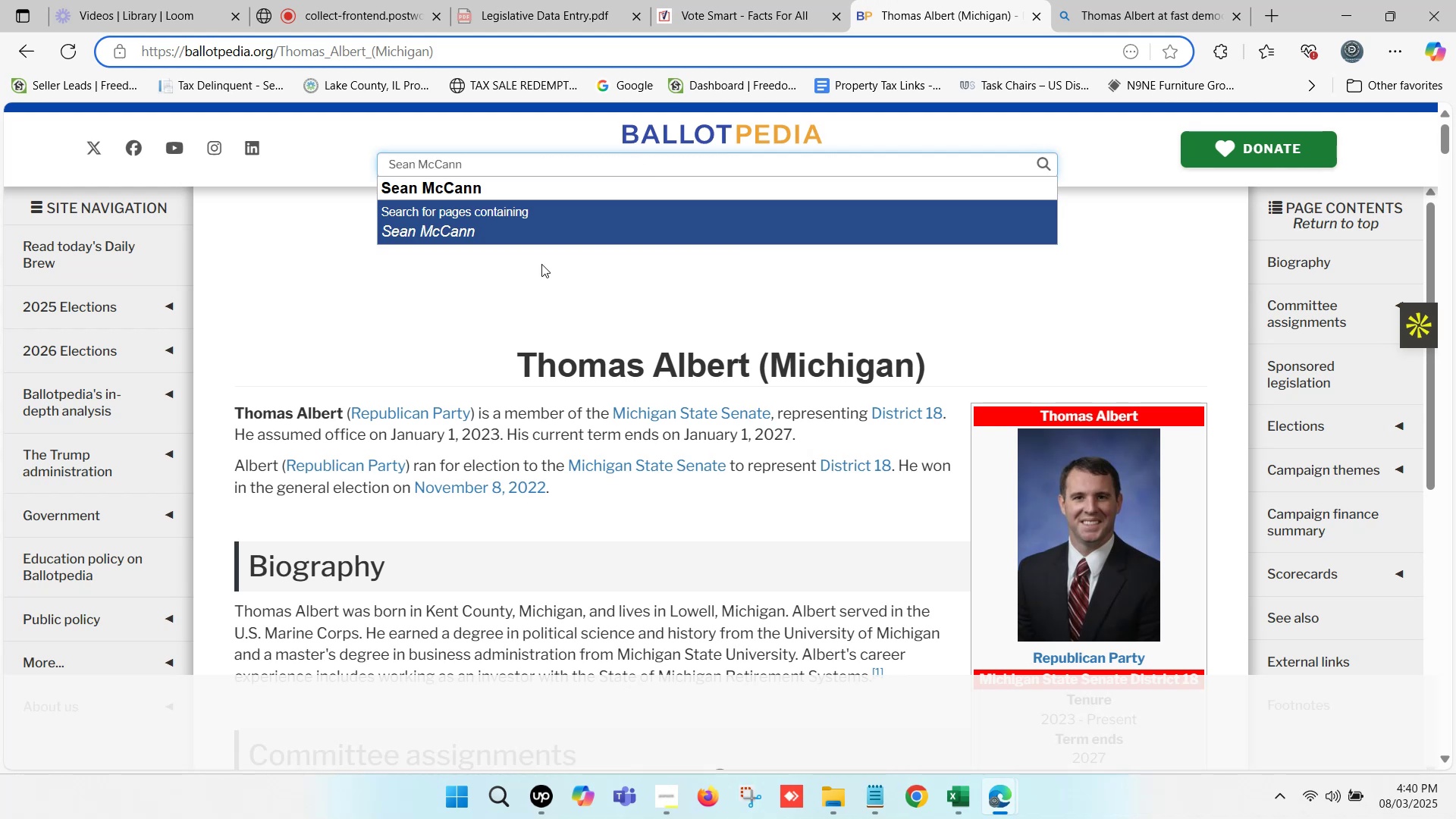 
left_click([498, 184])
 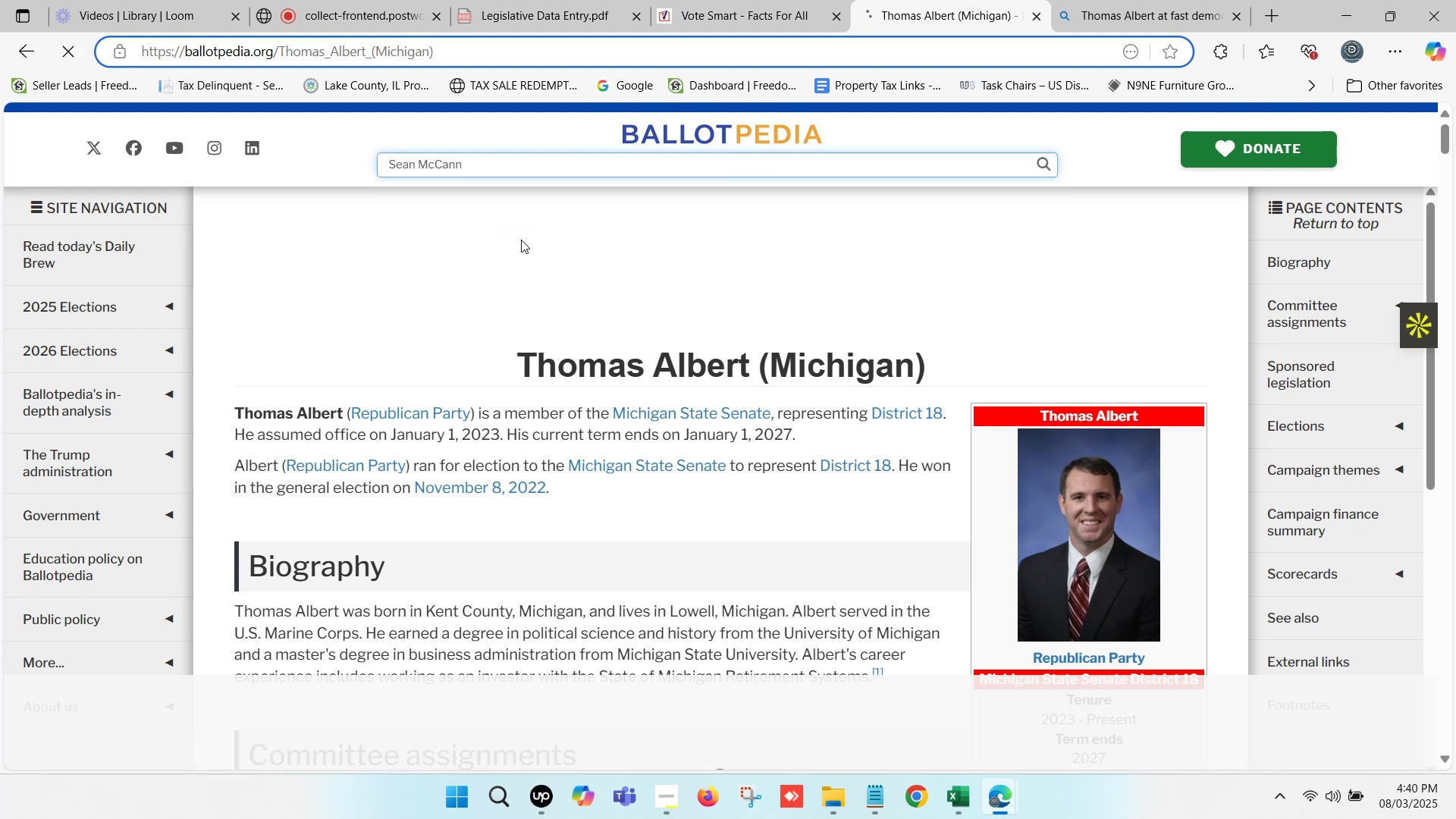 
wait(5.31)
 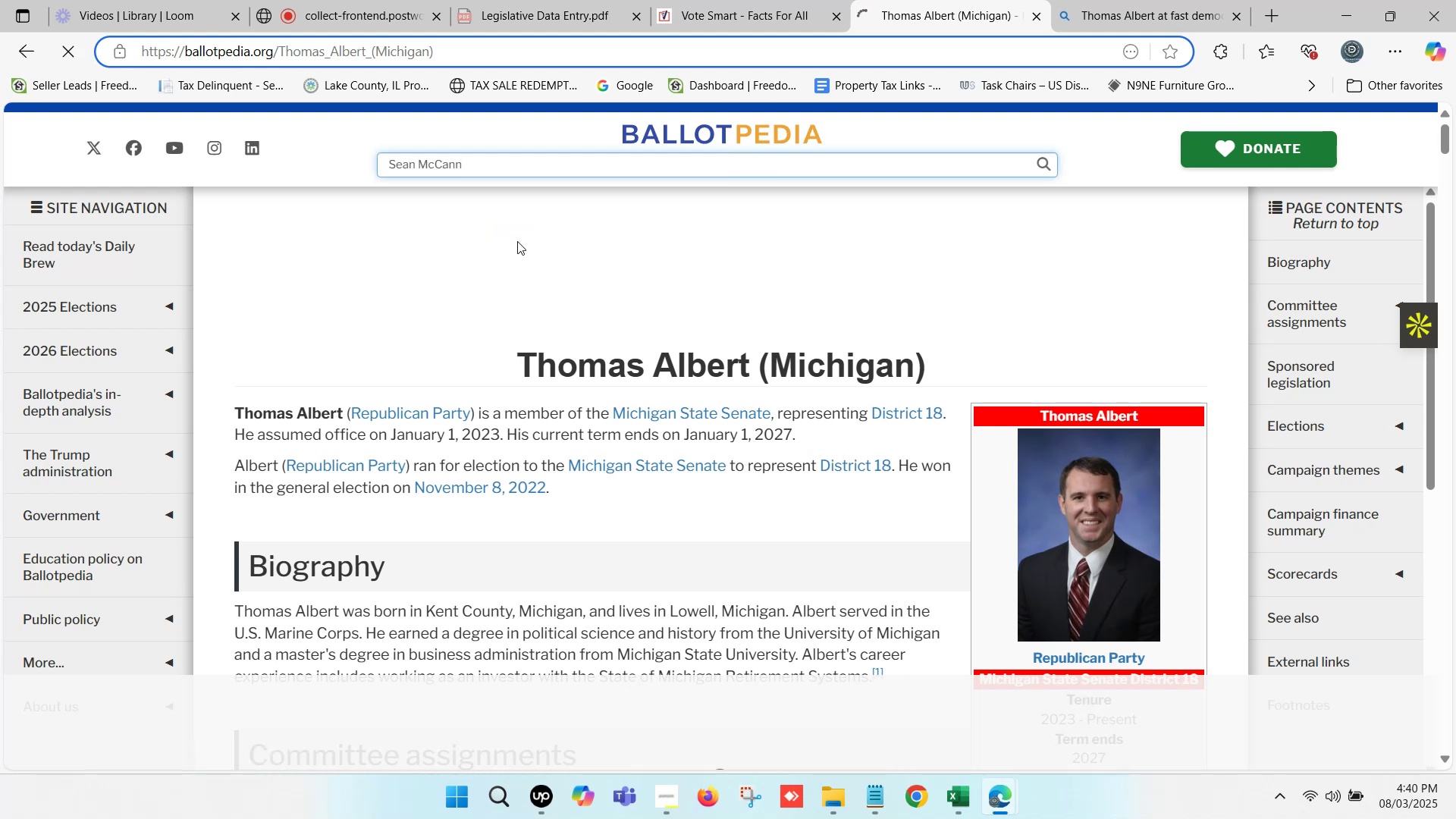 
left_click([1168, 0])
 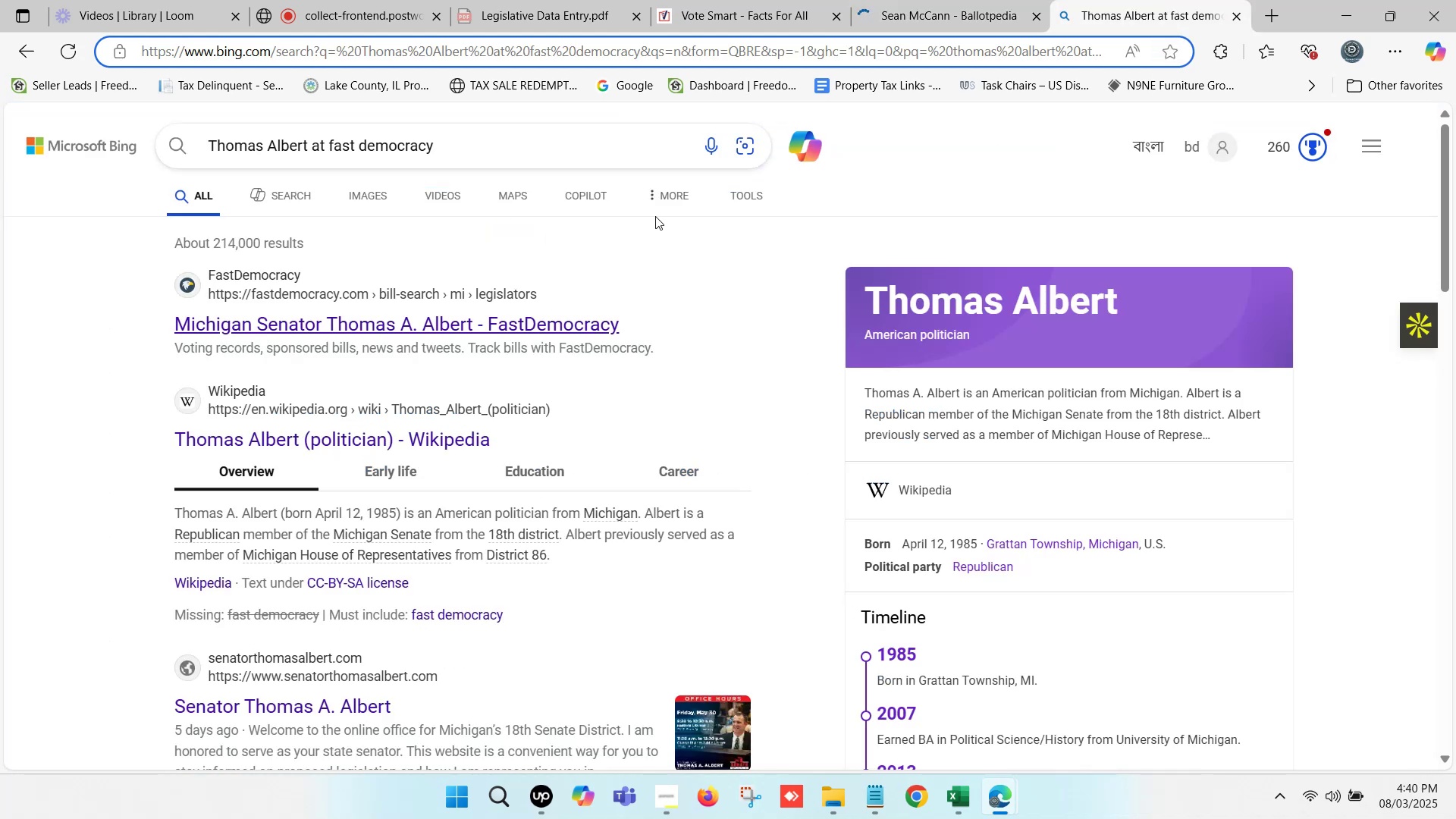 
scroll: coordinate [475, 269], scroll_direction: up, amount: 3.0
 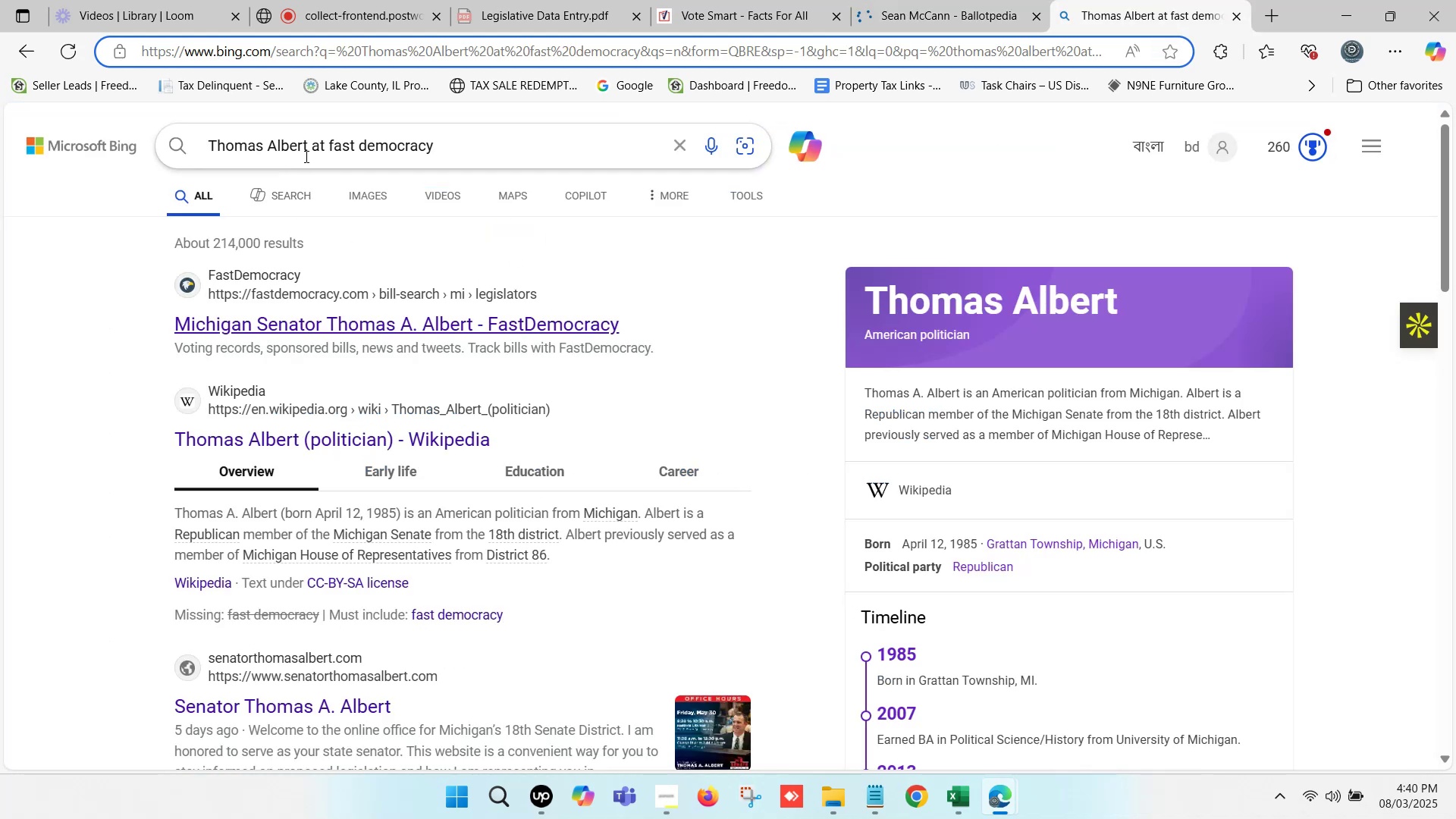 
left_click_drag(start_coordinate=[305, 145], to_coordinate=[268, 144])
 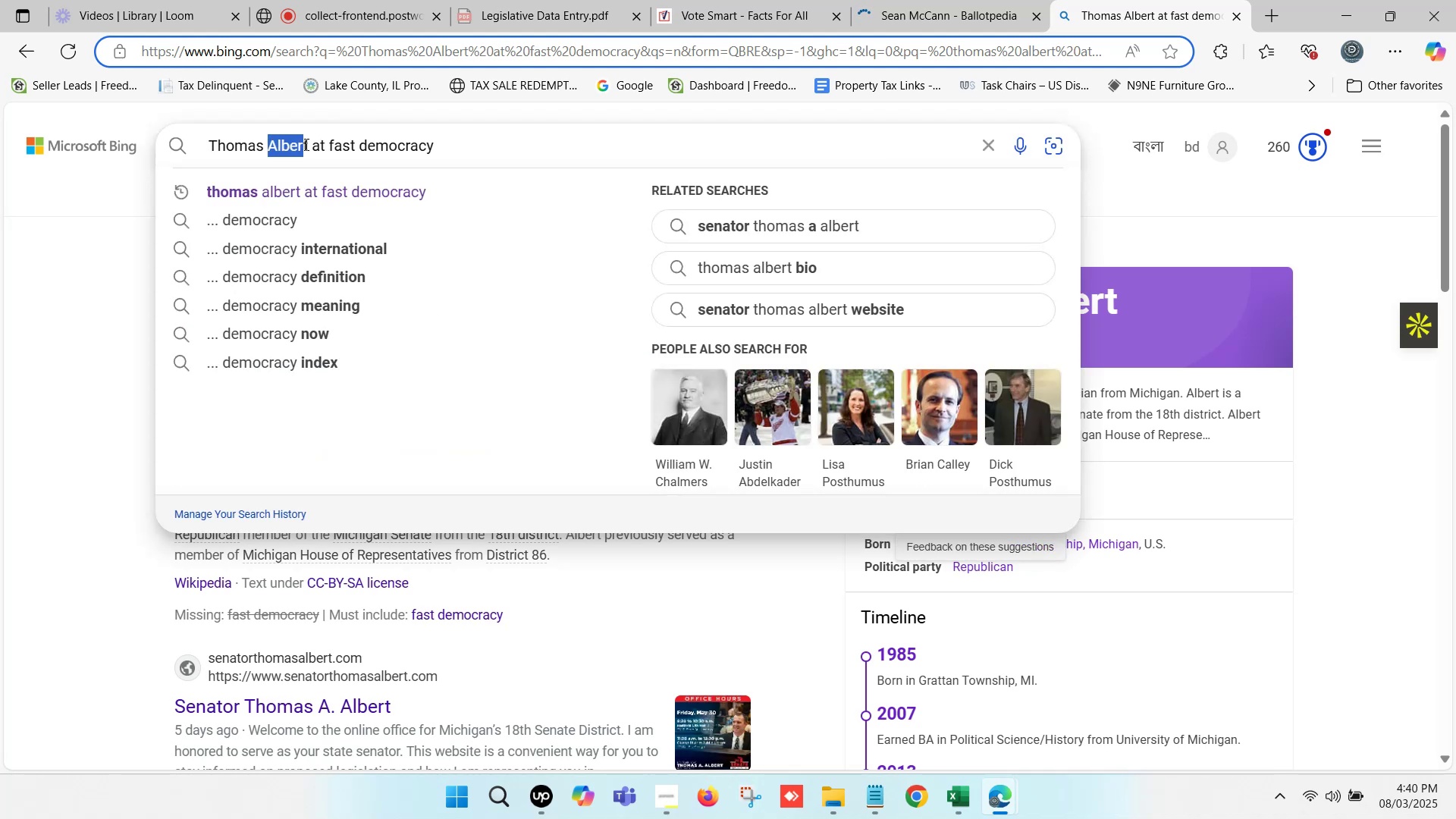 
left_click_drag(start_coordinate=[308, 142], to_coordinate=[201, 143])
 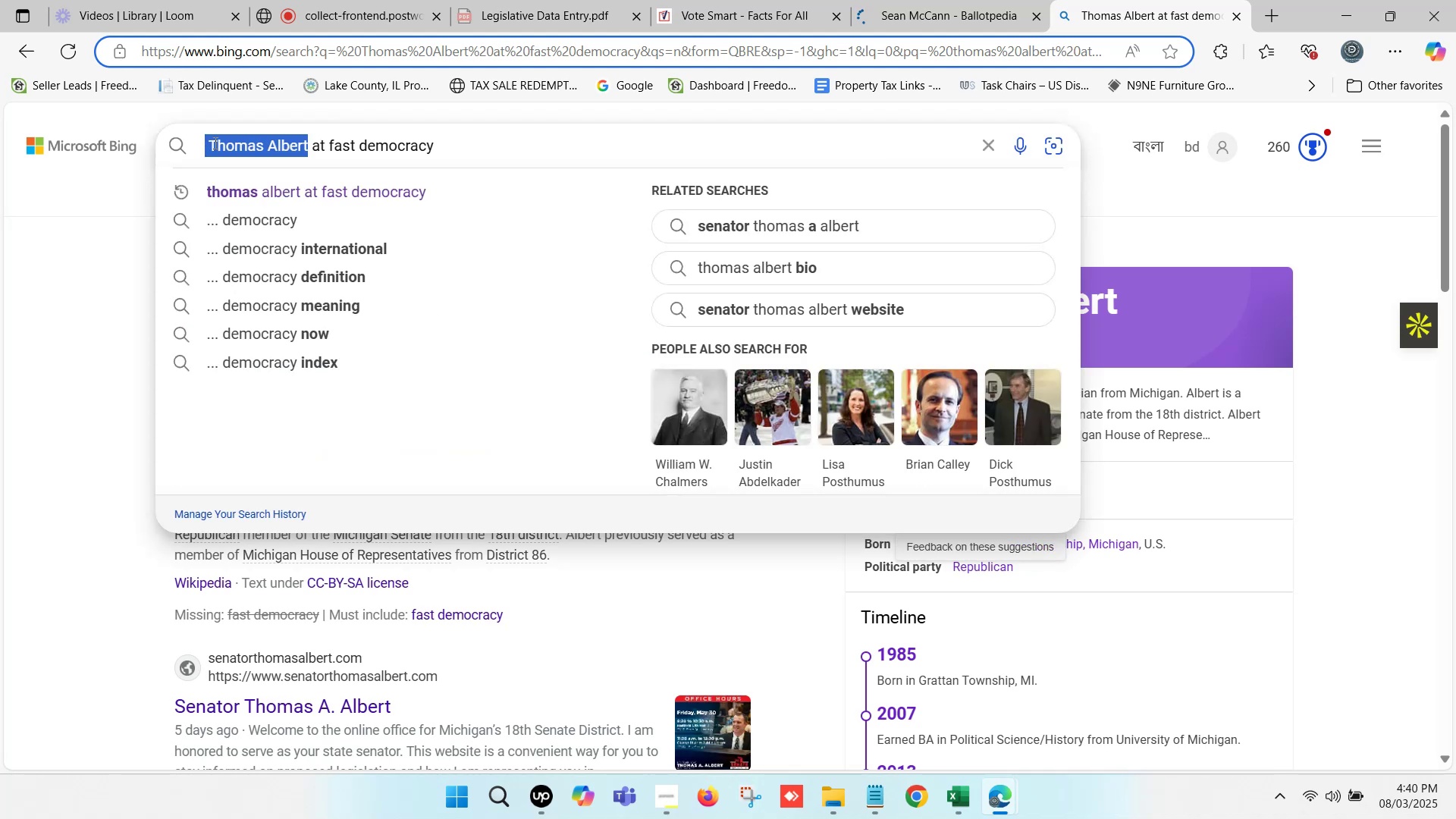 
key(Control+V)
 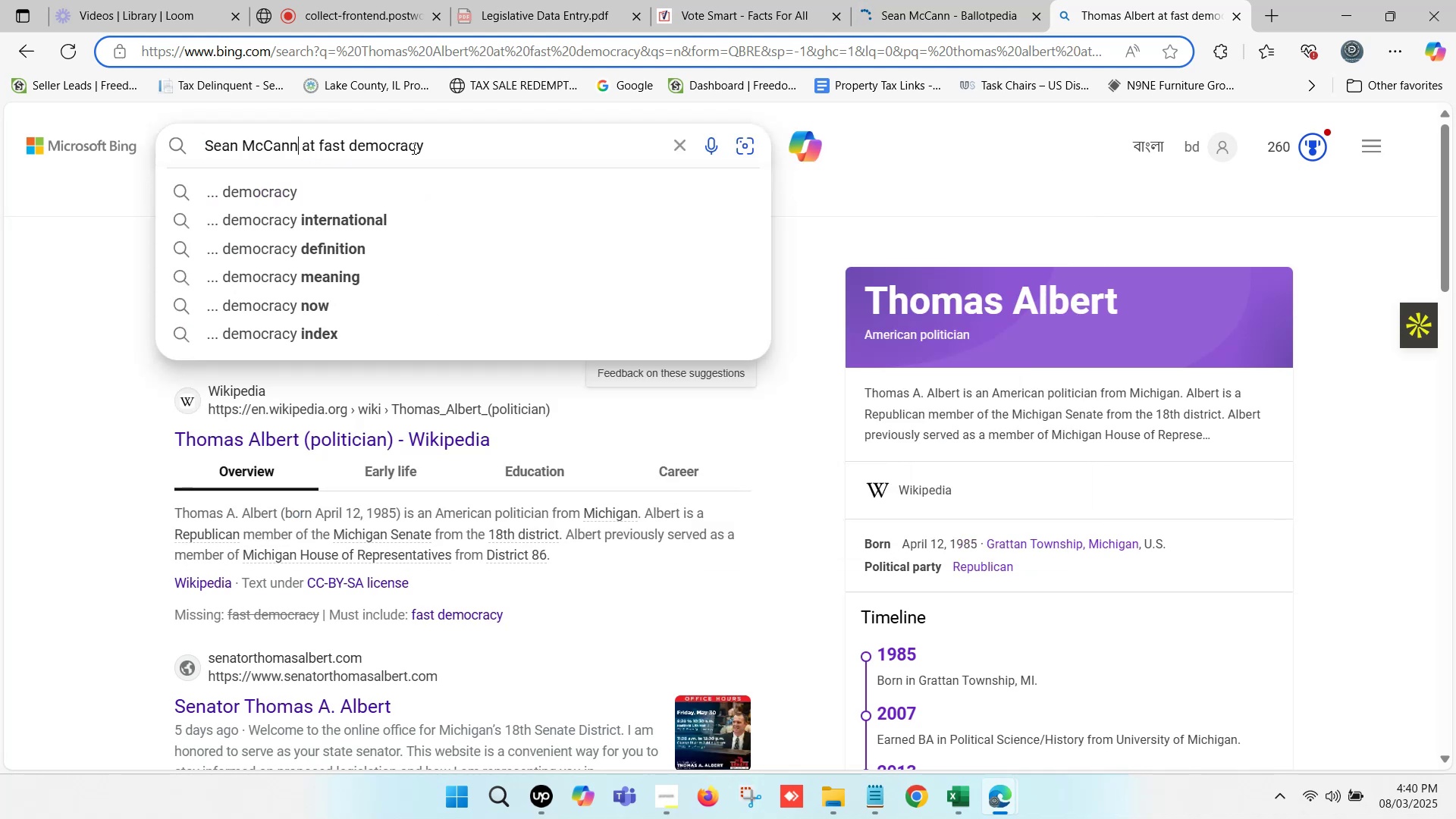 
left_click([423, 143])
 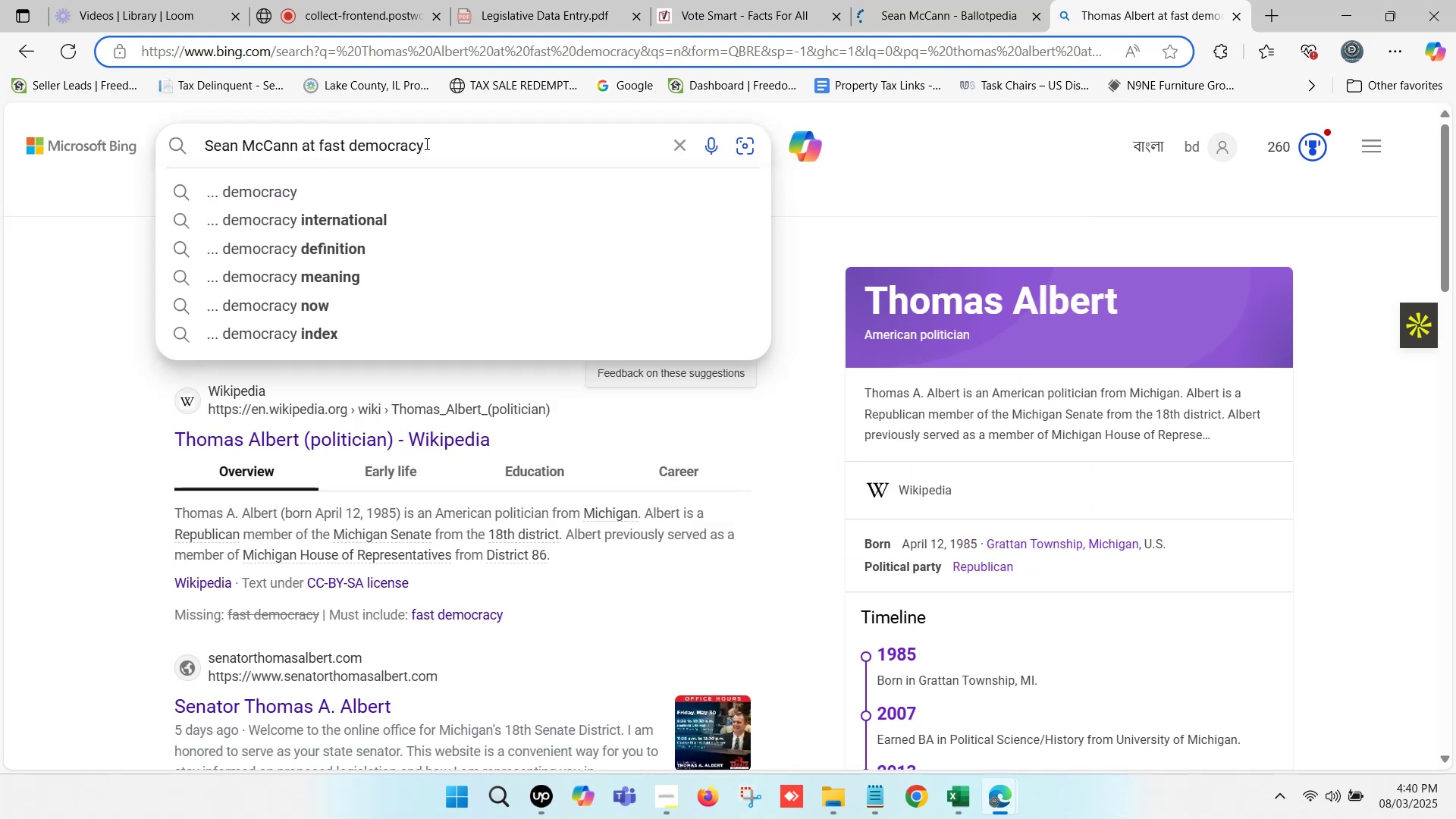 
key(Enter)
 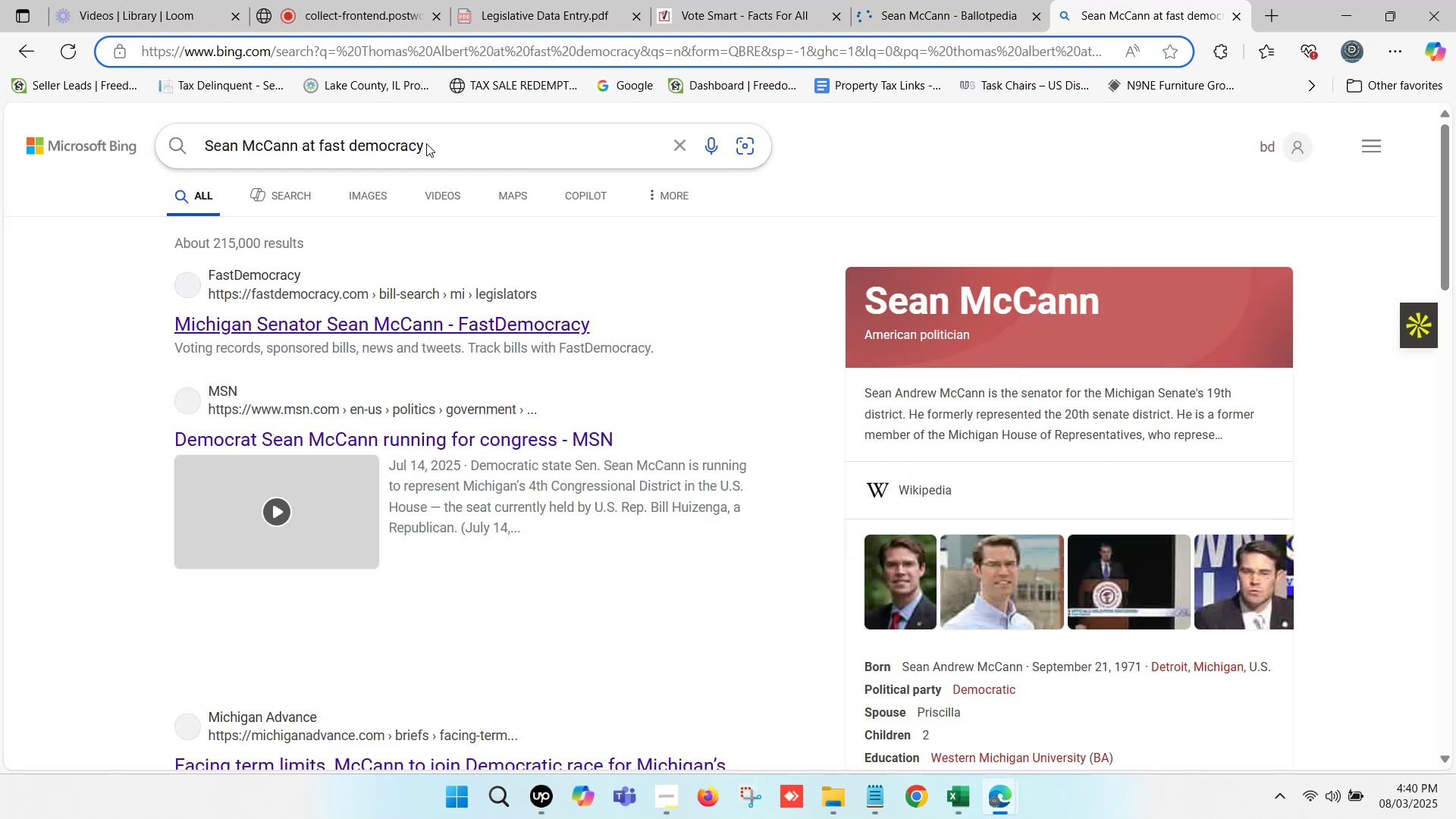 
wait(9.3)
 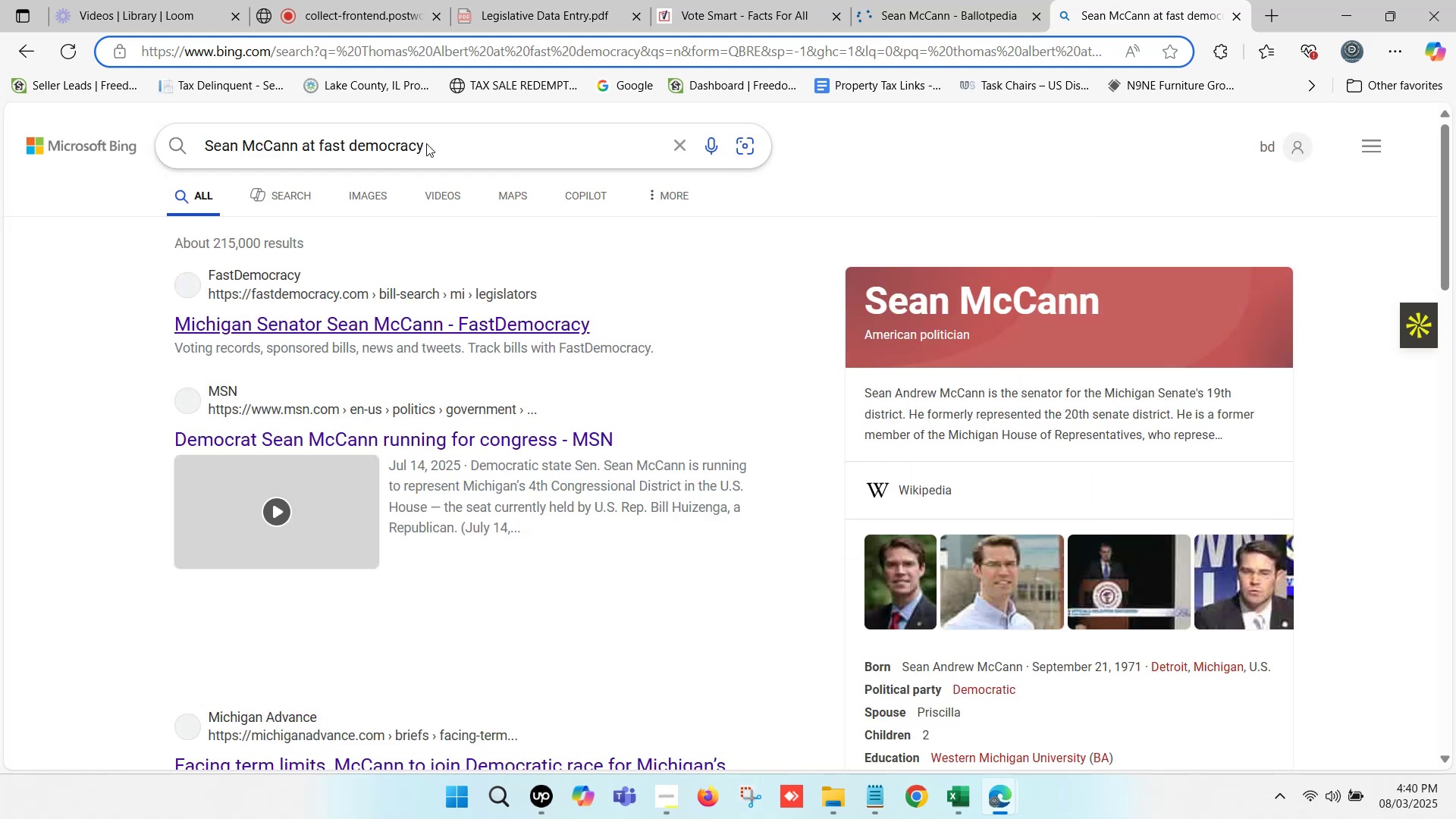 
left_click([381, 320])
 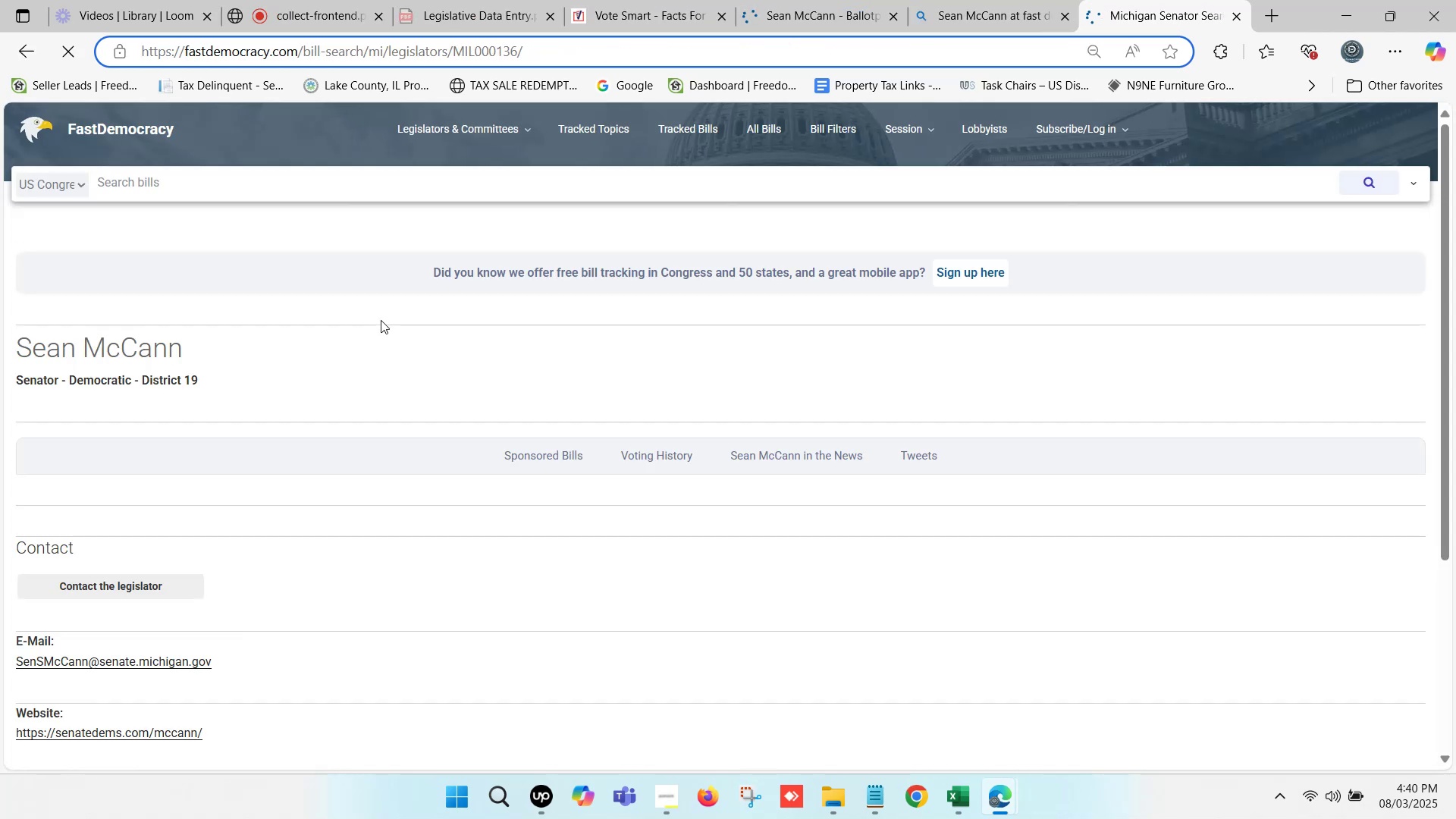 
wait(8.04)
 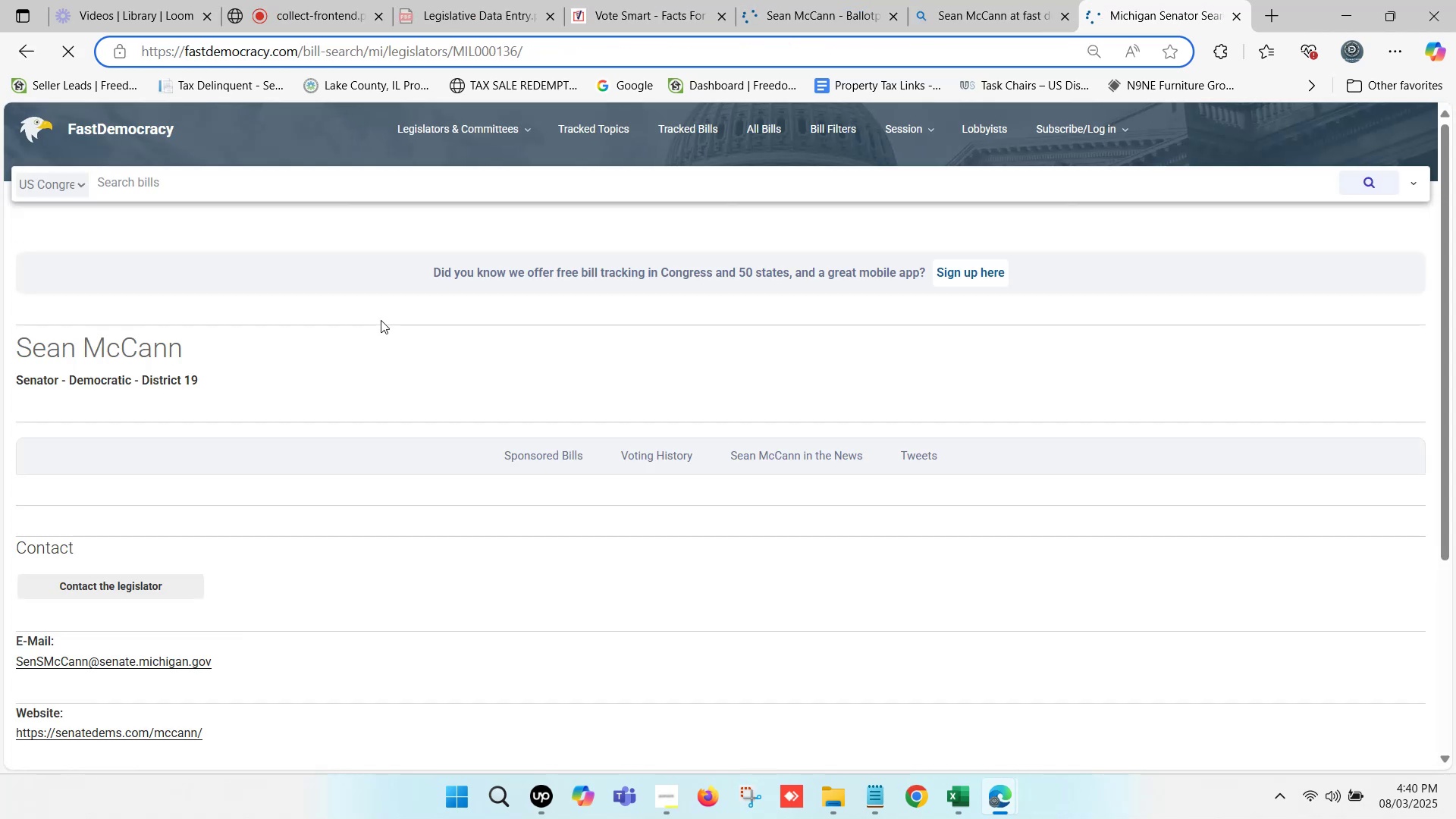 
left_click([824, 0])
 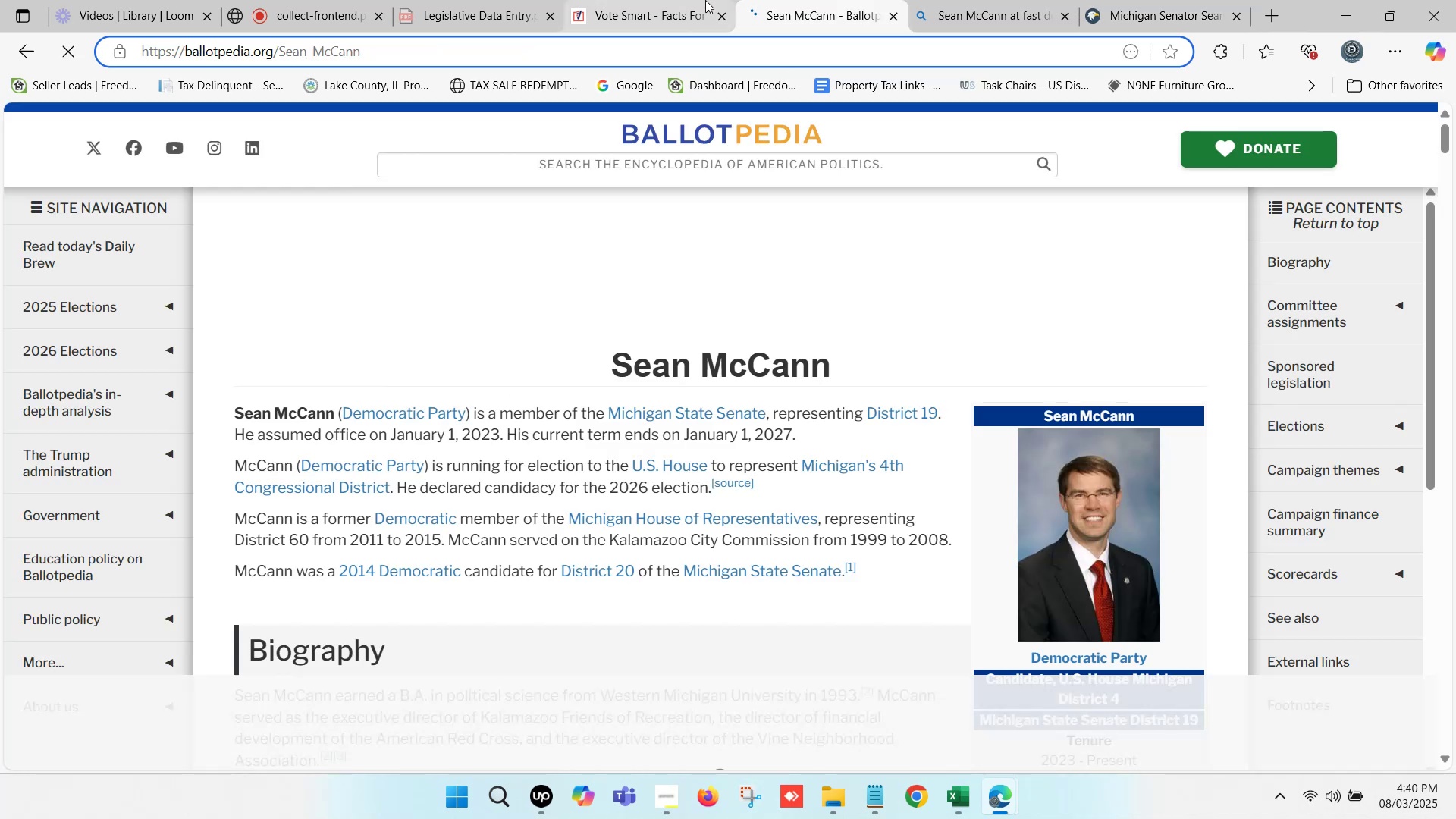 
left_click([705, 0])
 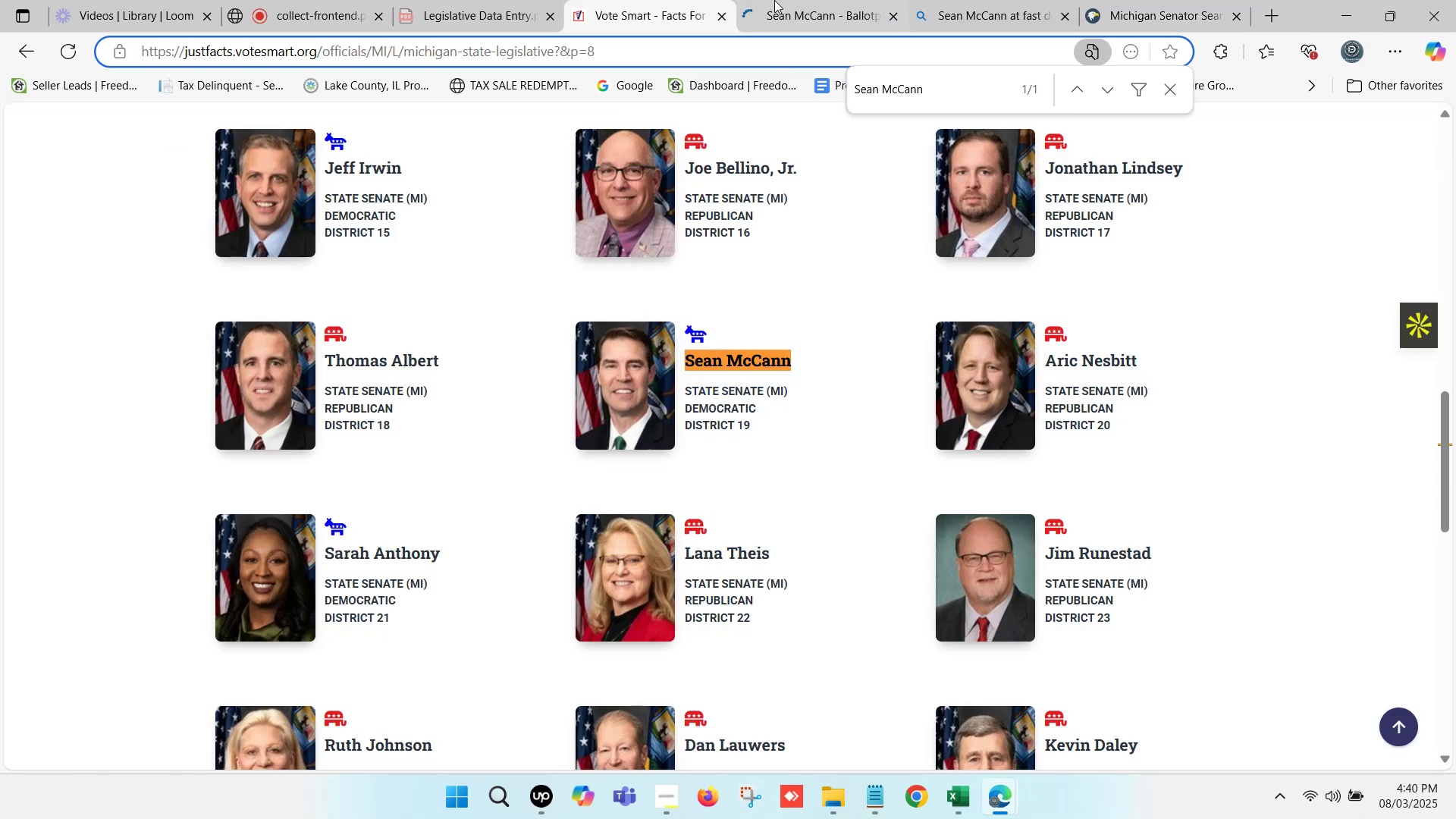 
left_click([777, 0])
 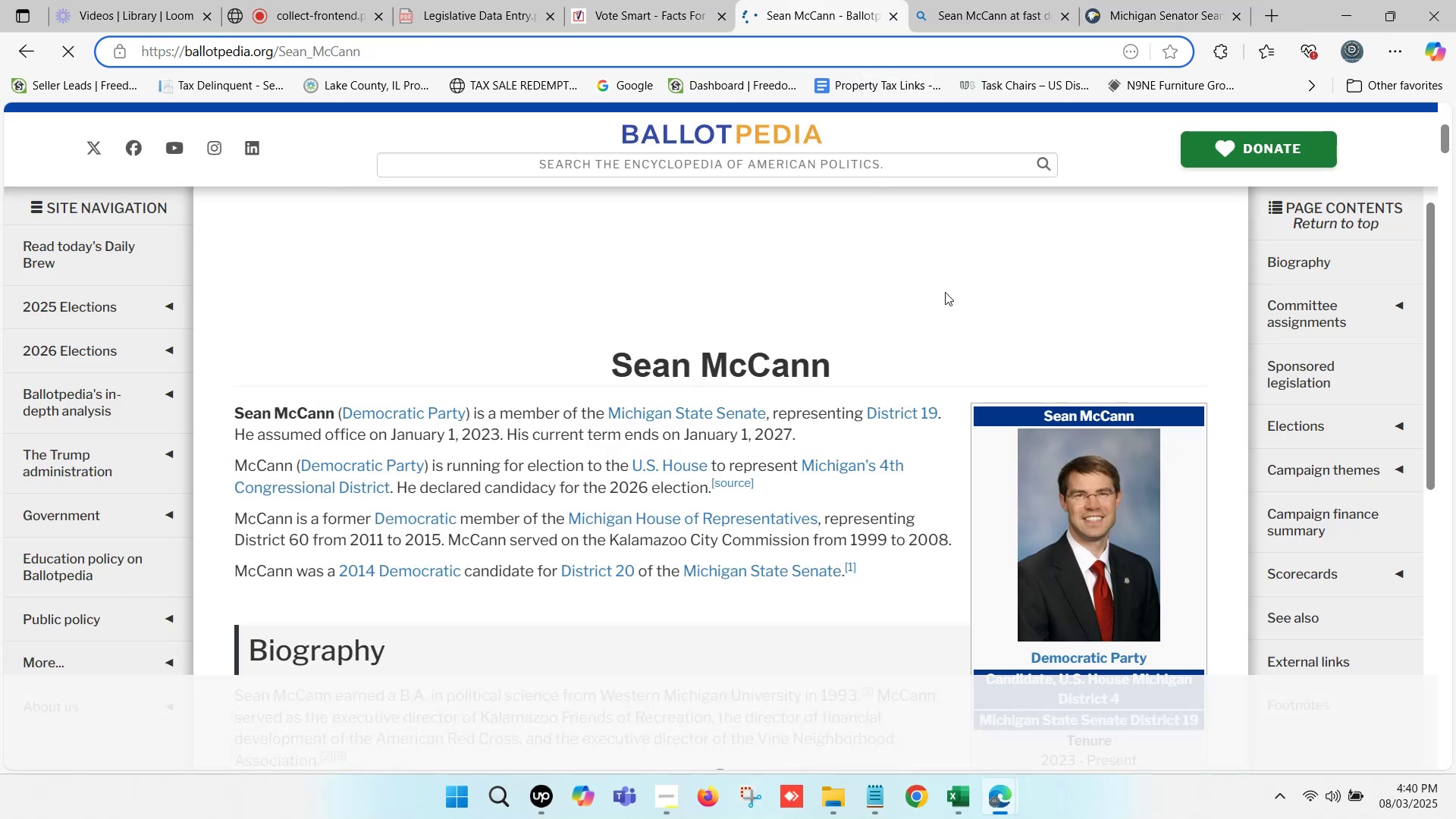 
scroll: coordinate [1062, 482], scroll_direction: down, amount: 8.0
 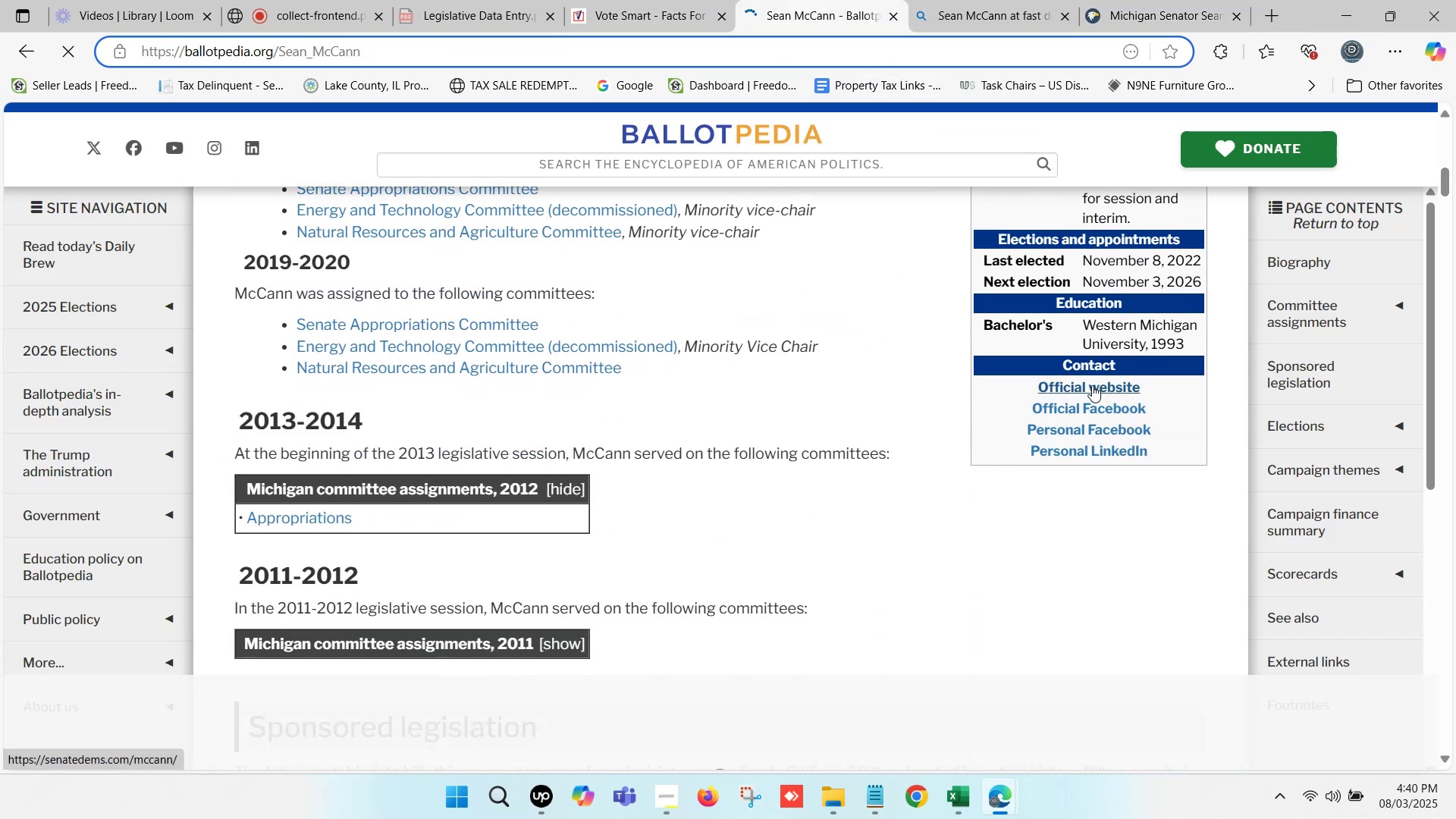 
left_click([1092, 385])
 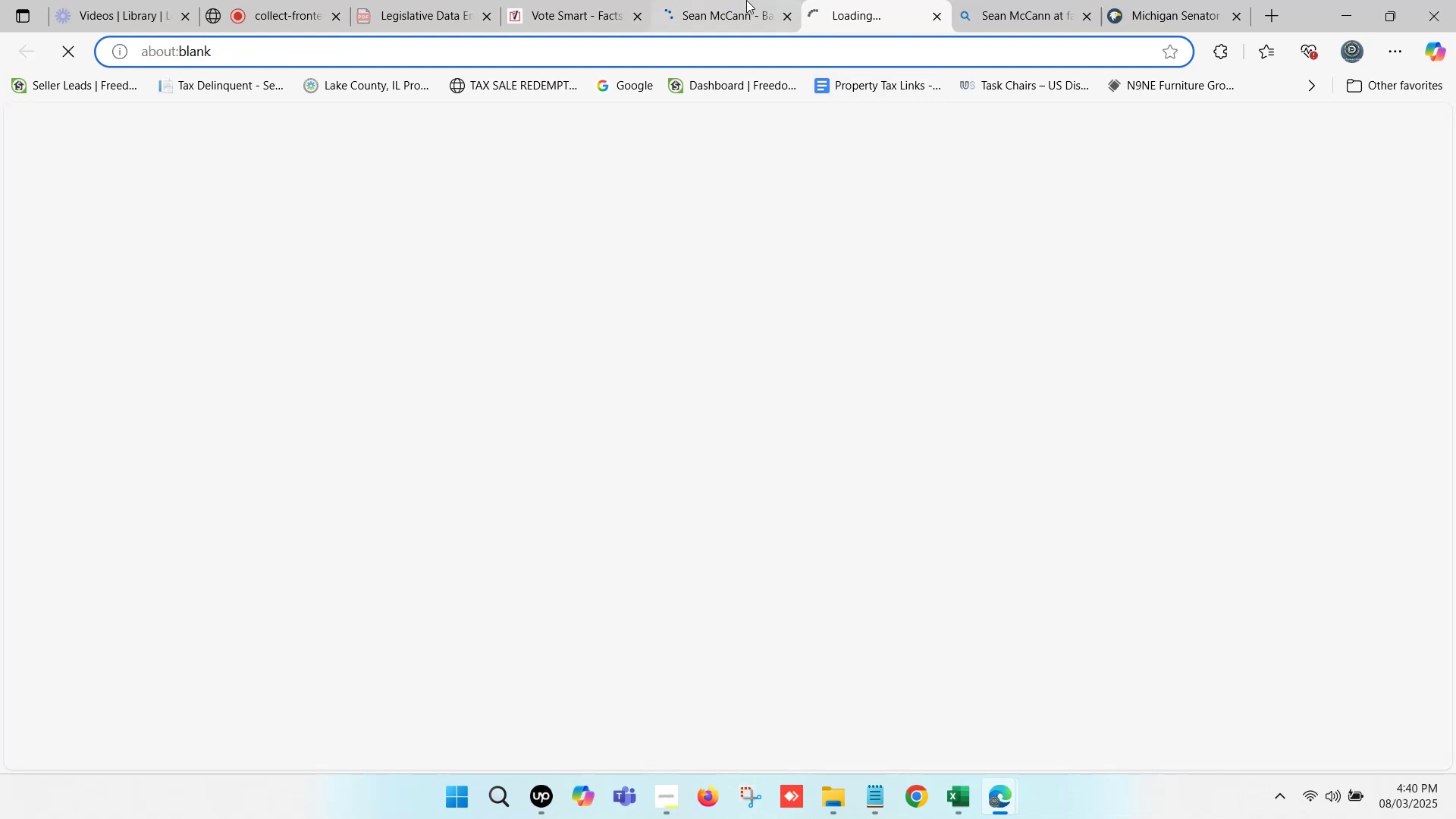 
left_click([739, 0])
 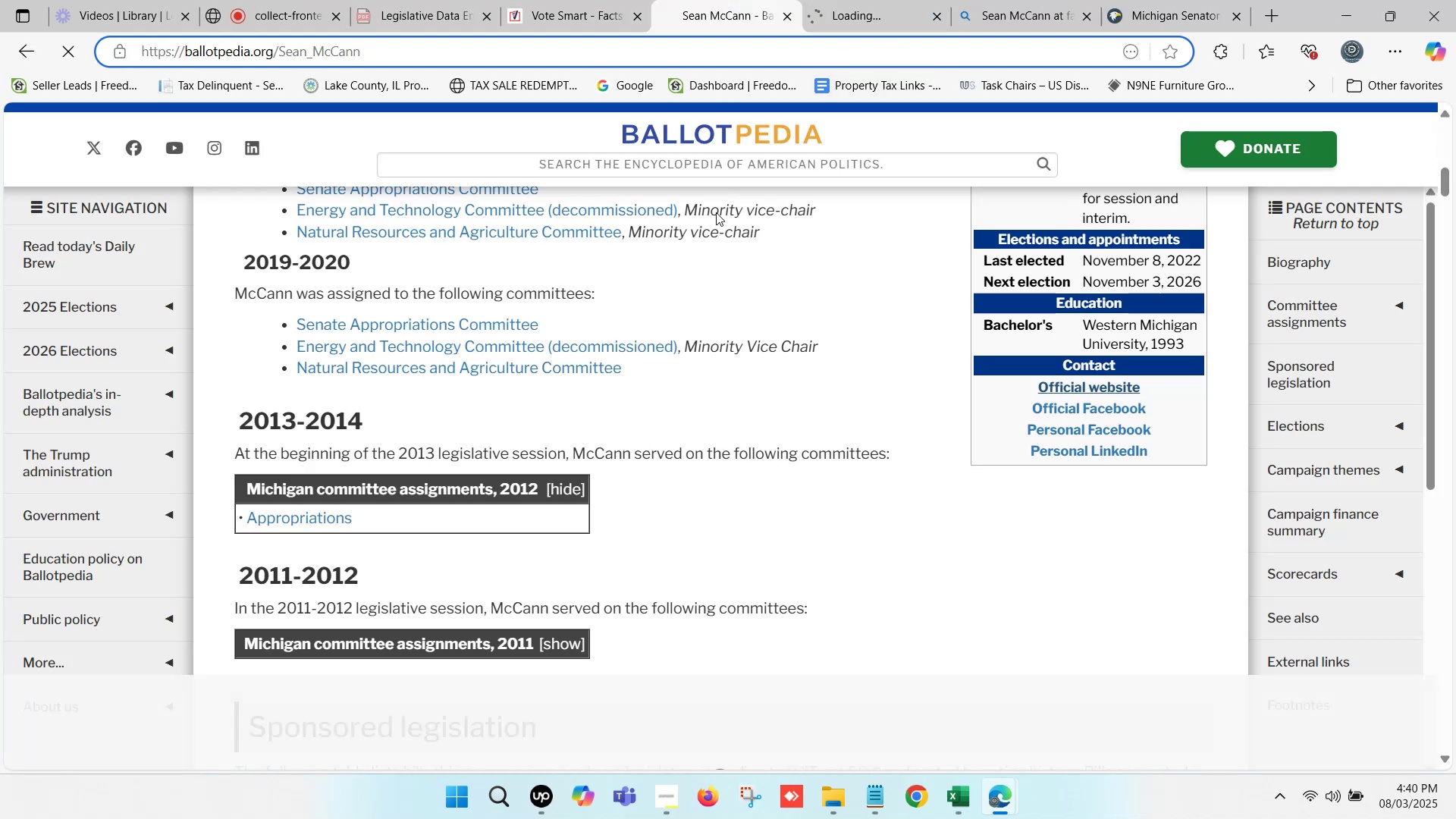 
scroll: coordinate [703, 296], scroll_direction: up, amount: 7.0
 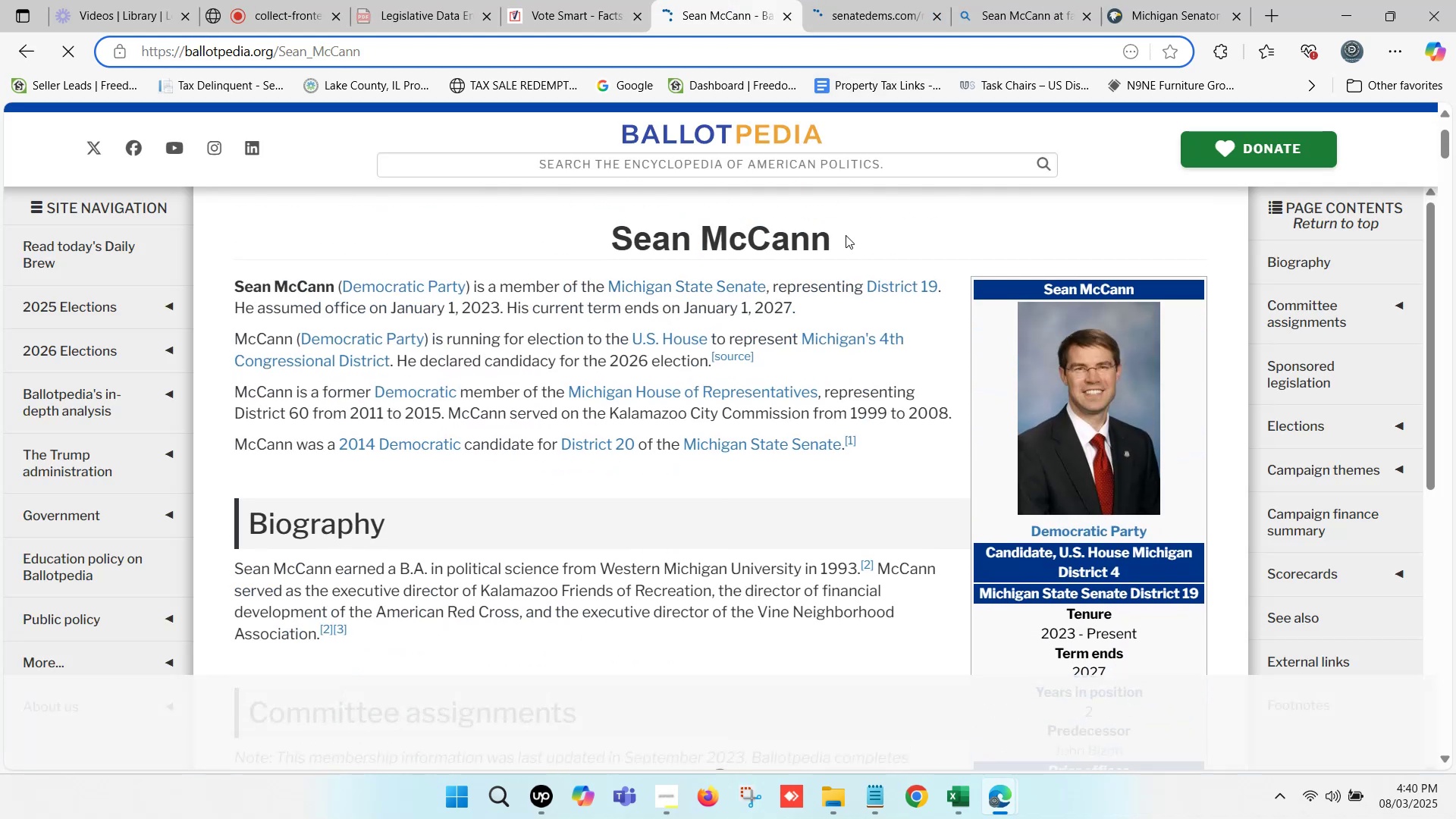 
left_click_drag(start_coordinate=[861, 223], to_coordinate=[607, 243])
 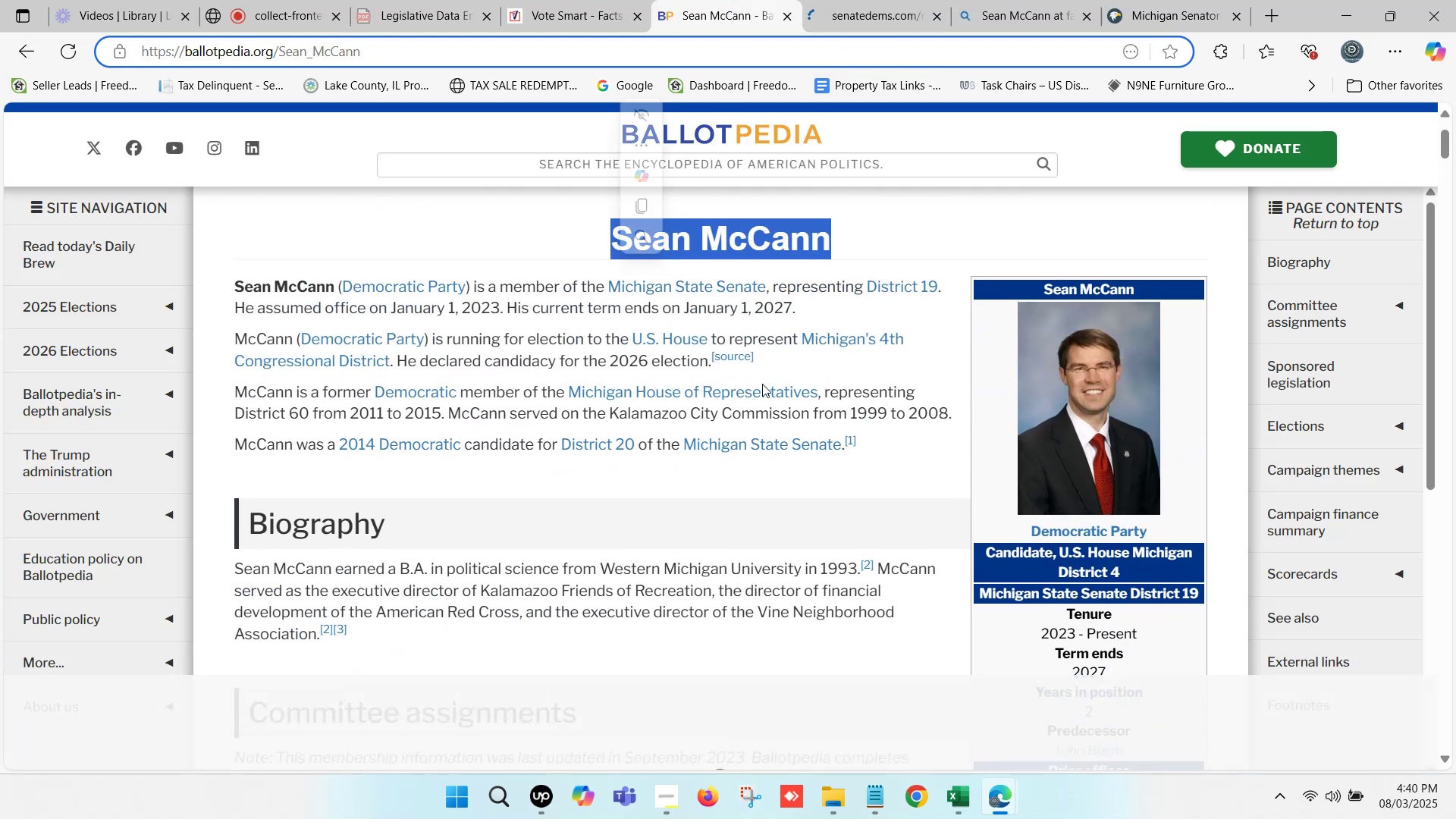 
key(Control+ControlLeft)
 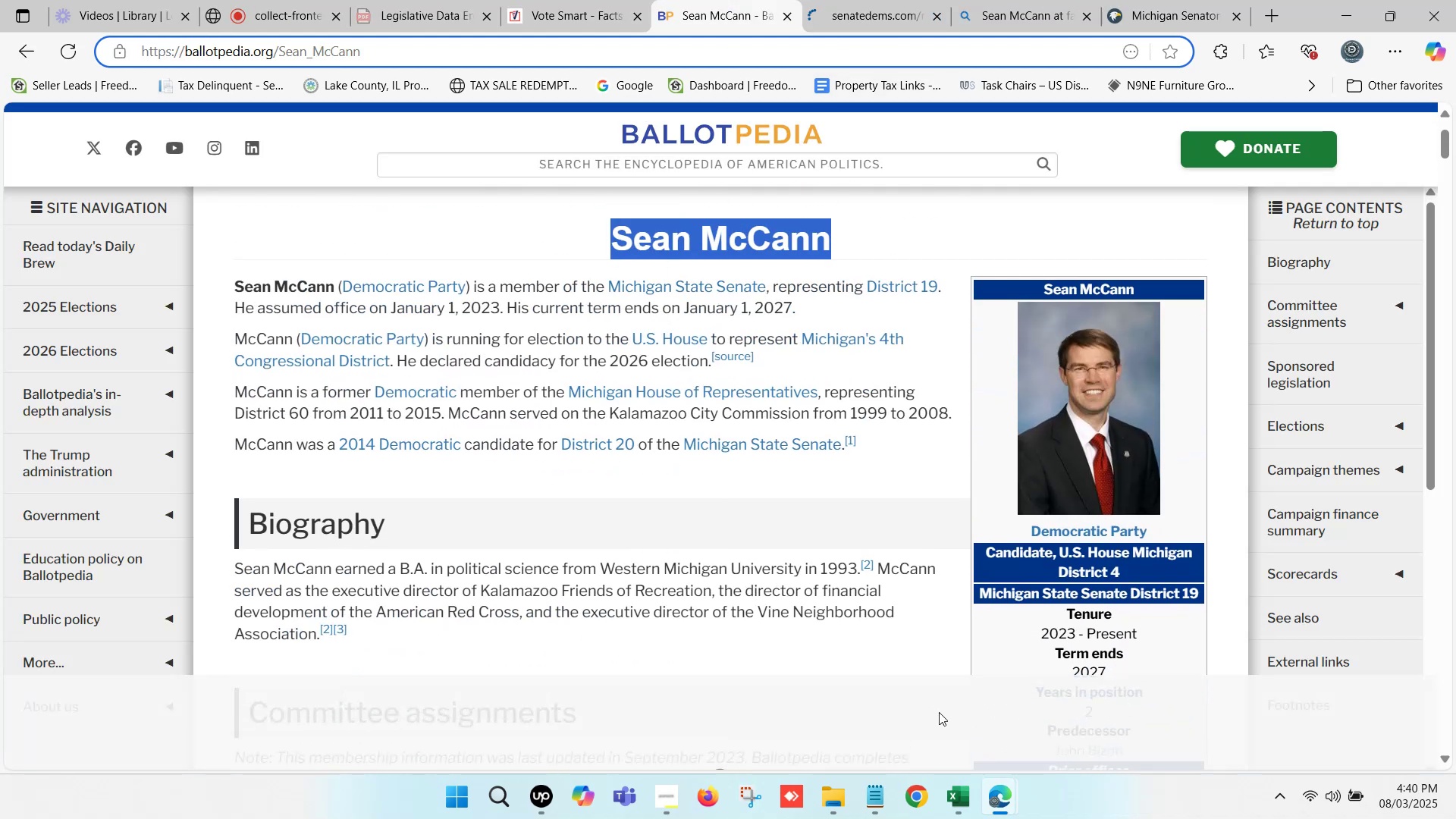 
key(Control+C)
 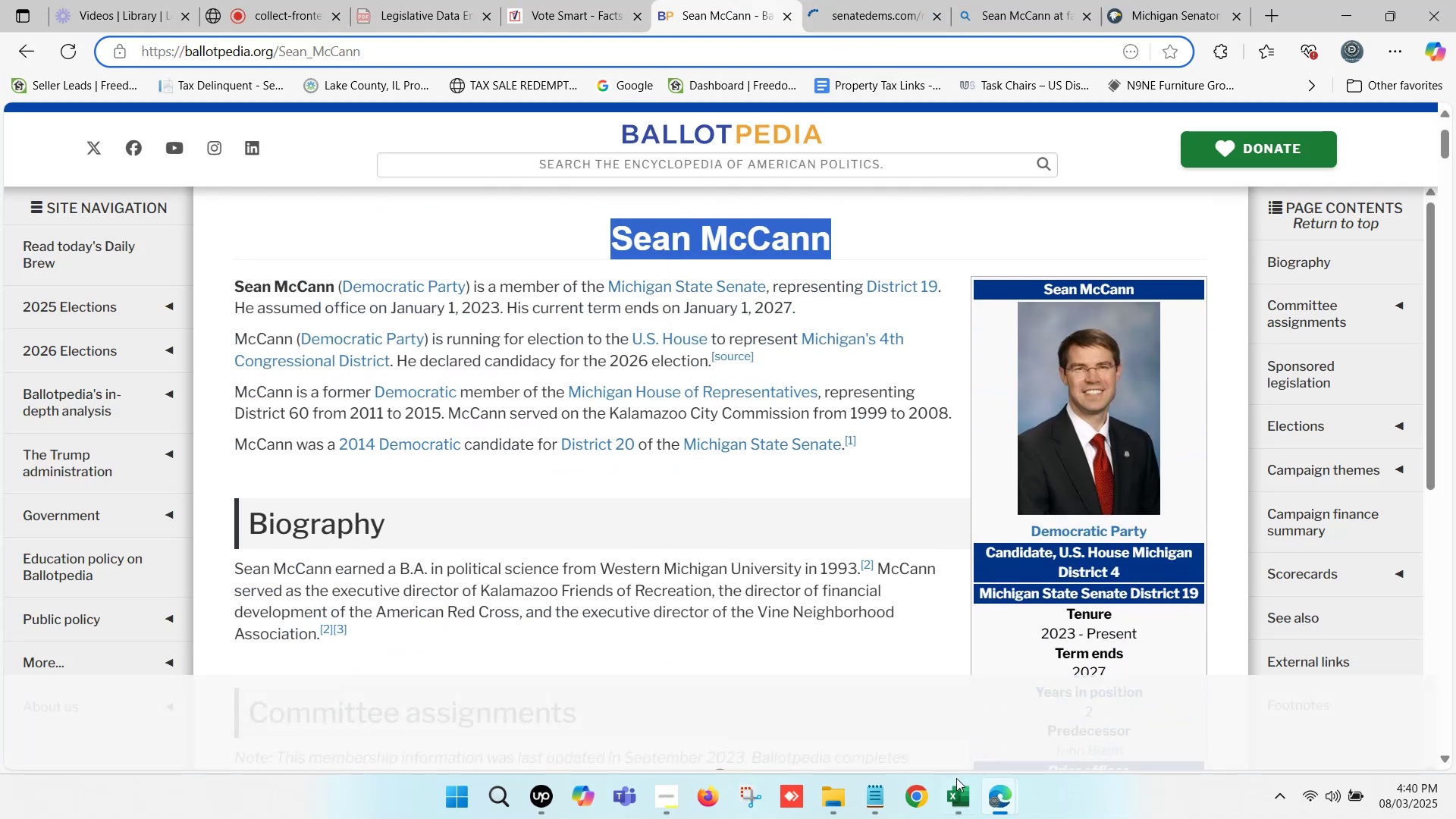 
left_click([963, 792])
 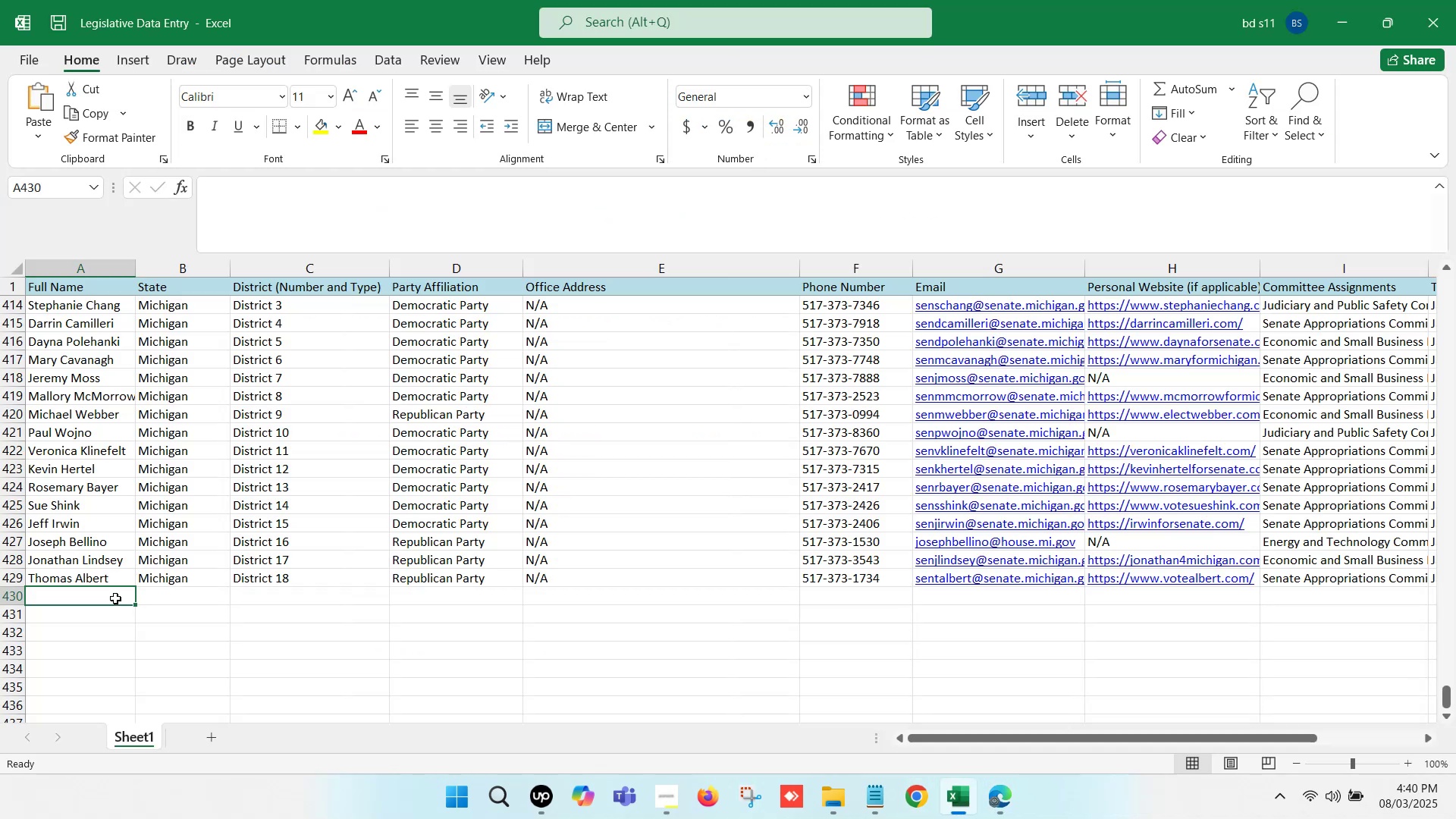 
double_click([114, 598])
 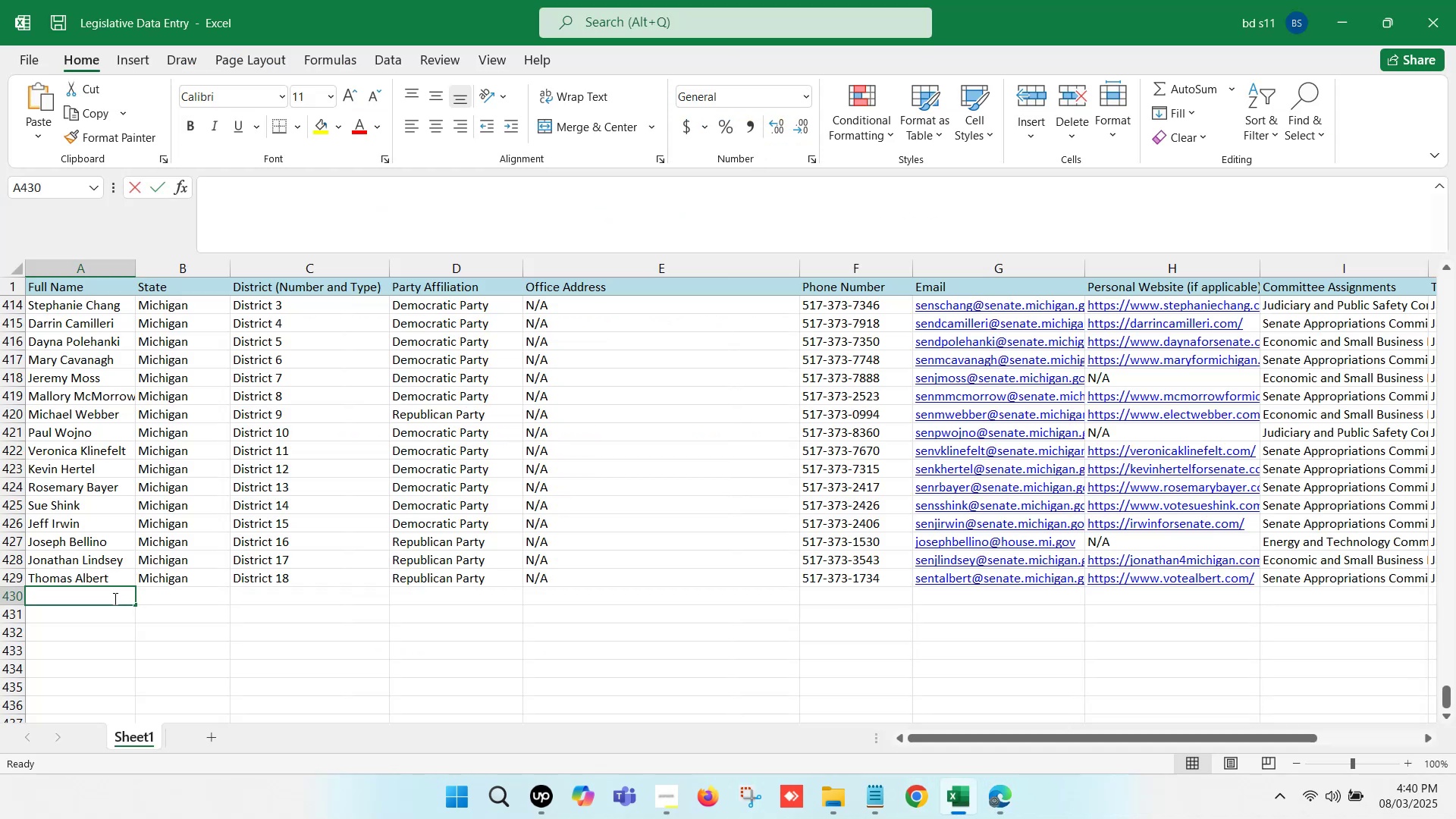 
key(Control+V)
 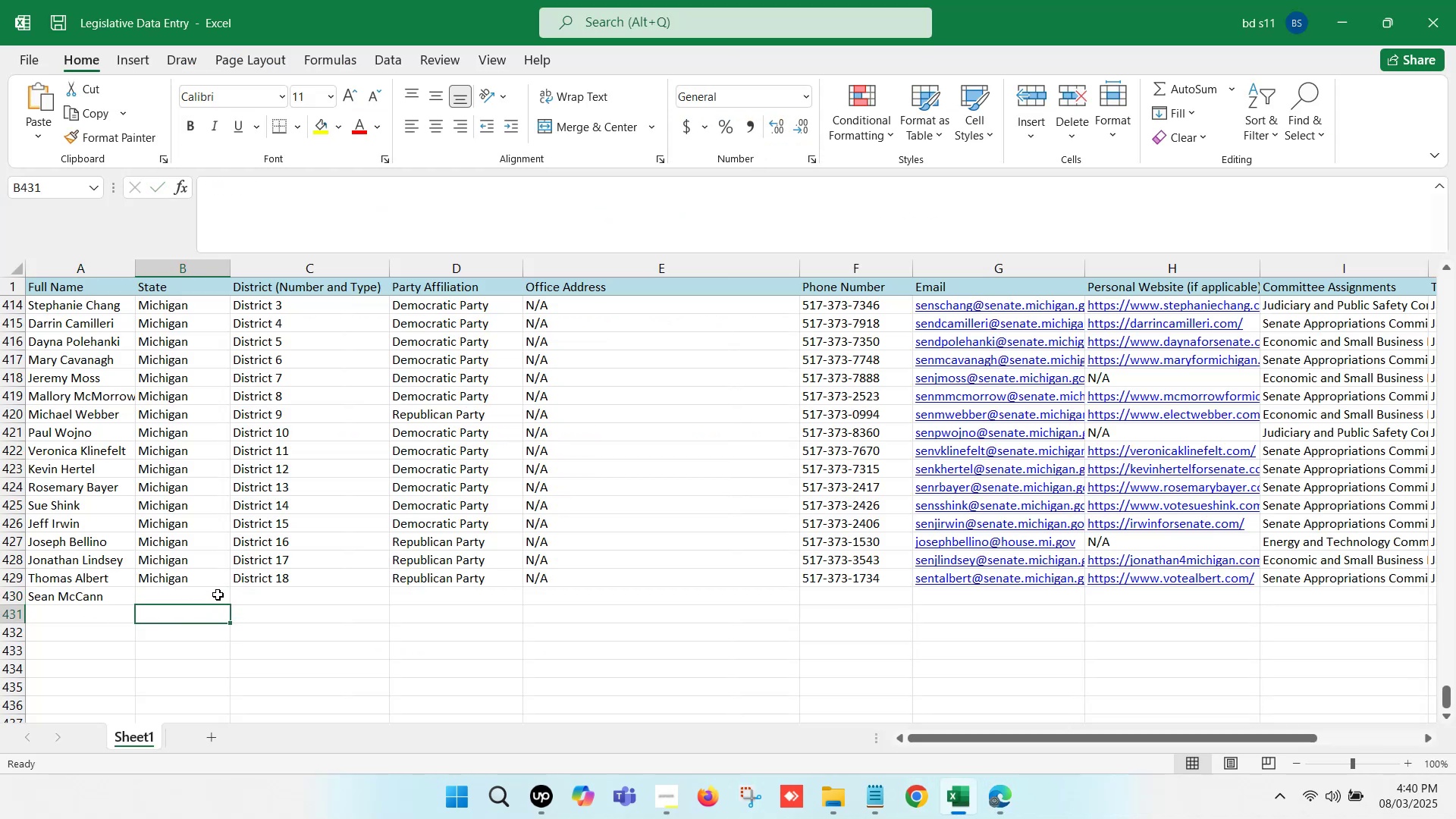 
left_click_drag(start_coordinate=[199, 585], to_coordinate=[253, 585])
 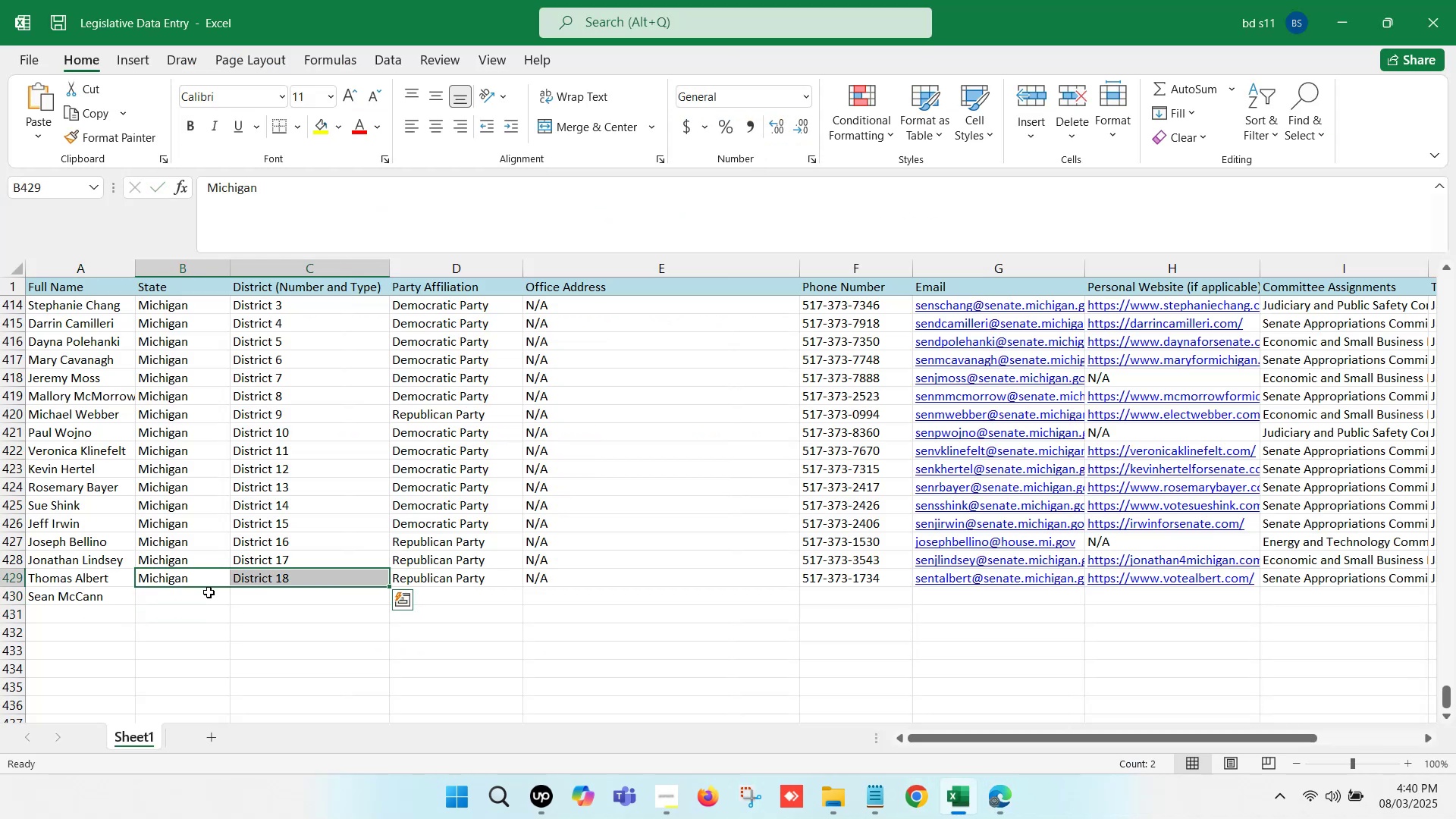 
left_click_drag(start_coordinate=[185, 598], to_coordinate=[303, 599])
 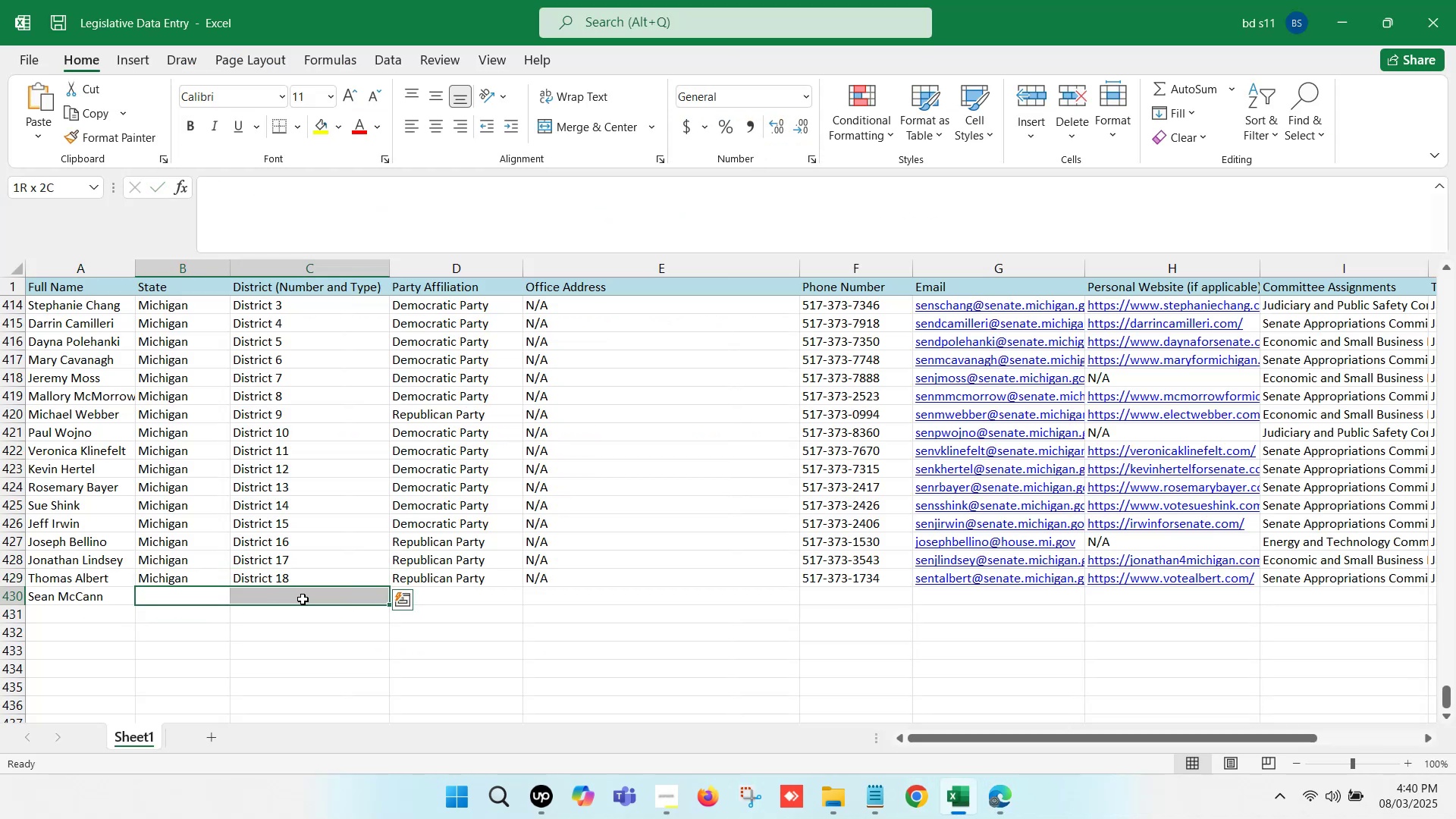 
key(Control+D)
 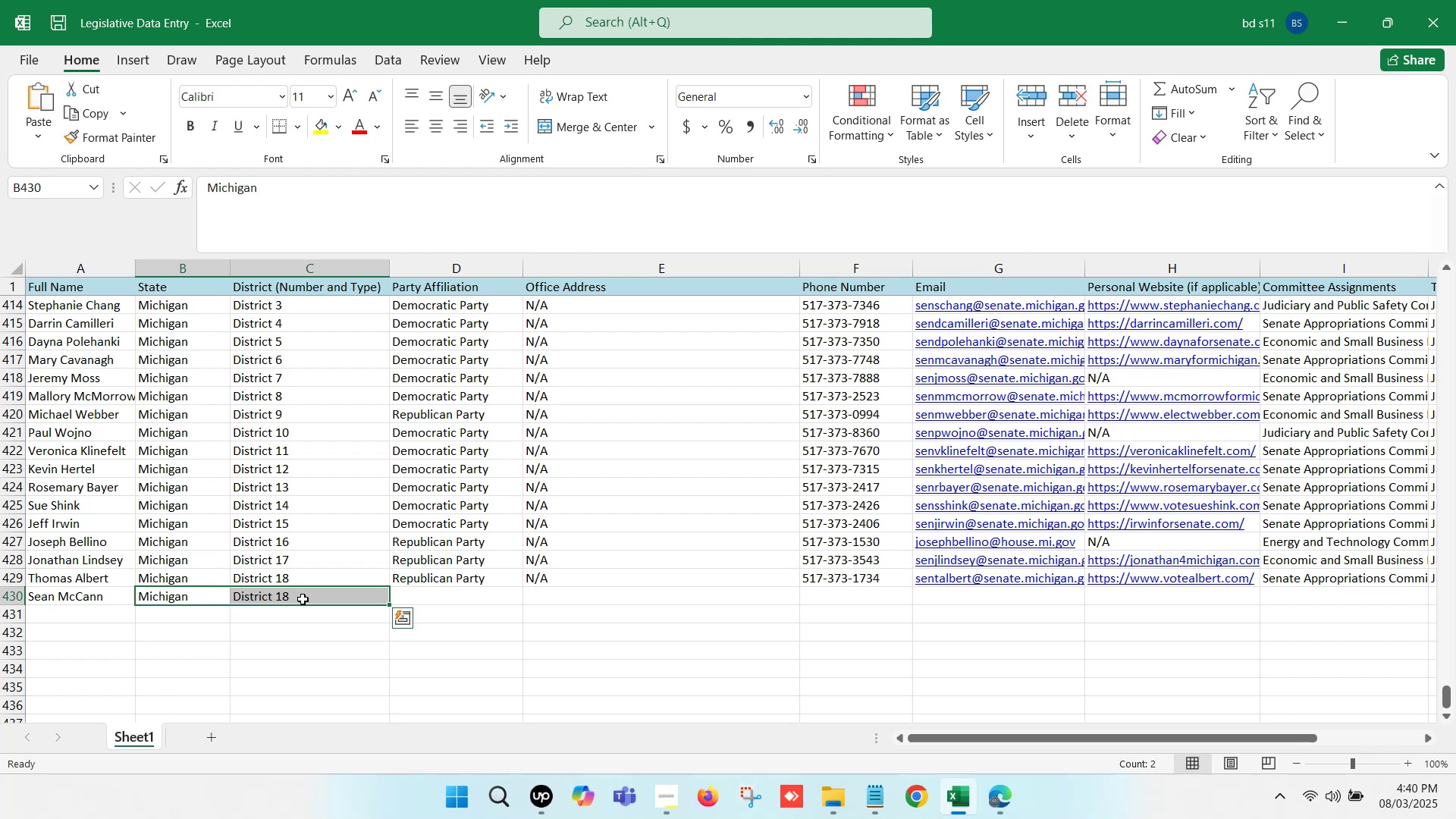 
left_click([303, 599])
 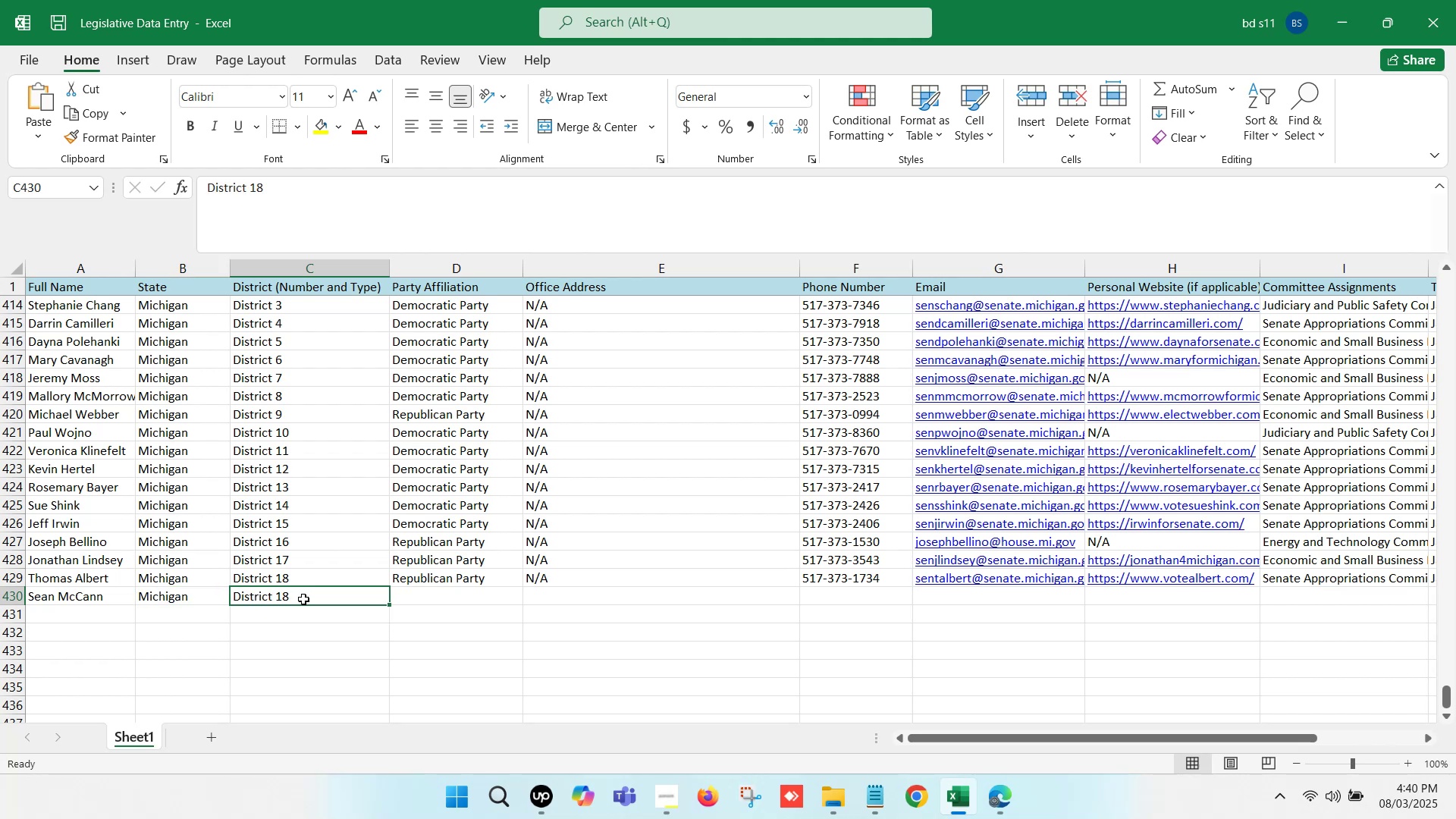 
left_click([303, 599])
 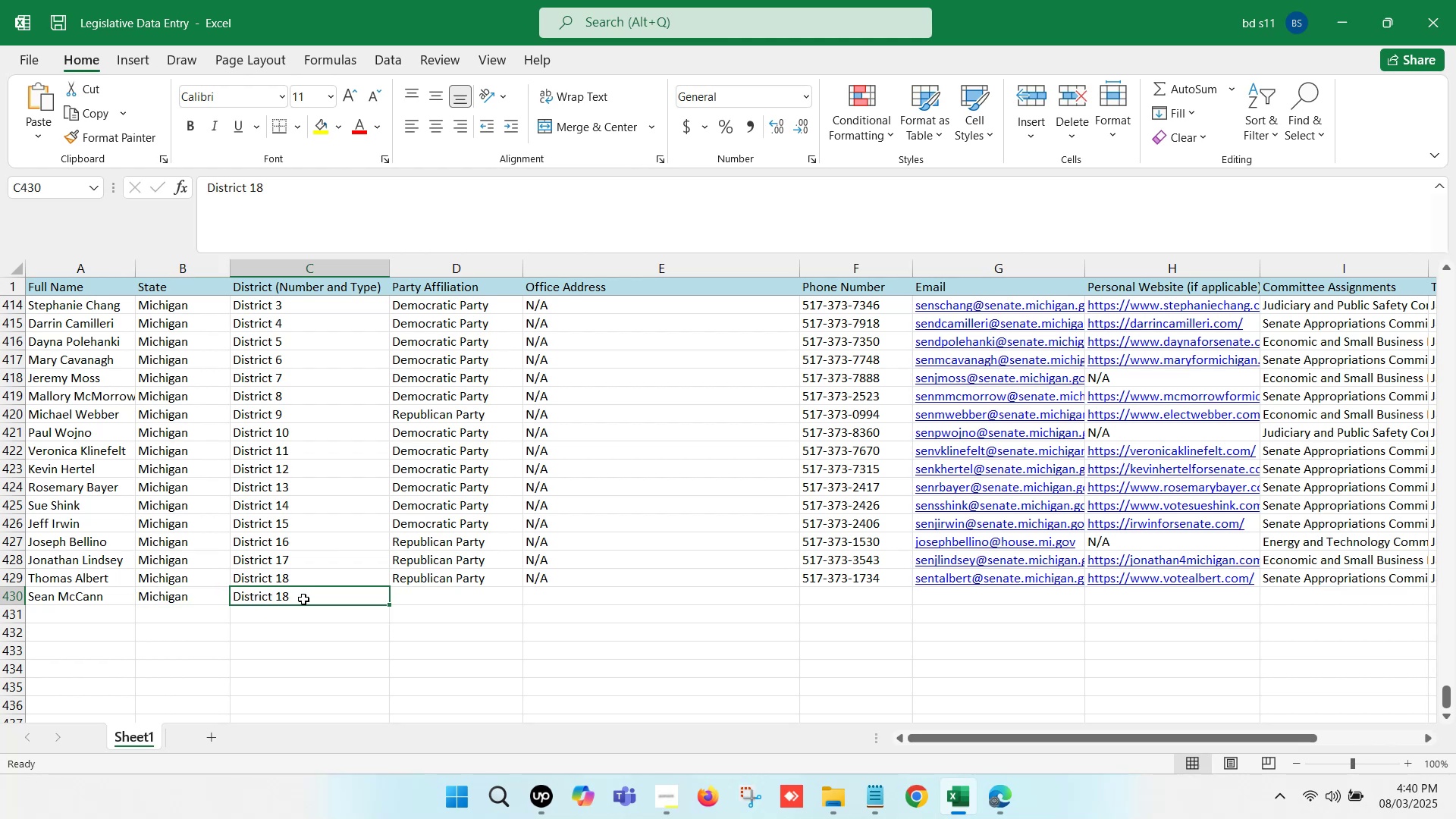 
double_click([303, 599])
 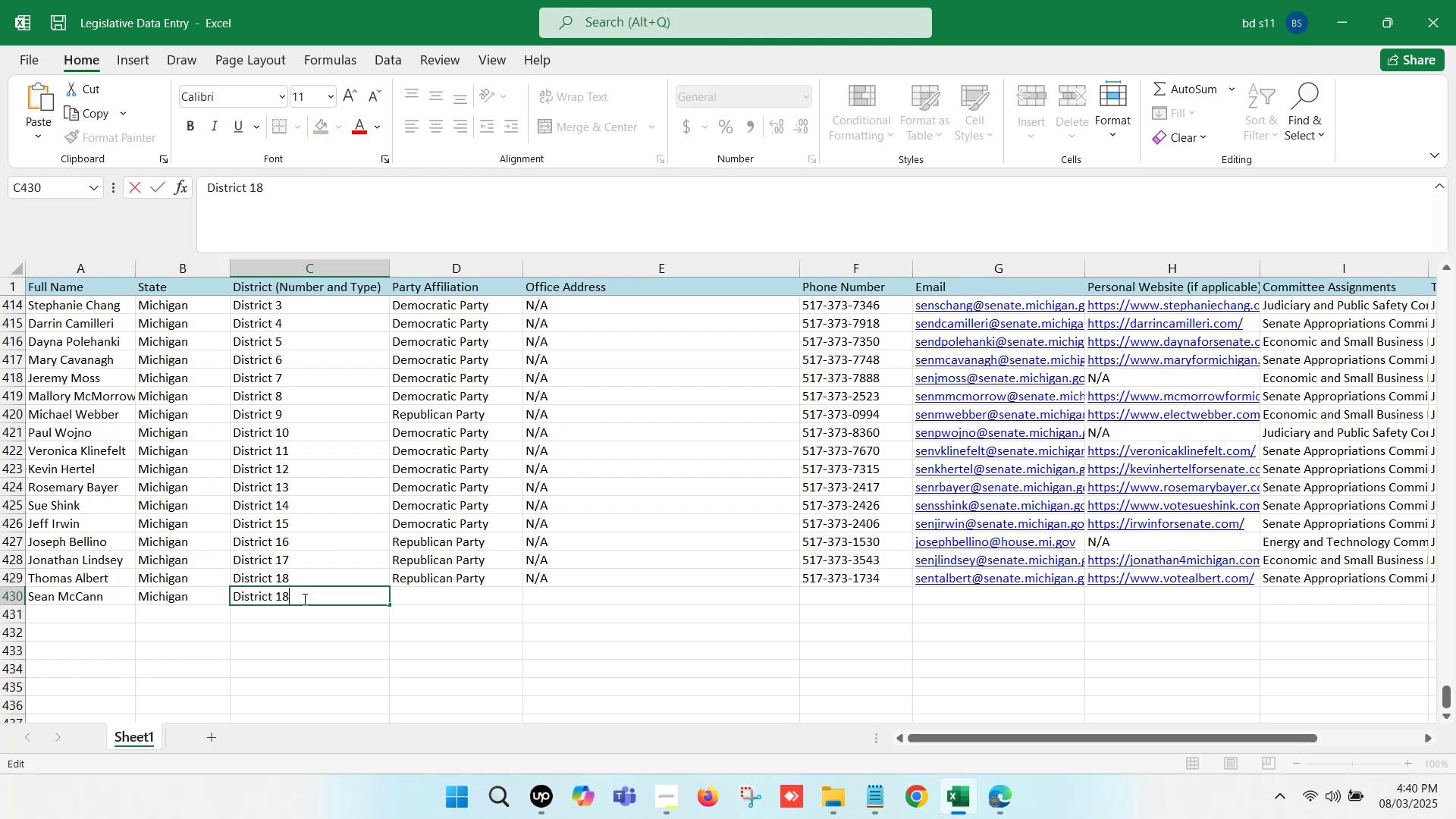 
key(Backspace)
 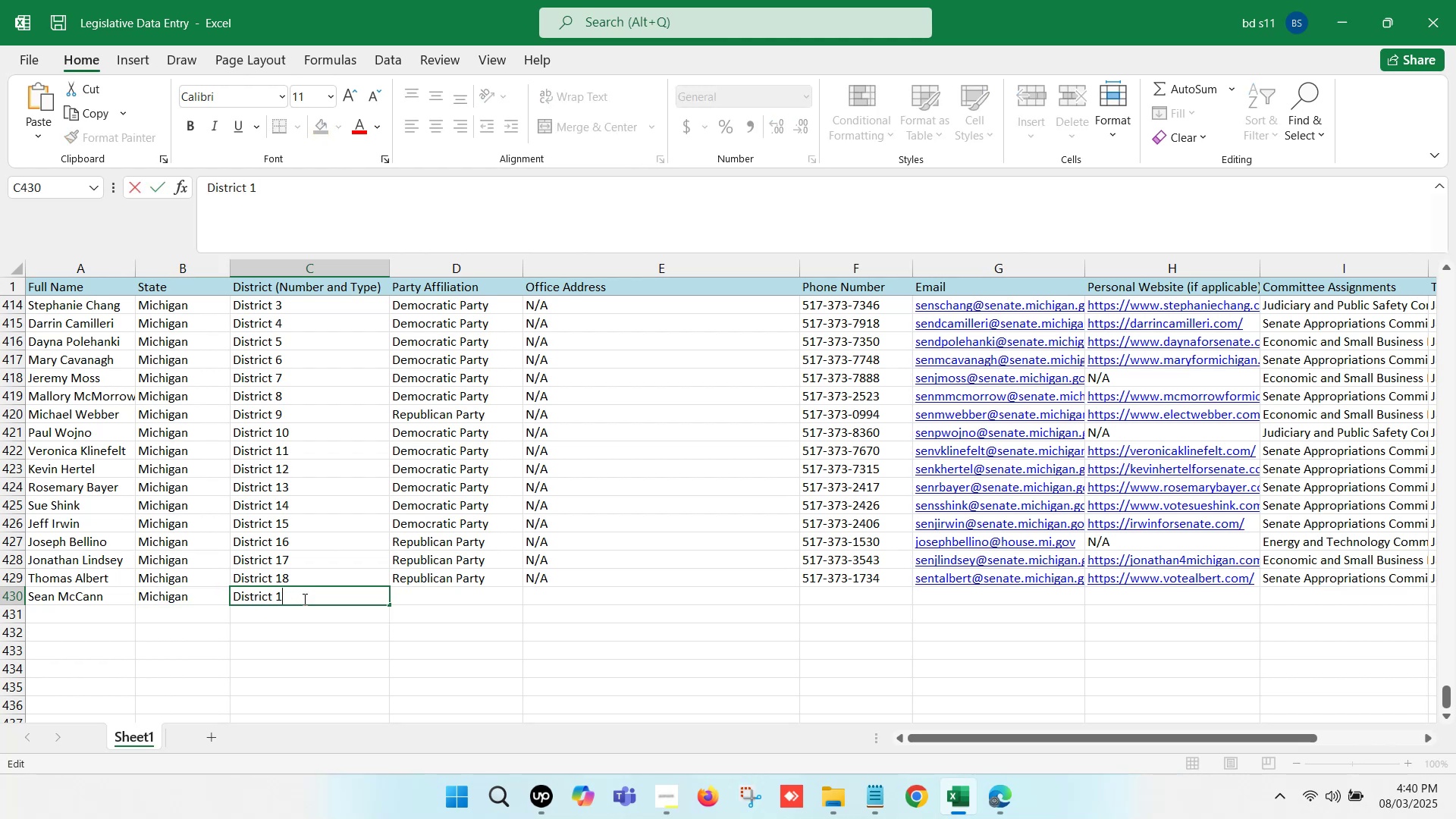 
key(9)
 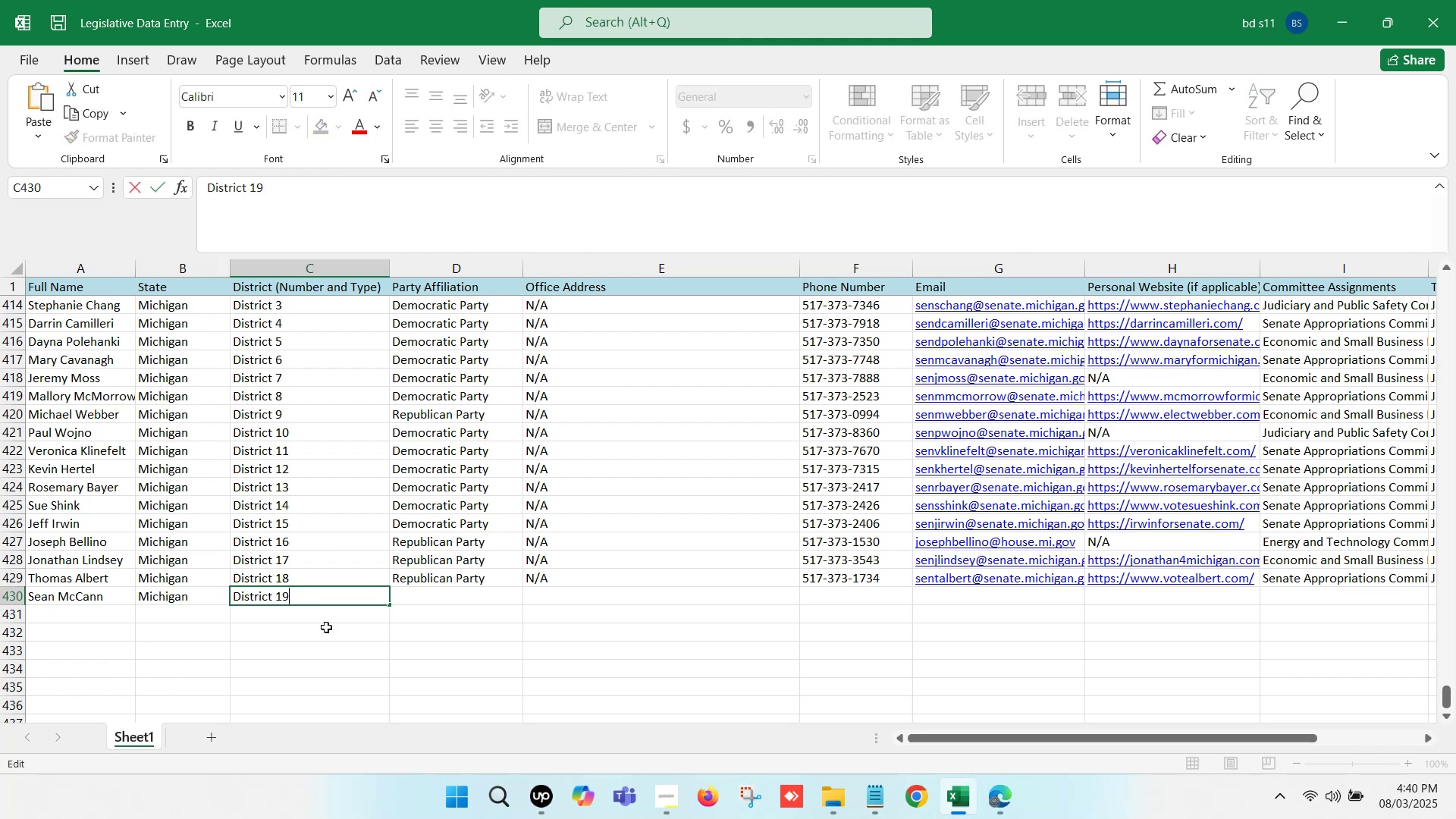 
left_click([365, 666])
 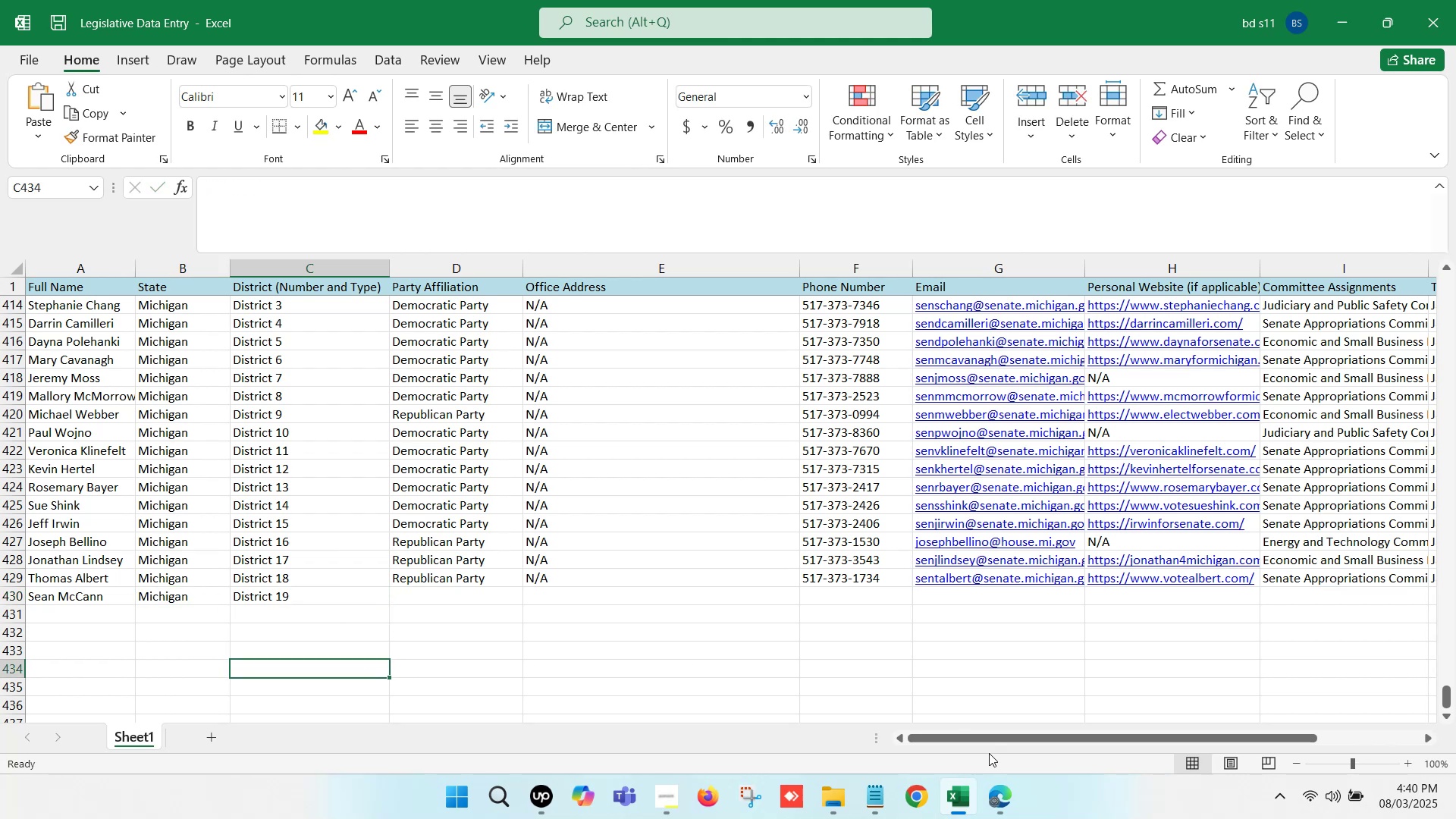 
left_click([995, 780])
 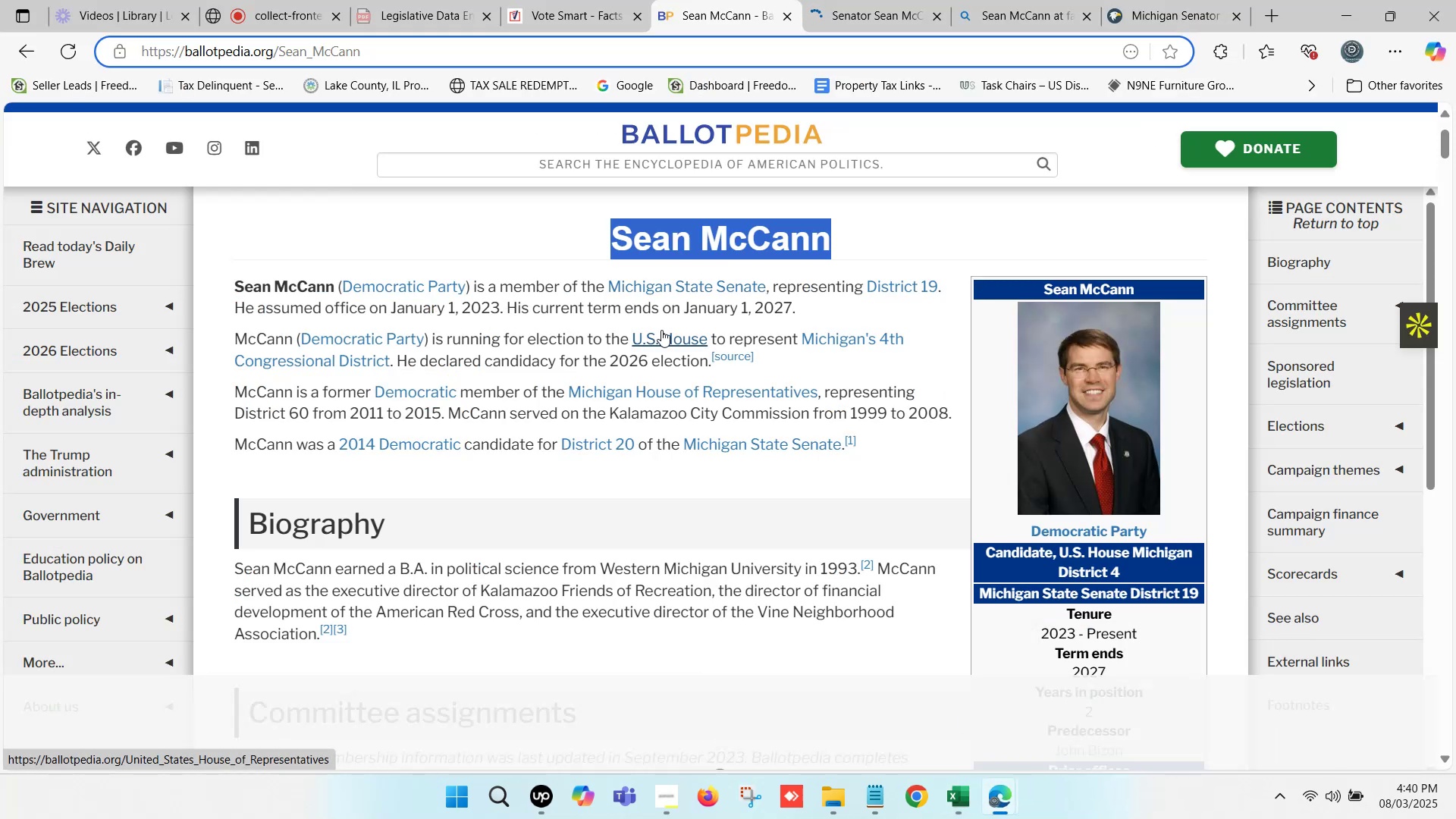 
left_click([942, 787])
 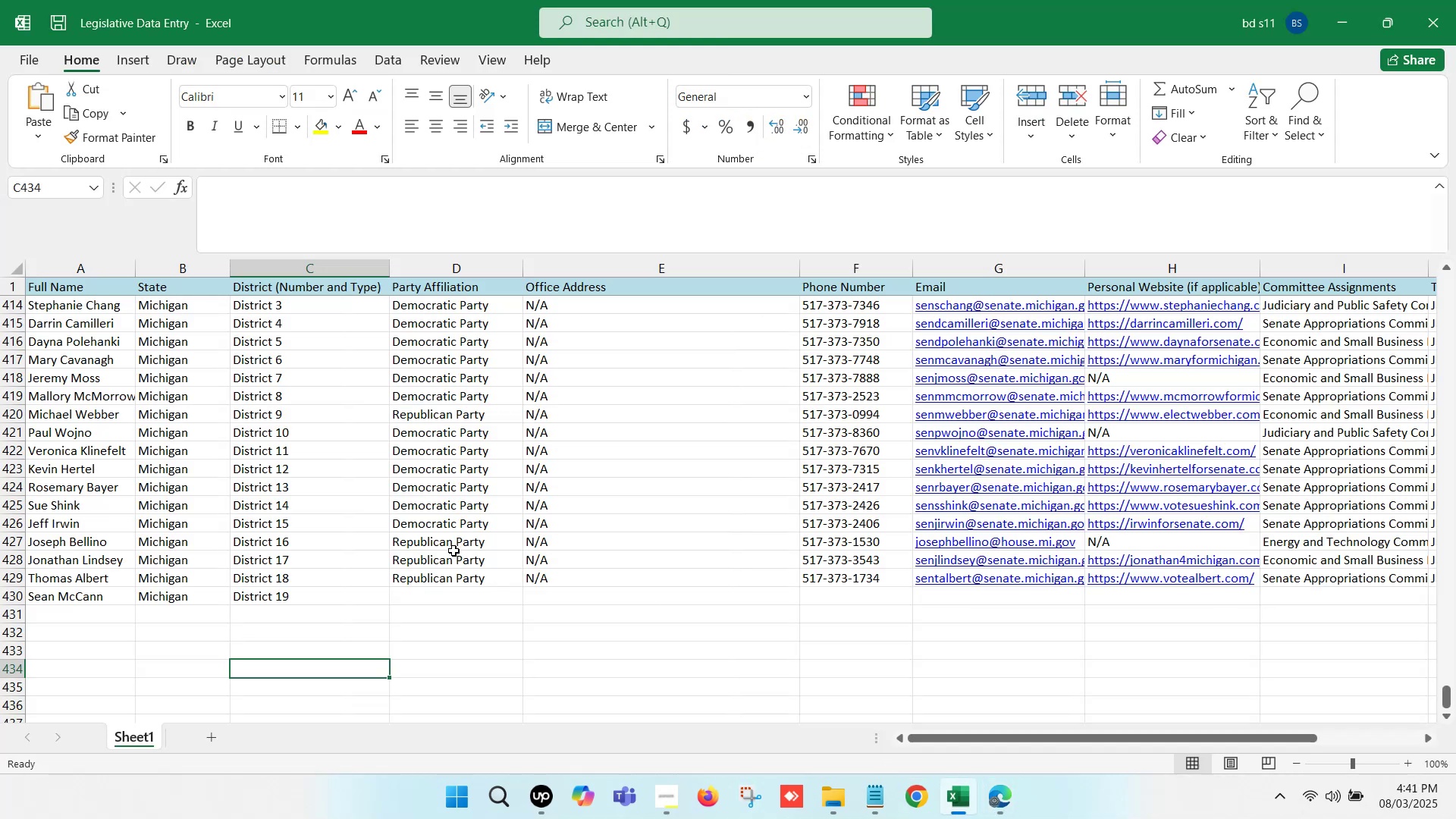 
left_click([434, 515])
 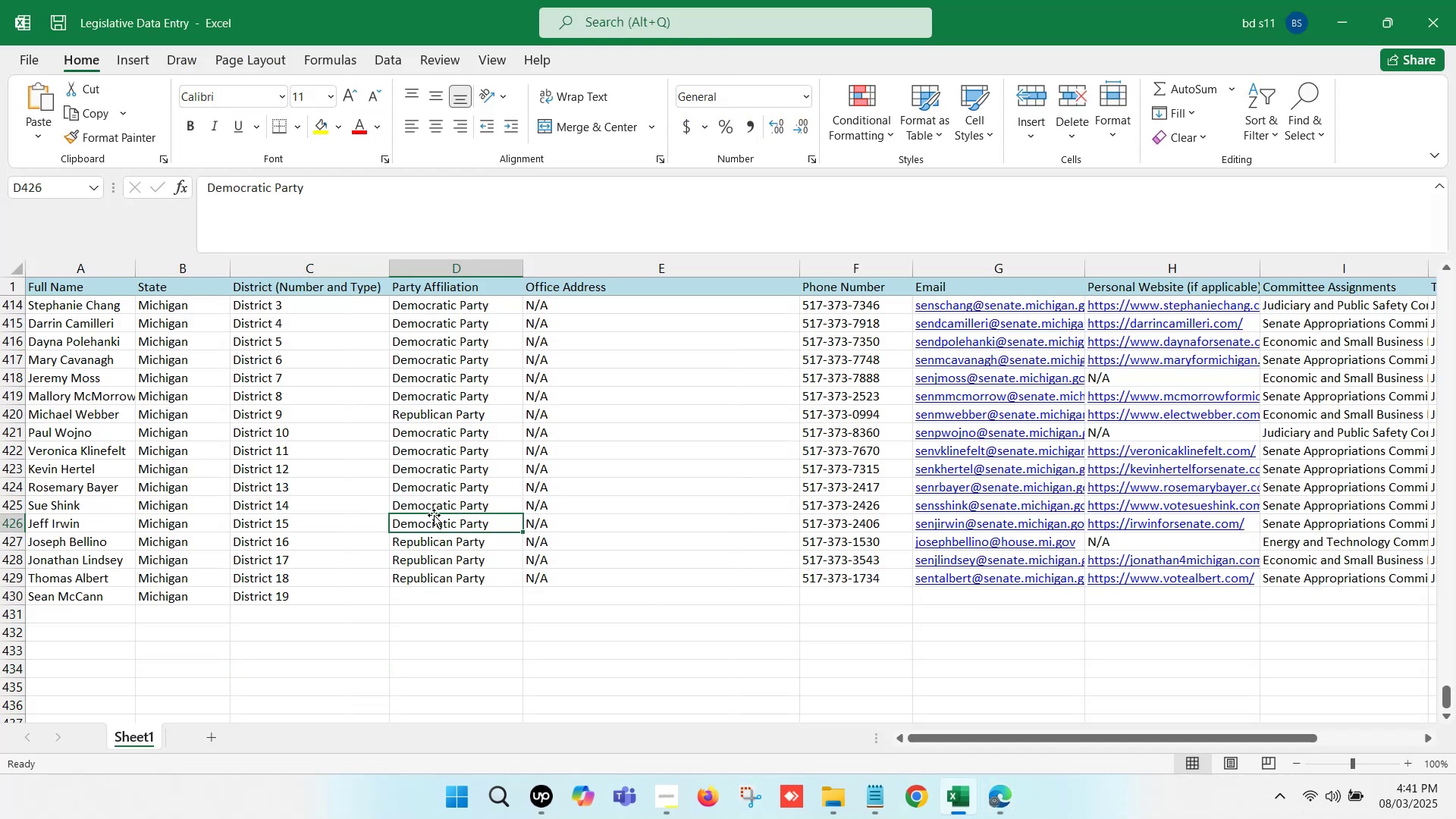 
key(Control+ControlLeft)
 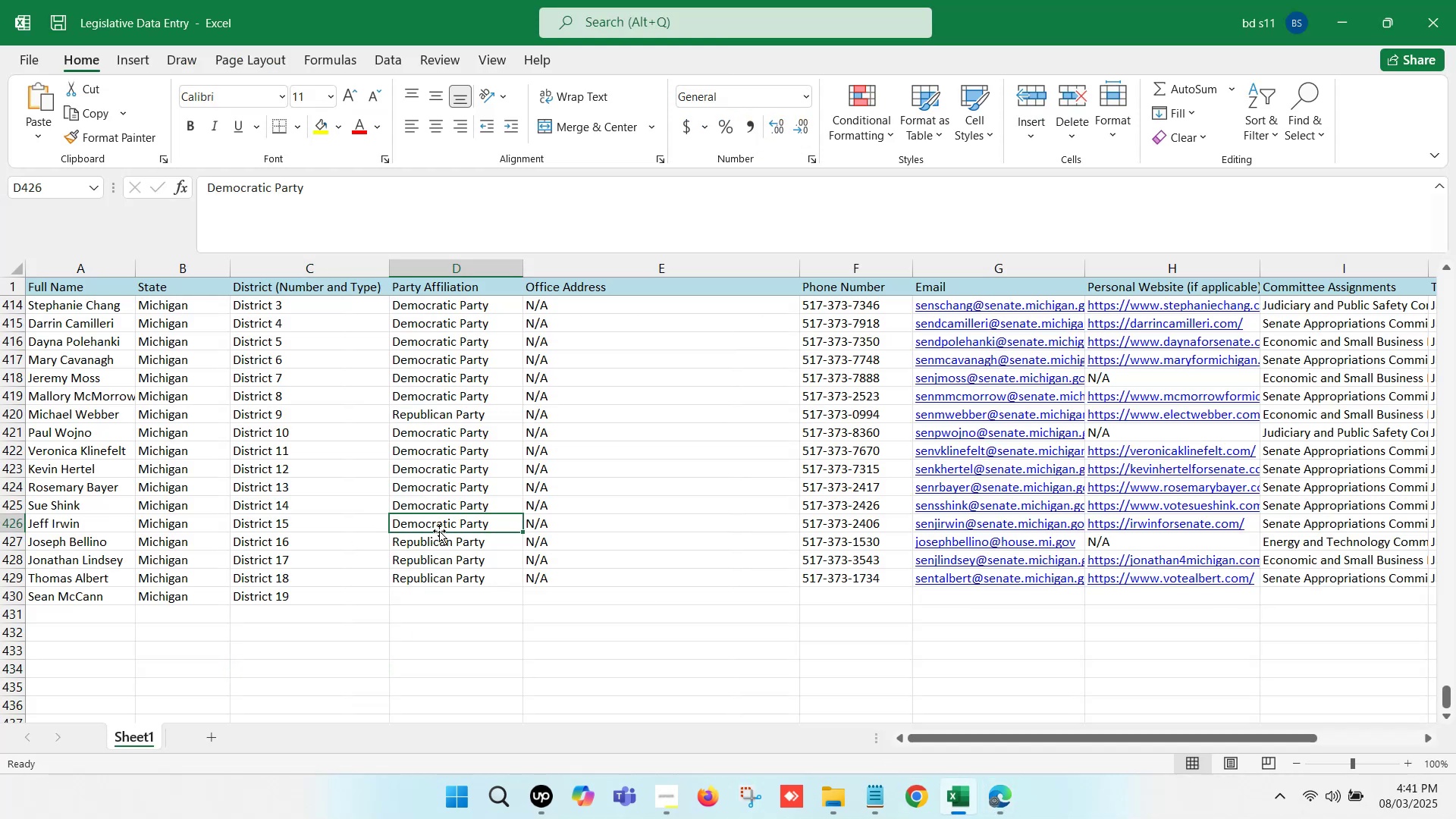 
key(Control+C)
 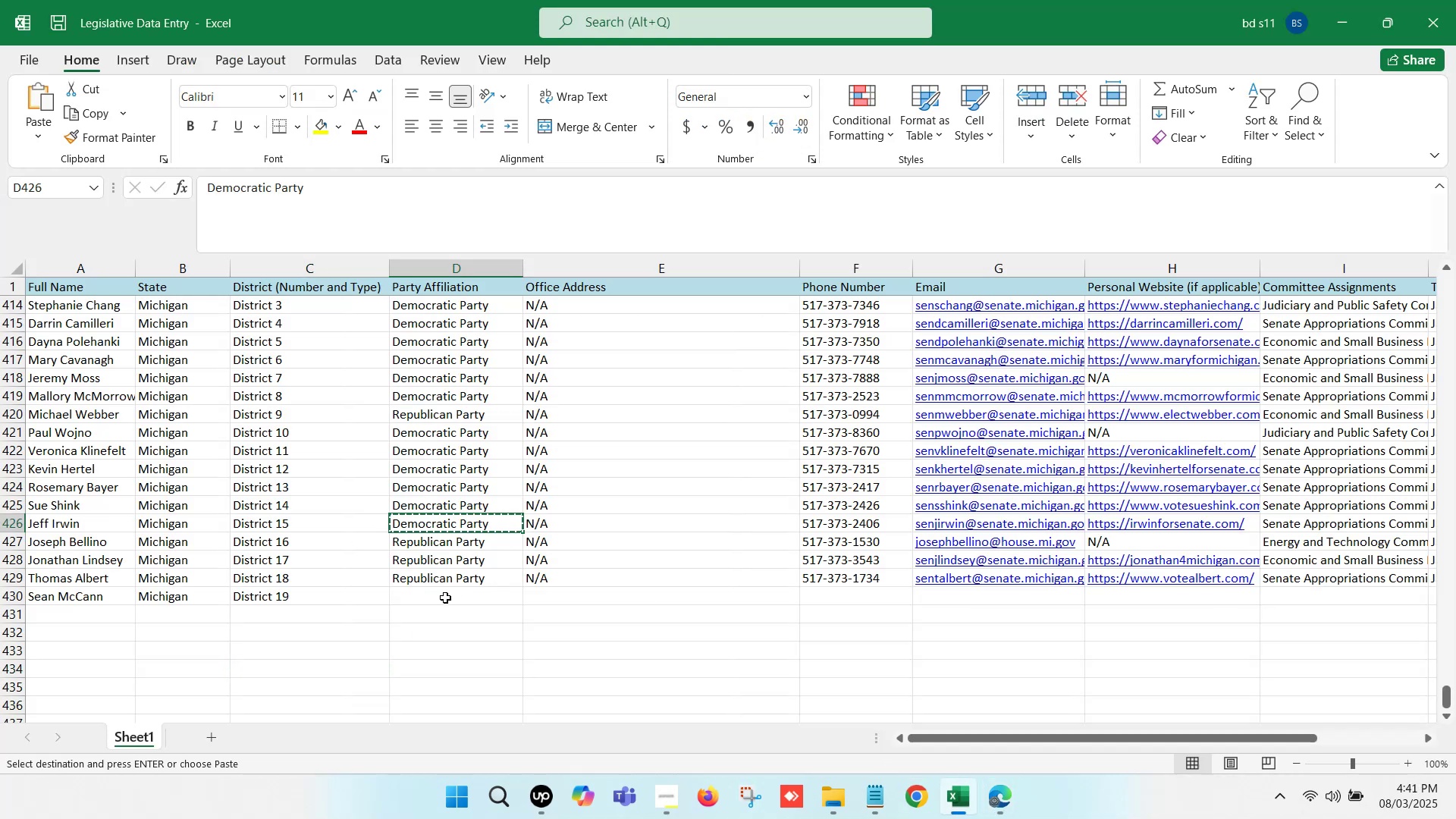 
left_click([445, 598])
 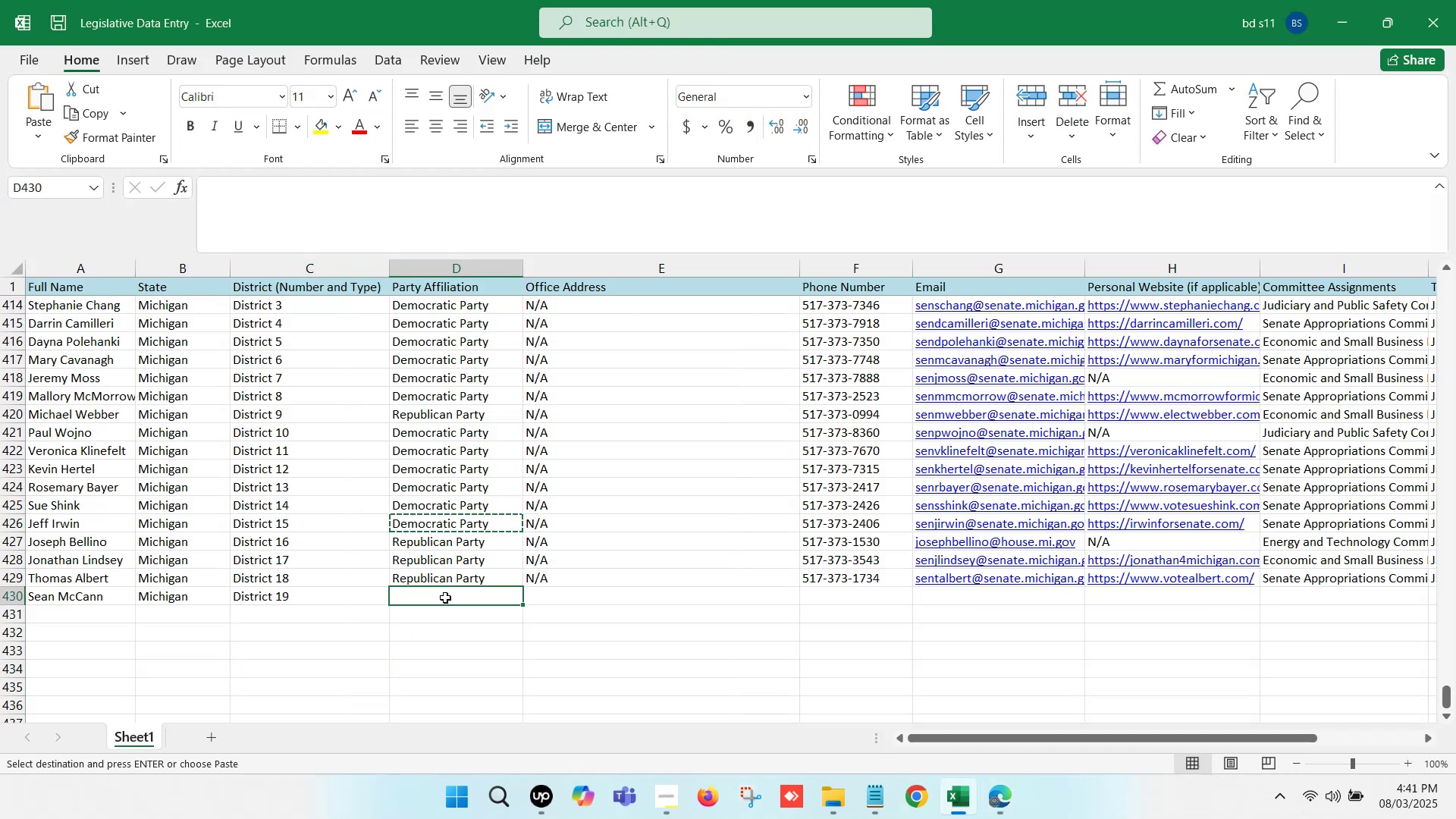 
key(Control+V)
 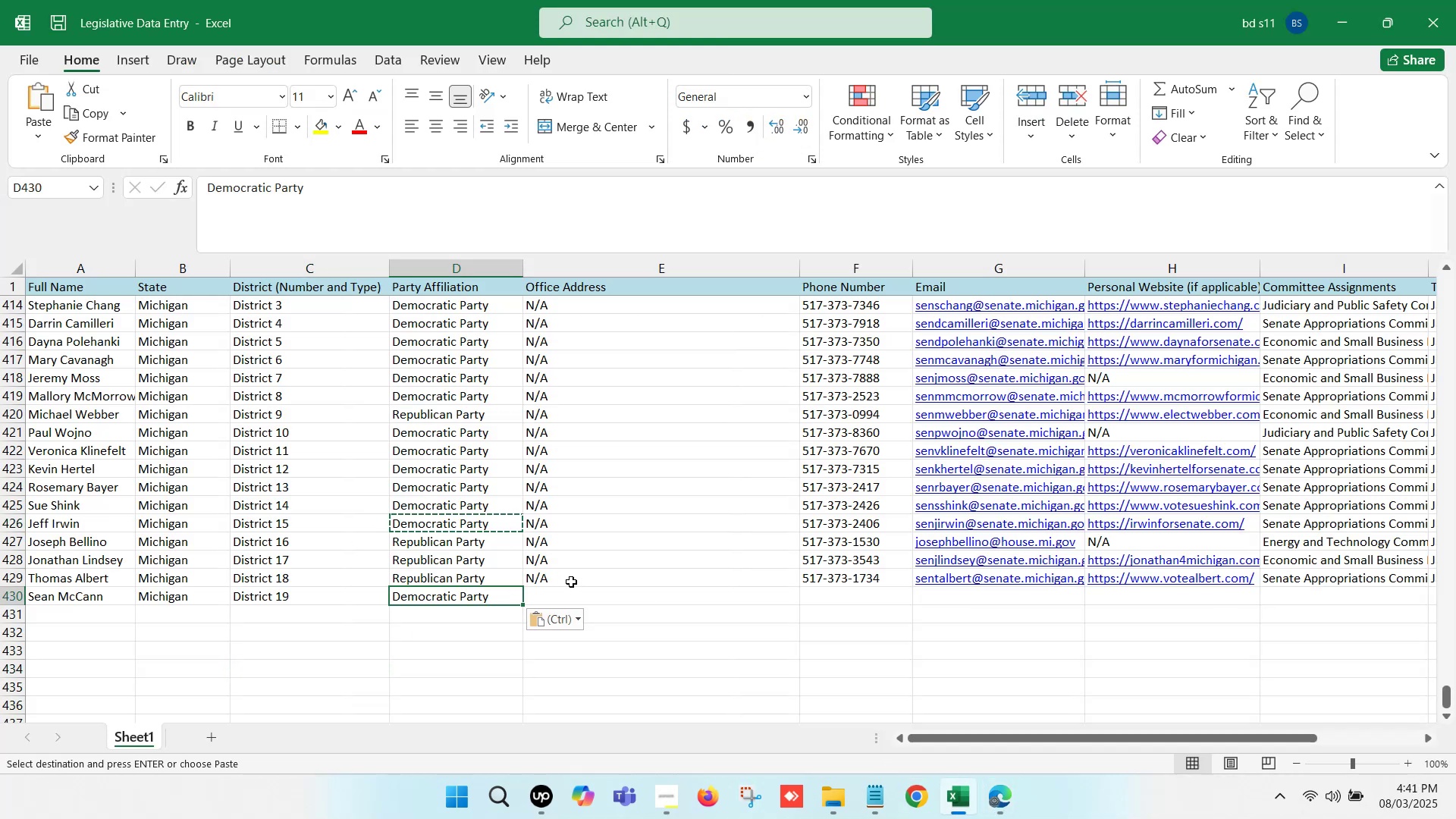 
left_click([551, 597])
 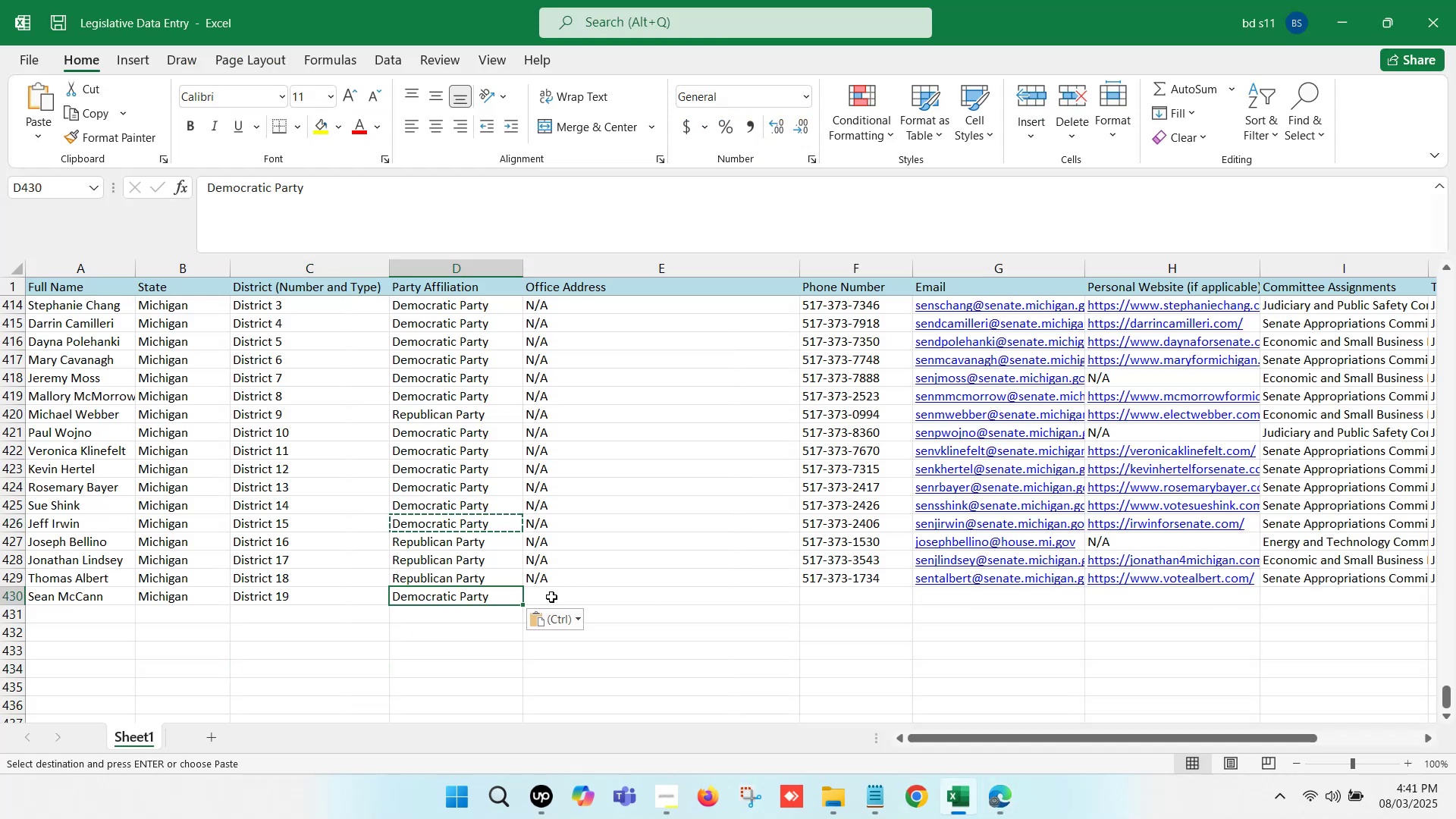 
key(Control+D)
 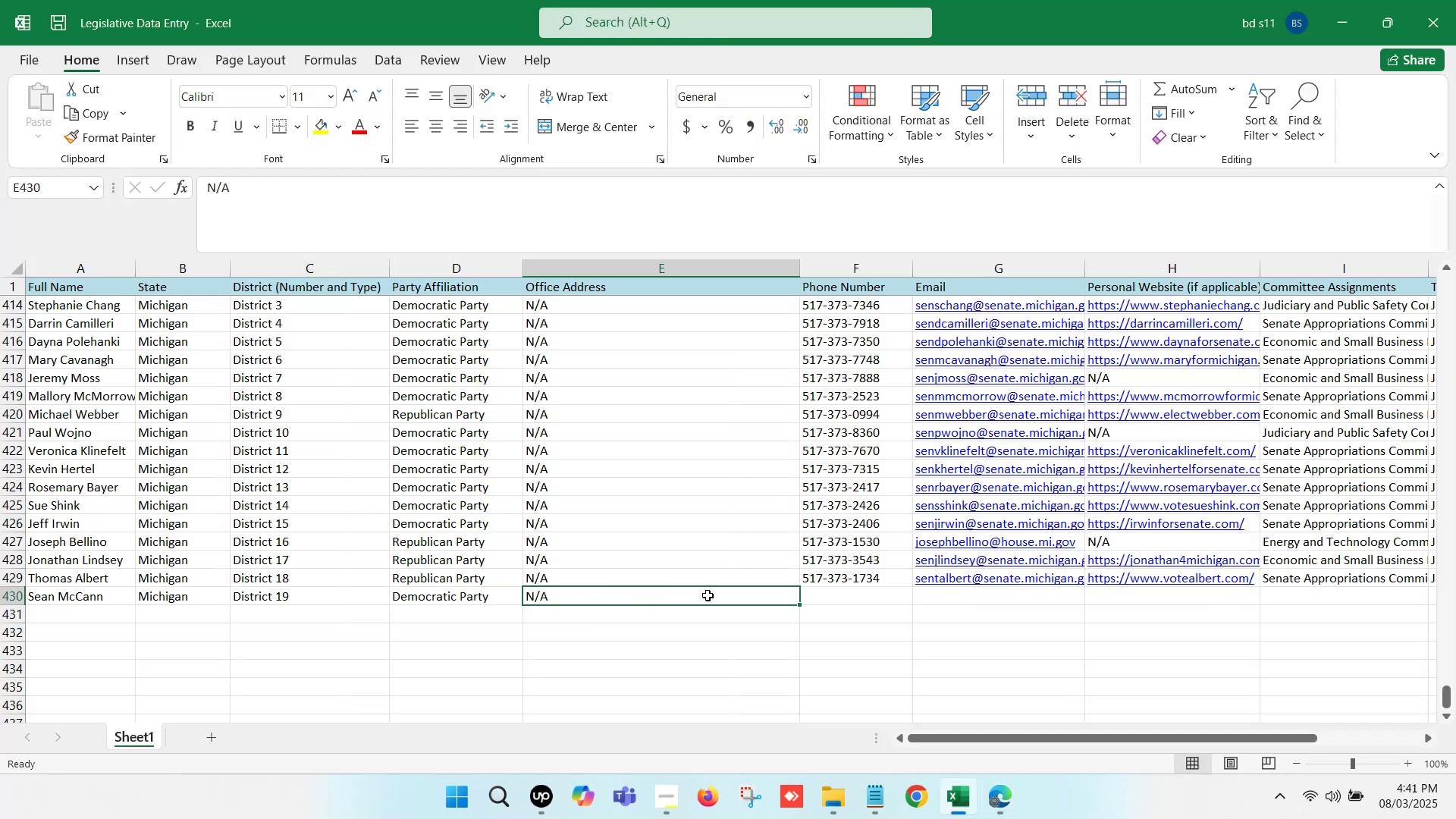 
left_click([795, 595])
 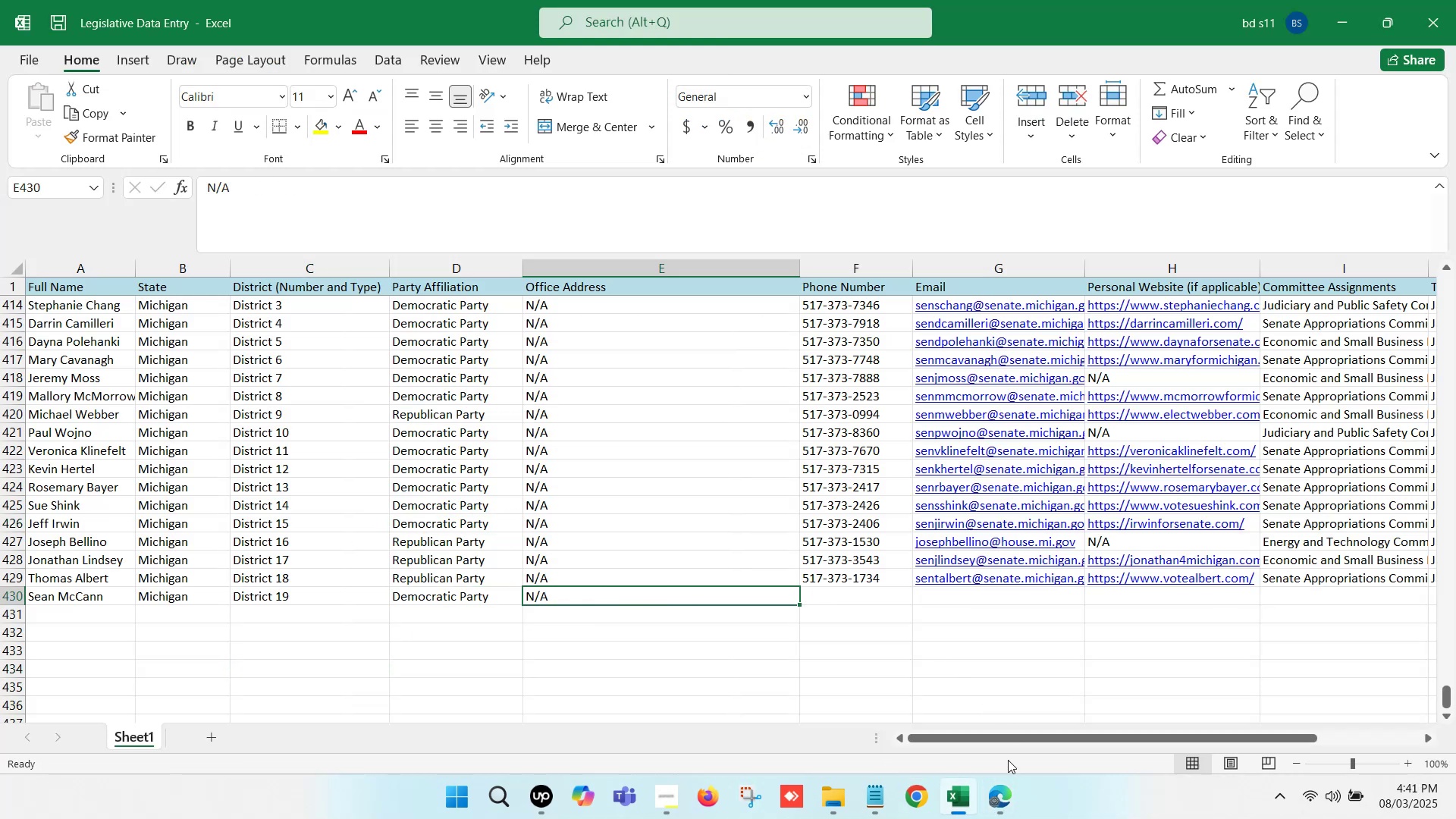 
left_click([1010, 789])
 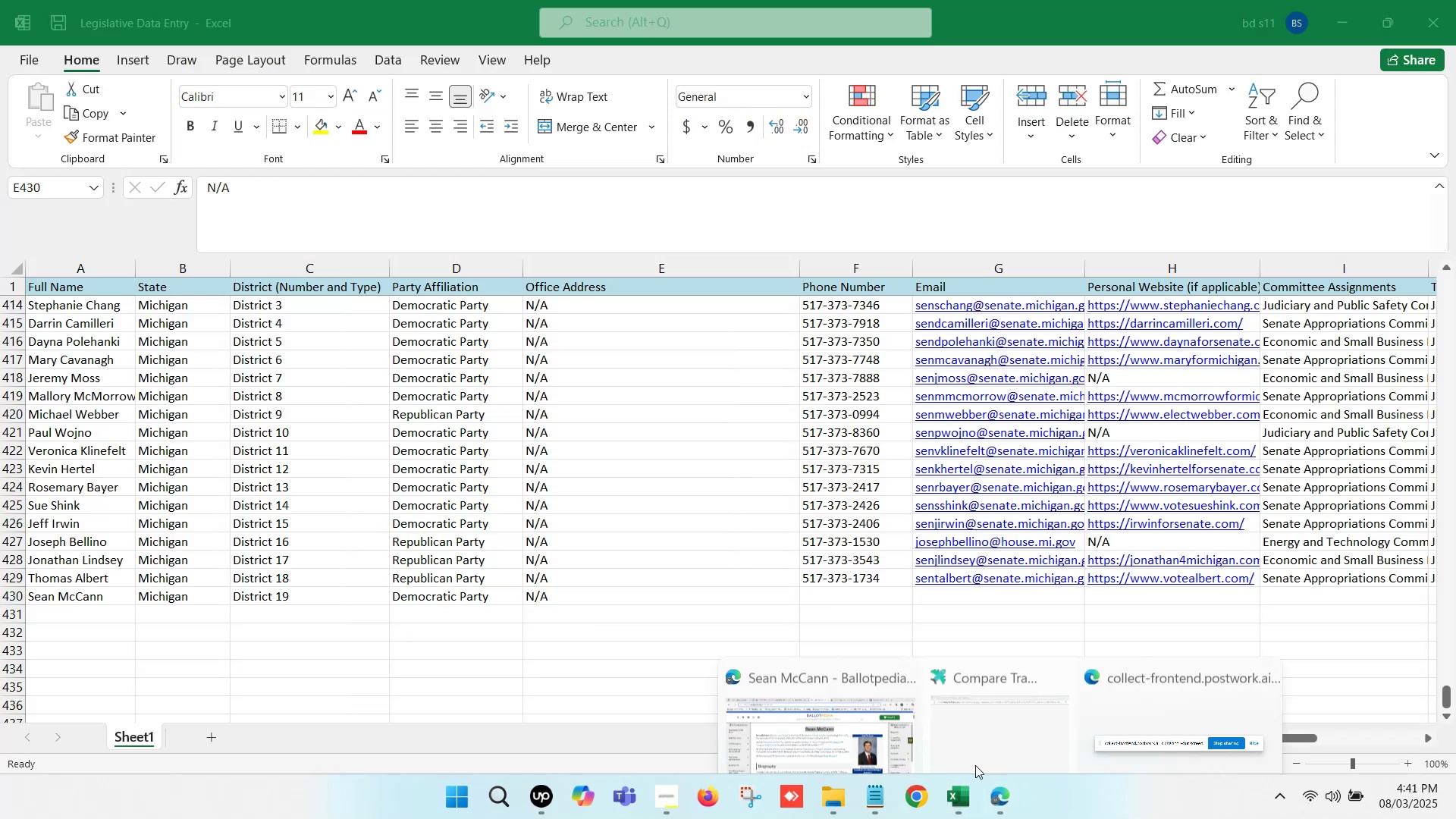 
left_click_drag(start_coordinate=[863, 701], to_coordinate=[860, 697])
 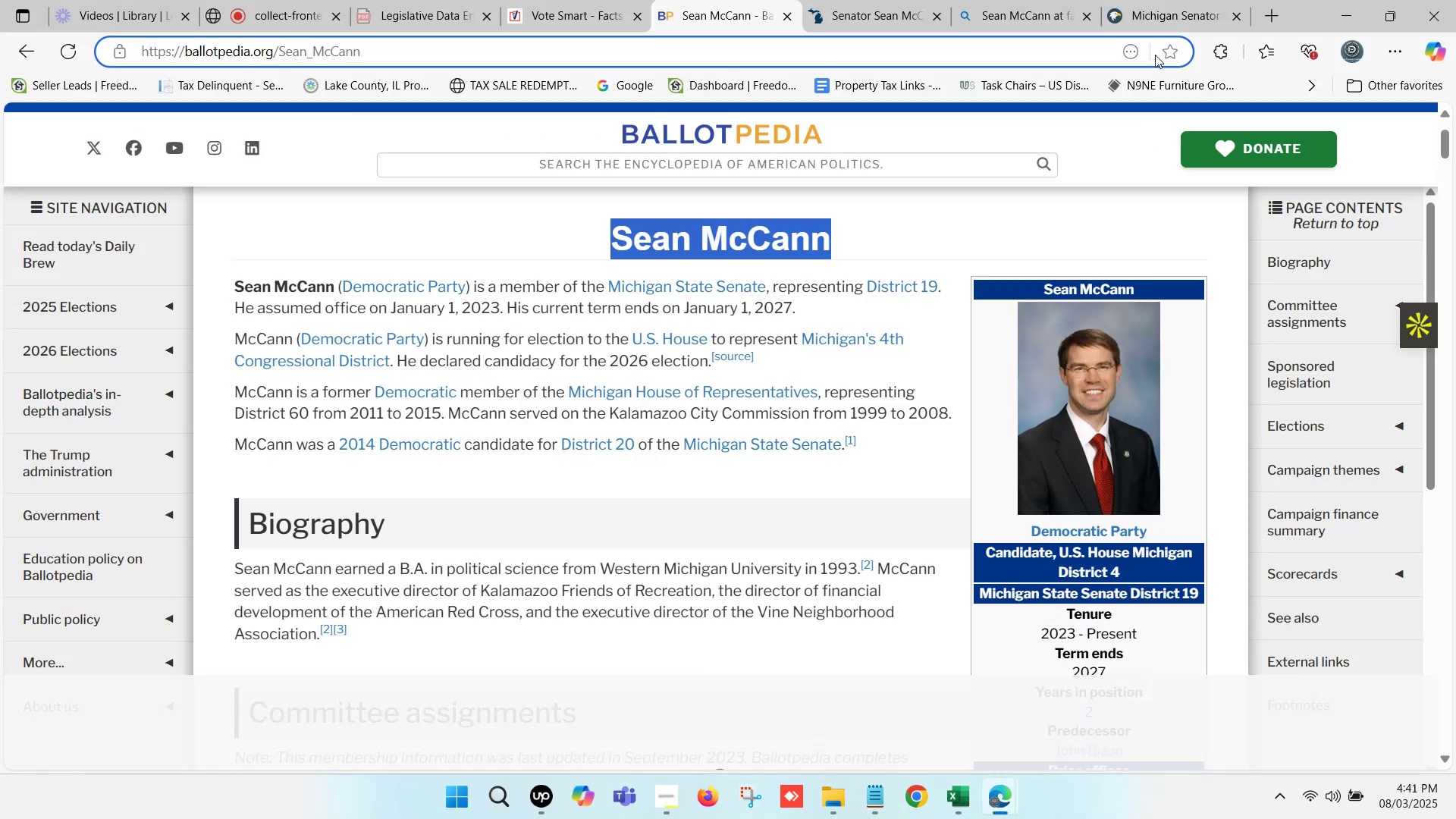 
left_click([1148, 0])
 